 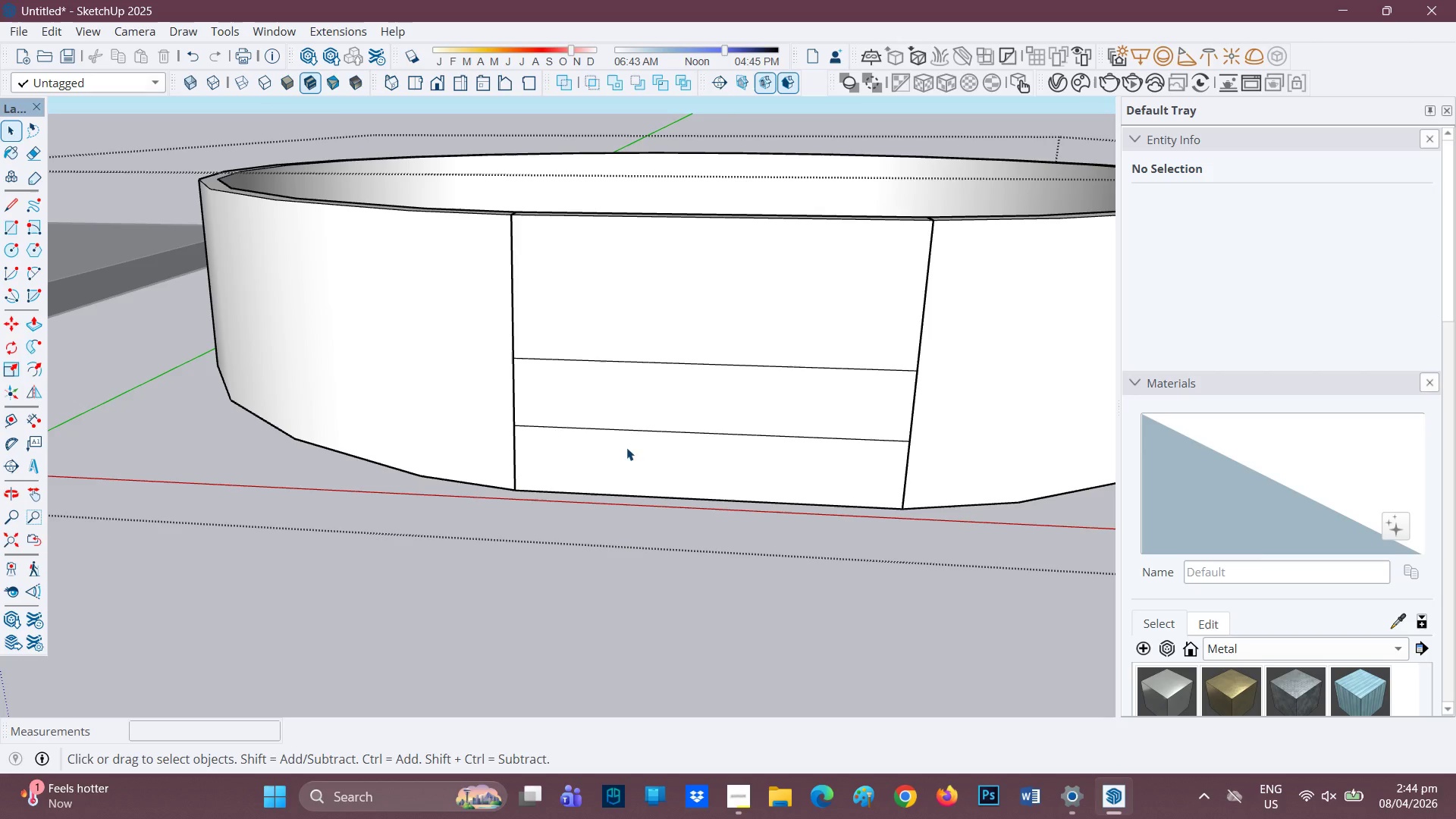 
type(ea)
 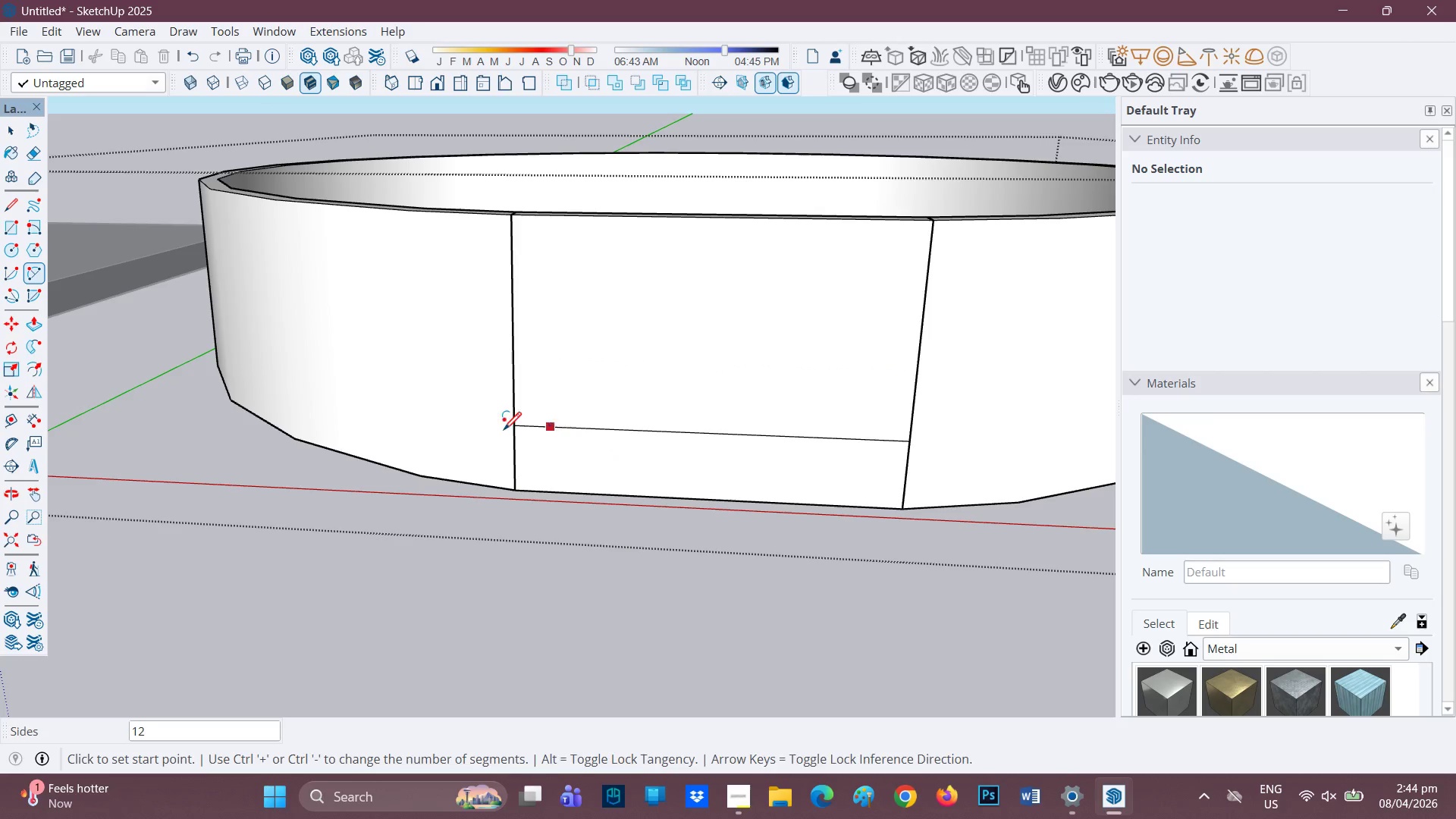 
left_click_drag(start_coordinate=[692, 362], to_coordinate=[692, 384])
 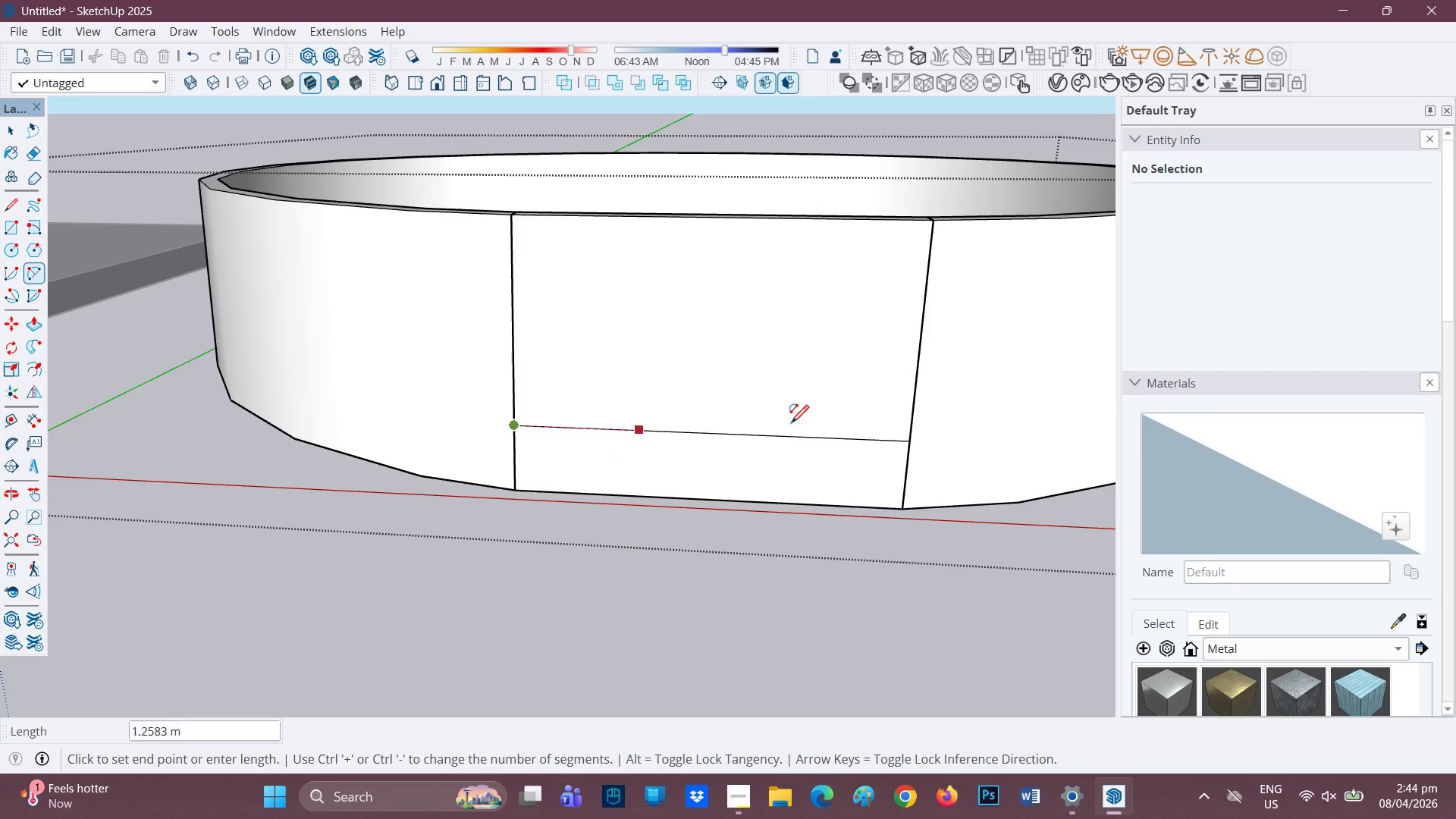 
wait(6.5)
 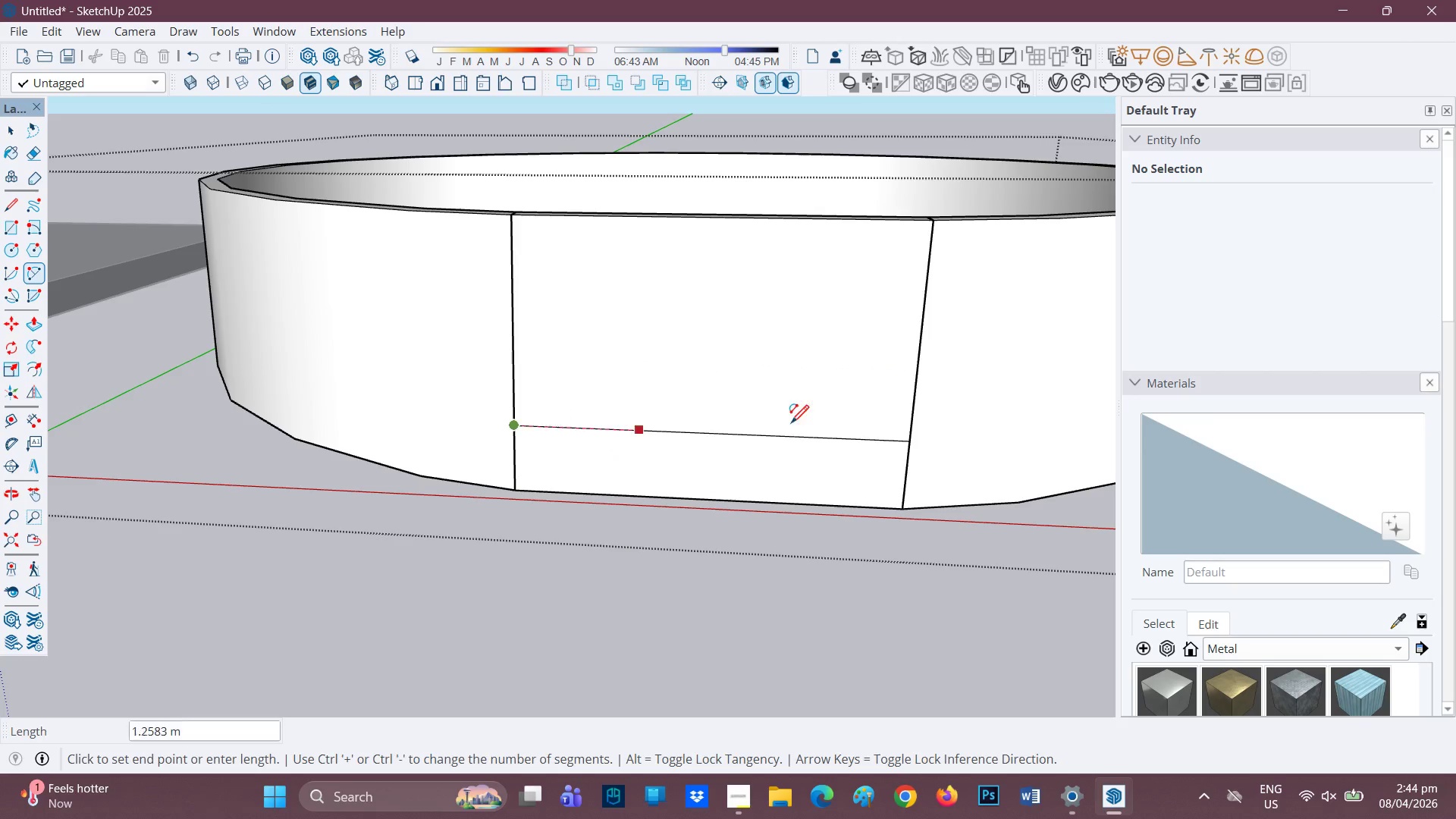 
left_click([716, 221])
 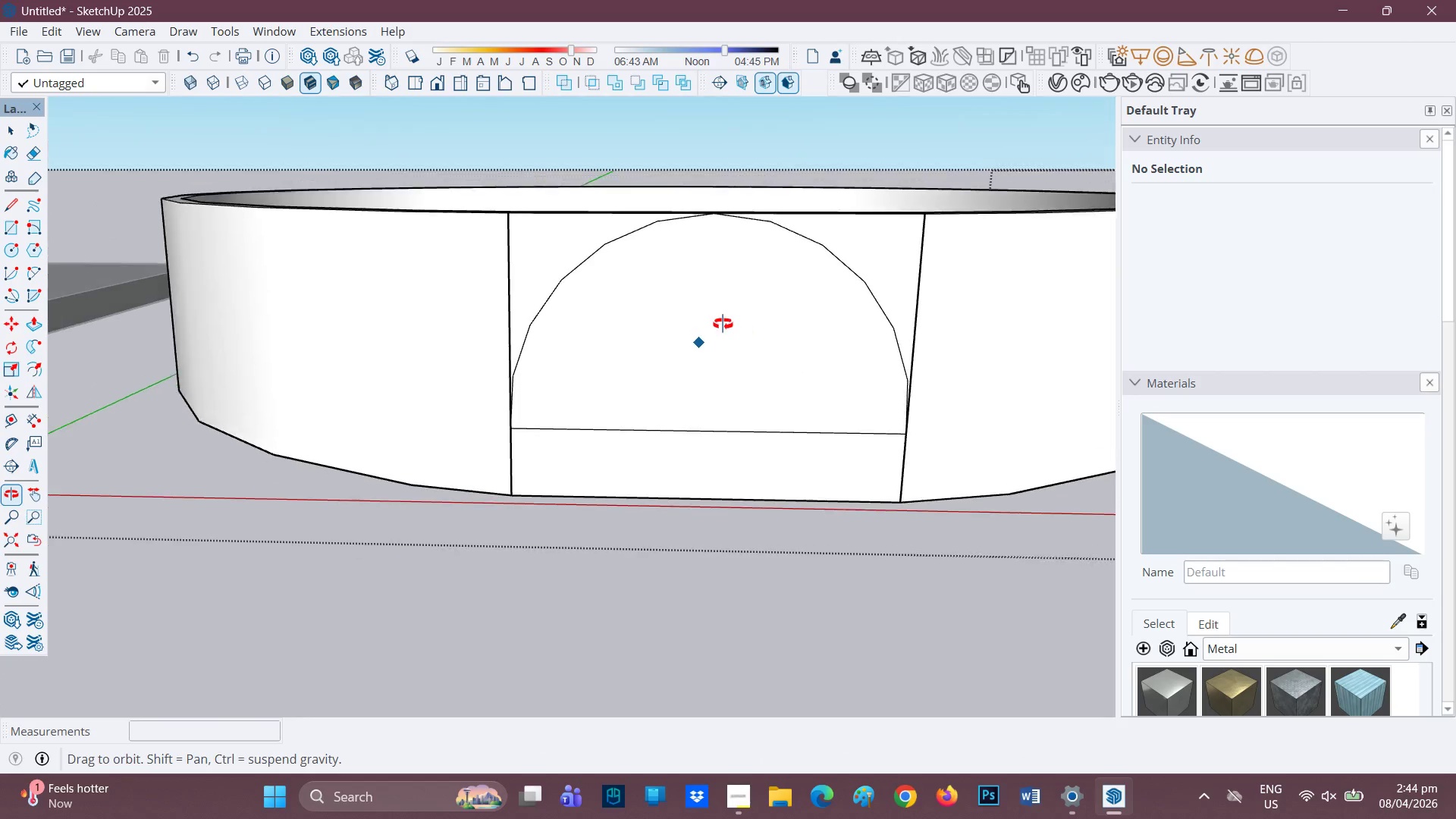 
scroll: coordinate [691, 309], scroll_direction: down, amount: 2.0
 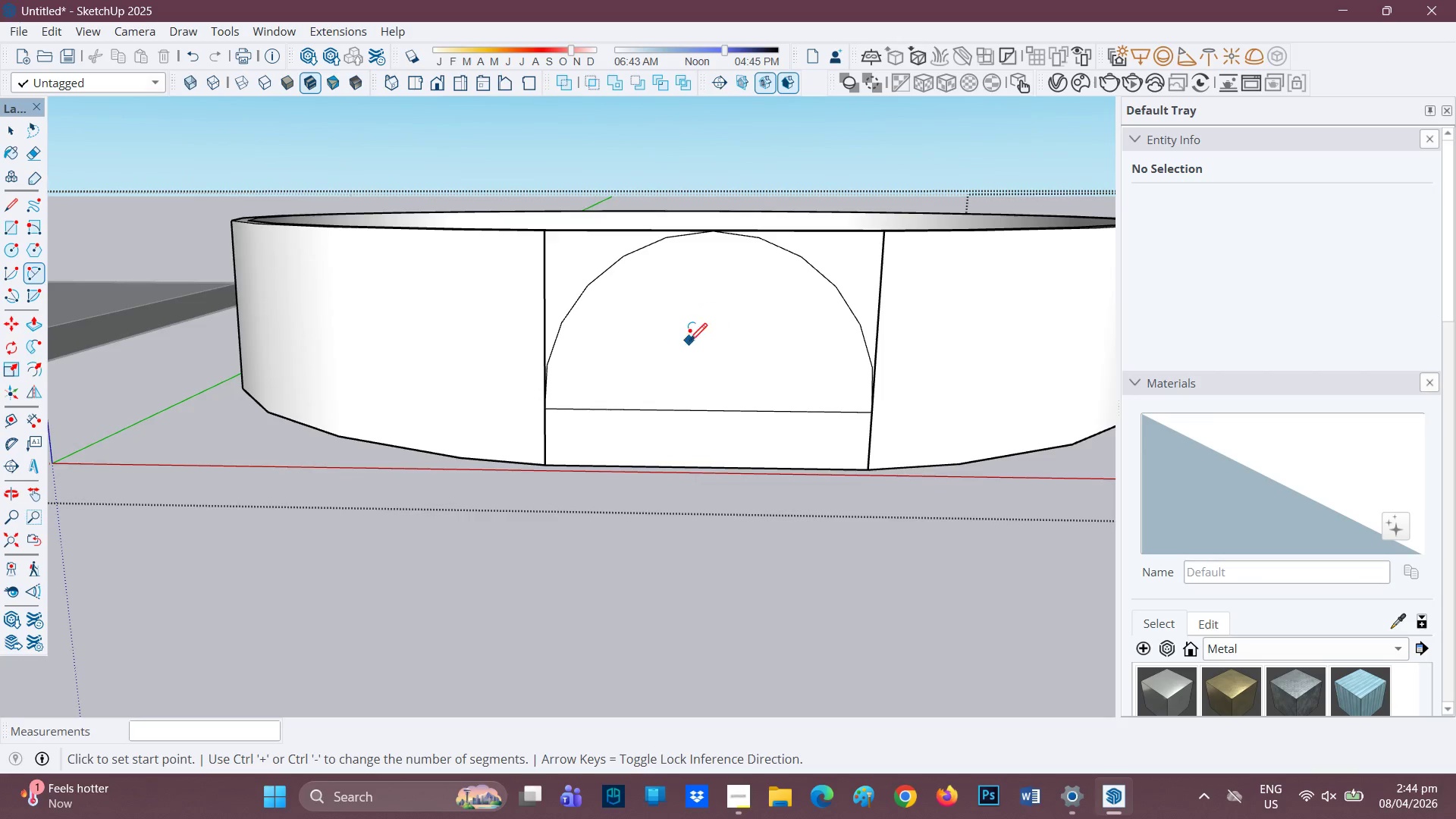 
key(E)
 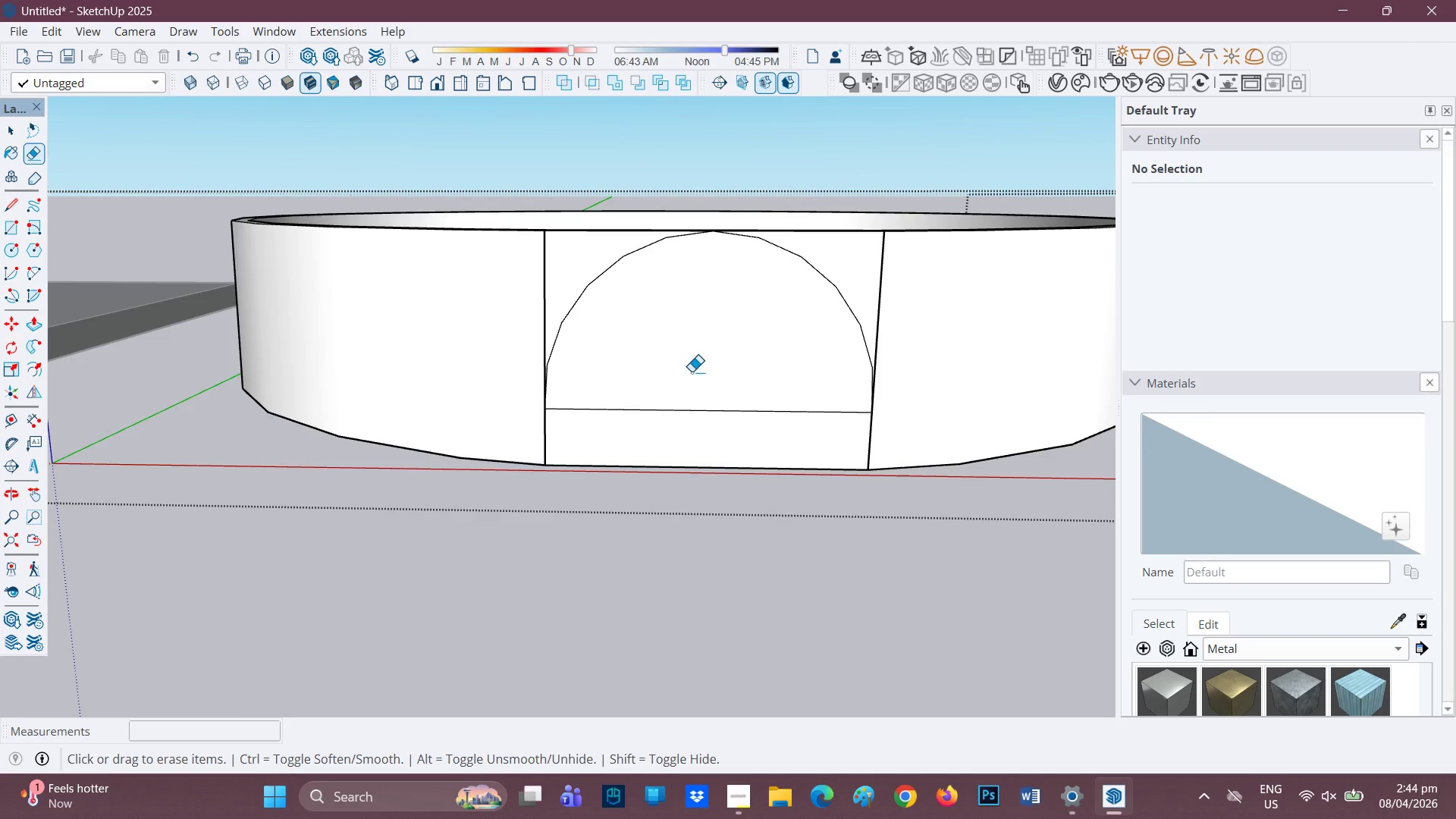 
left_click_drag(start_coordinate=[692, 378], to_coordinate=[695, 407])
 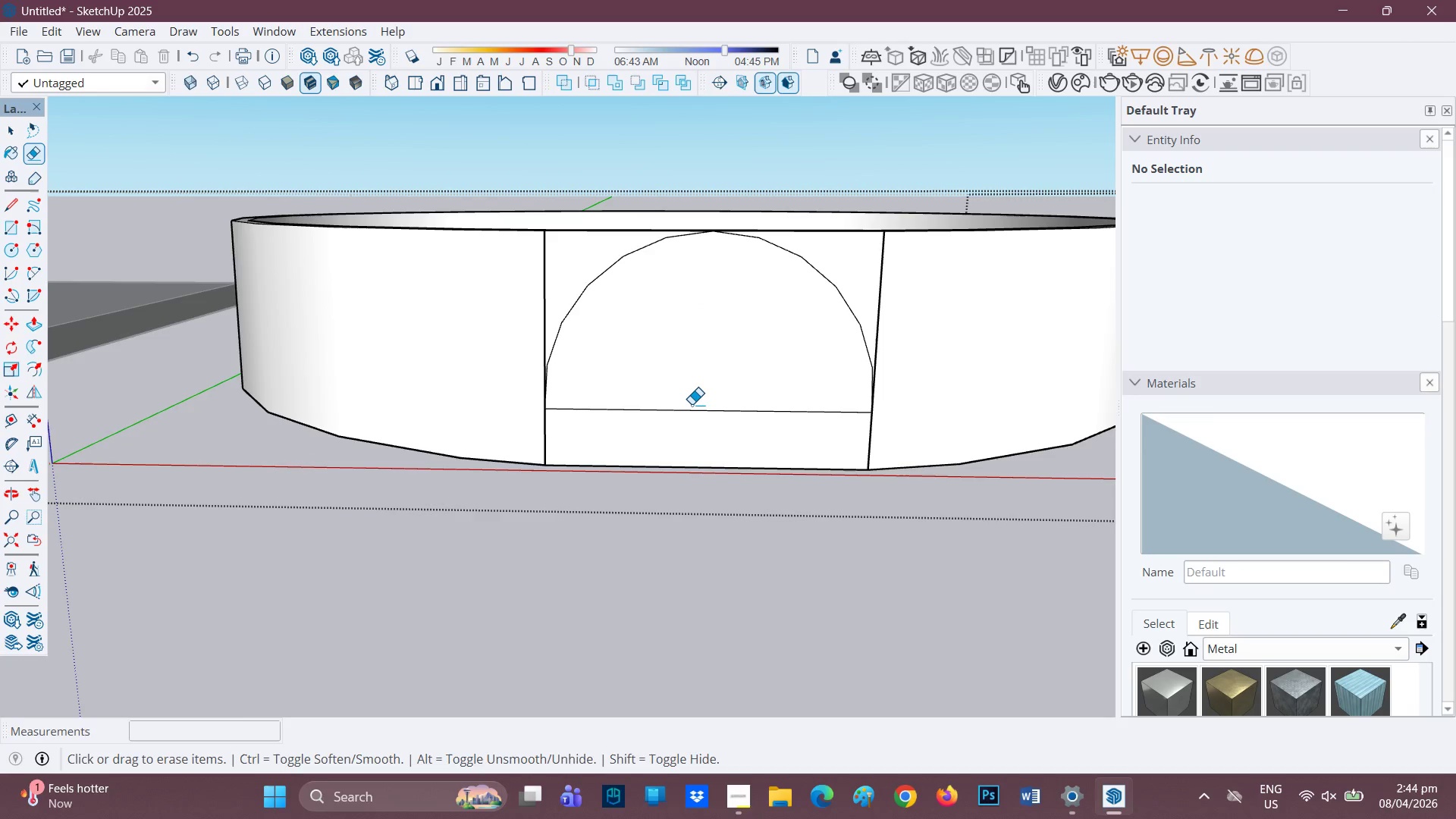 
left_click_drag(start_coordinate=[692, 404], to_coordinate=[695, 413])
 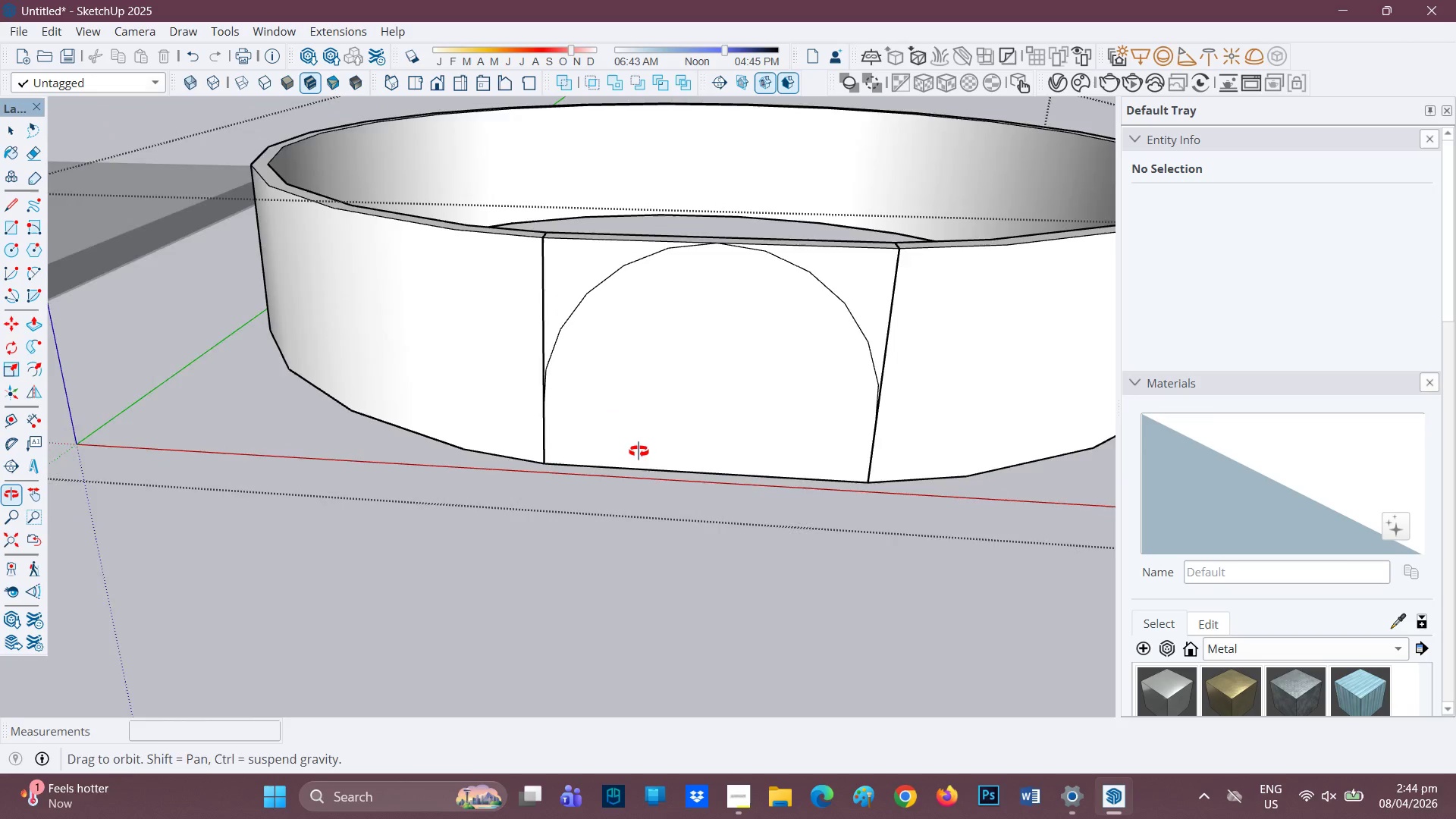 
scroll: coordinate [704, 343], scroll_direction: down, amount: 2.0
 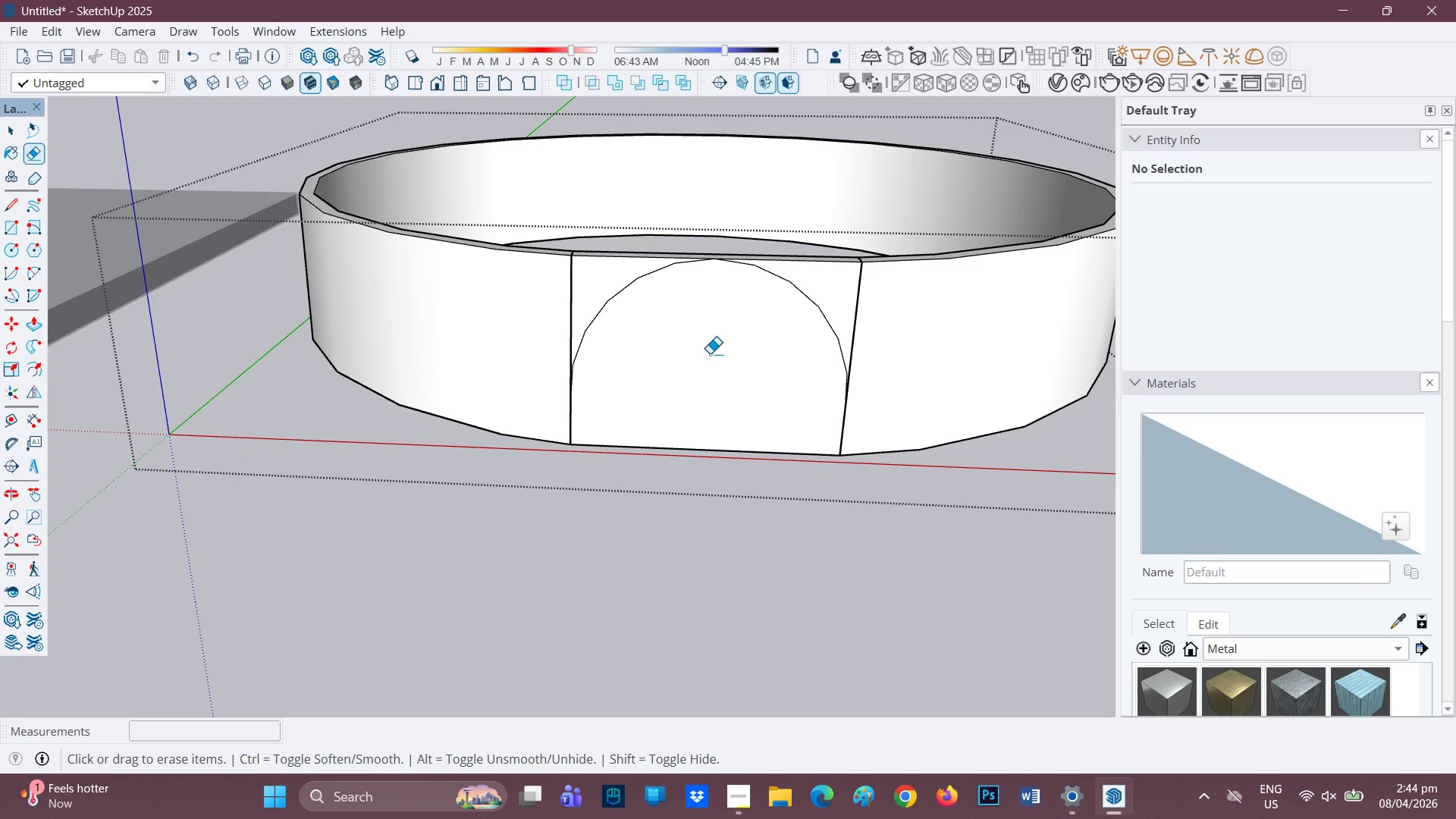 
key(P)
 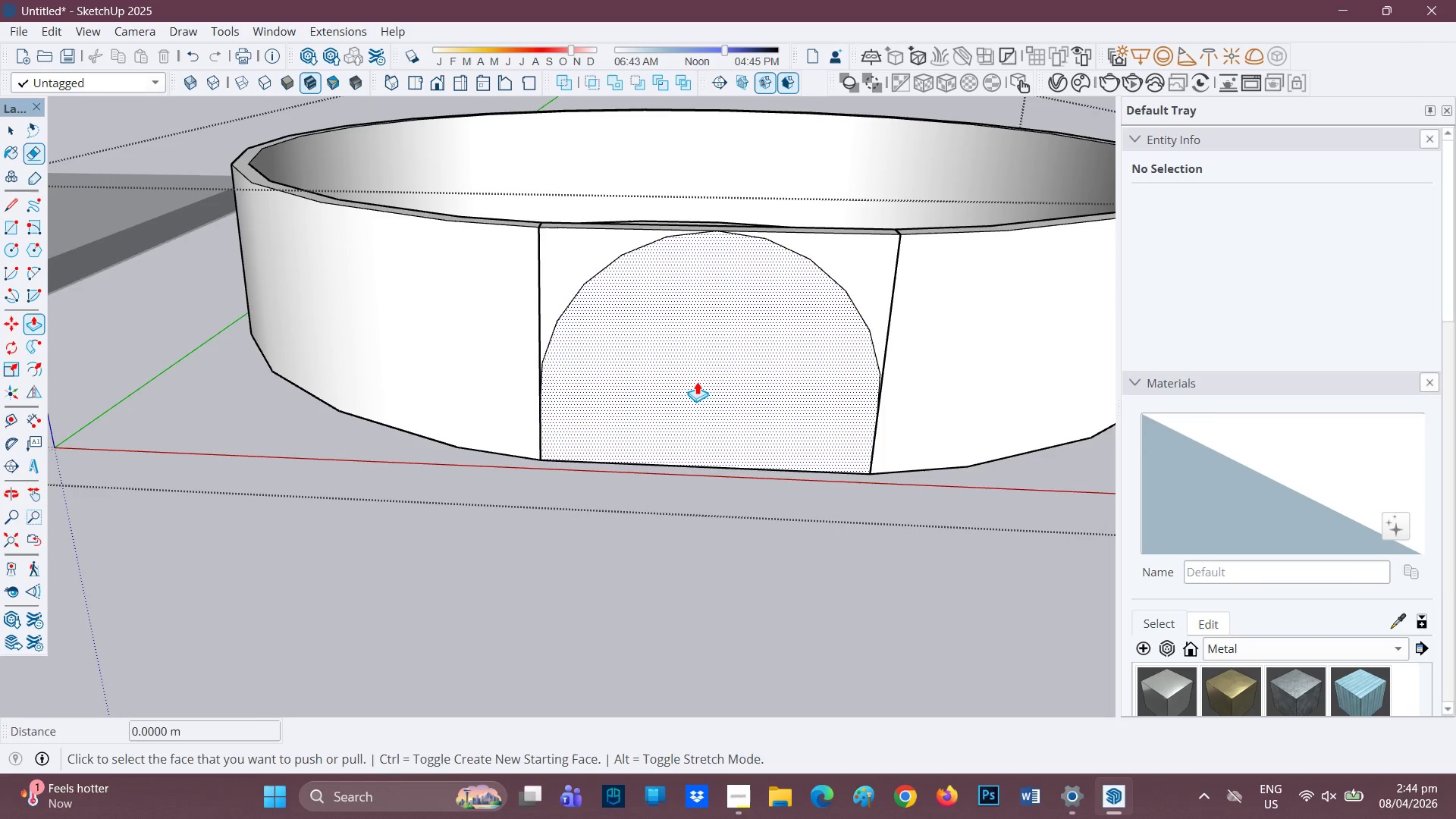 
scroll: coordinate [707, 374], scroll_direction: up, amount: 2.0
 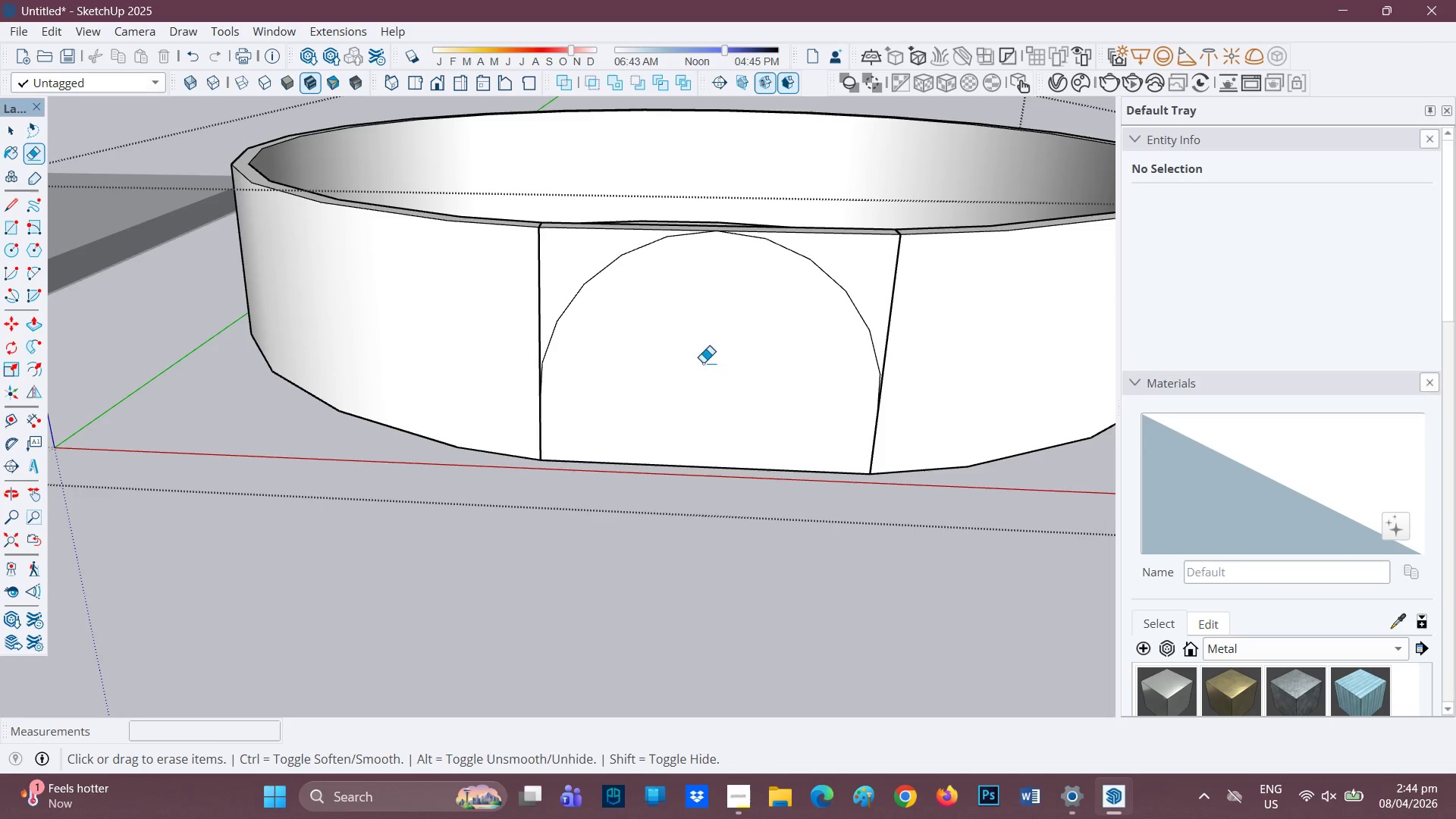 
left_click([697, 381])
 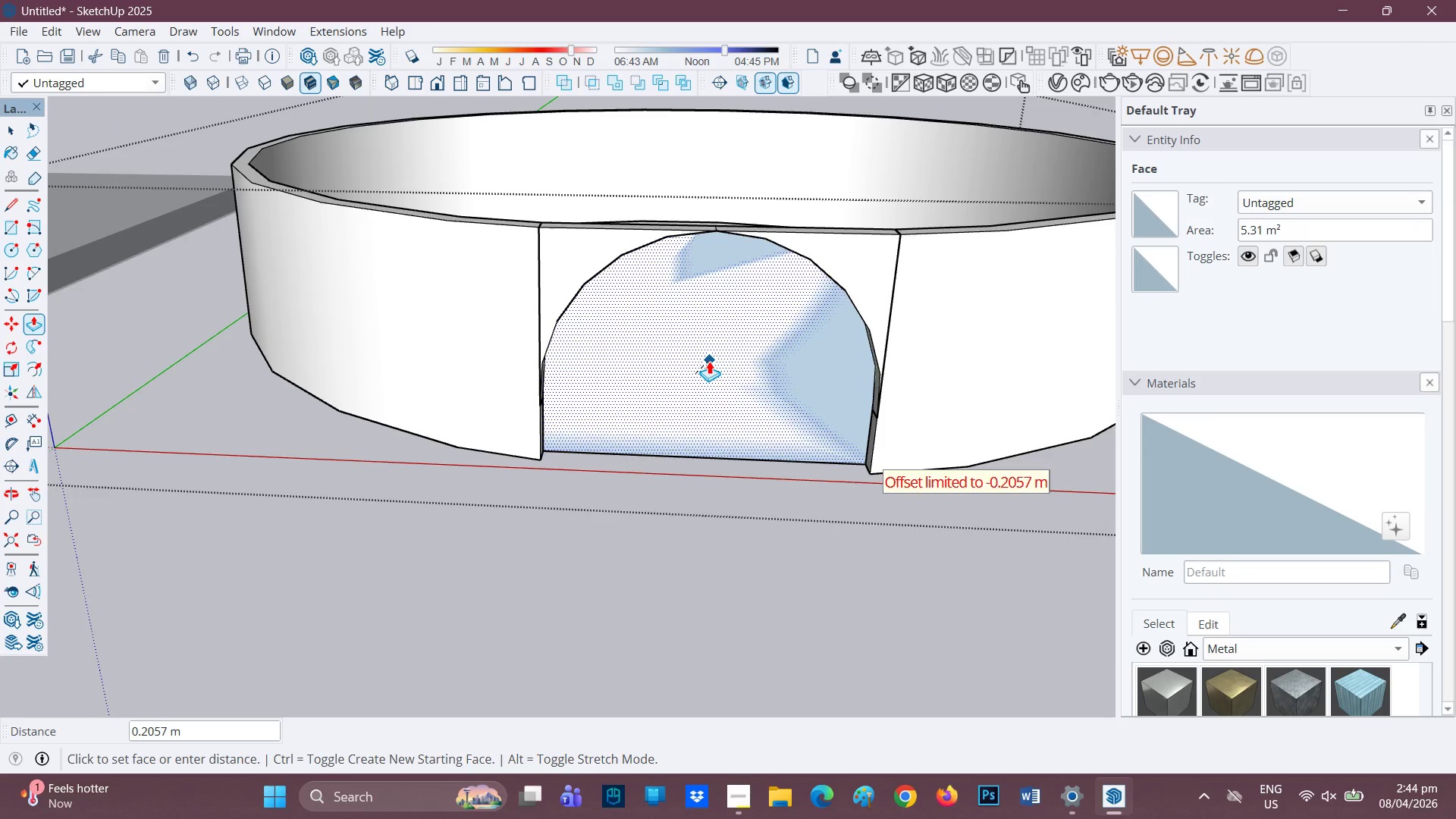 
left_click([709, 361])
 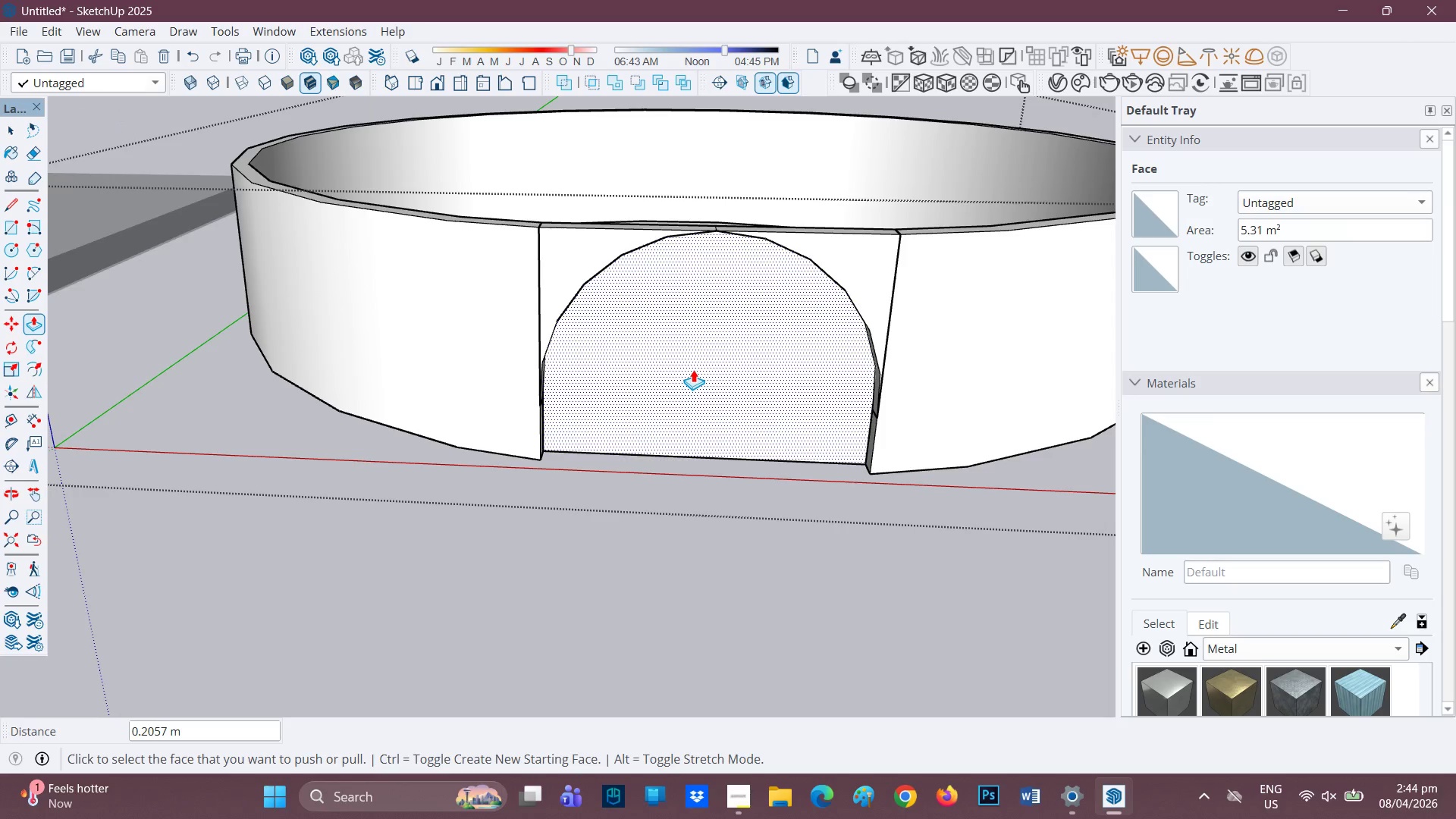 
key(Control+ControlLeft)
 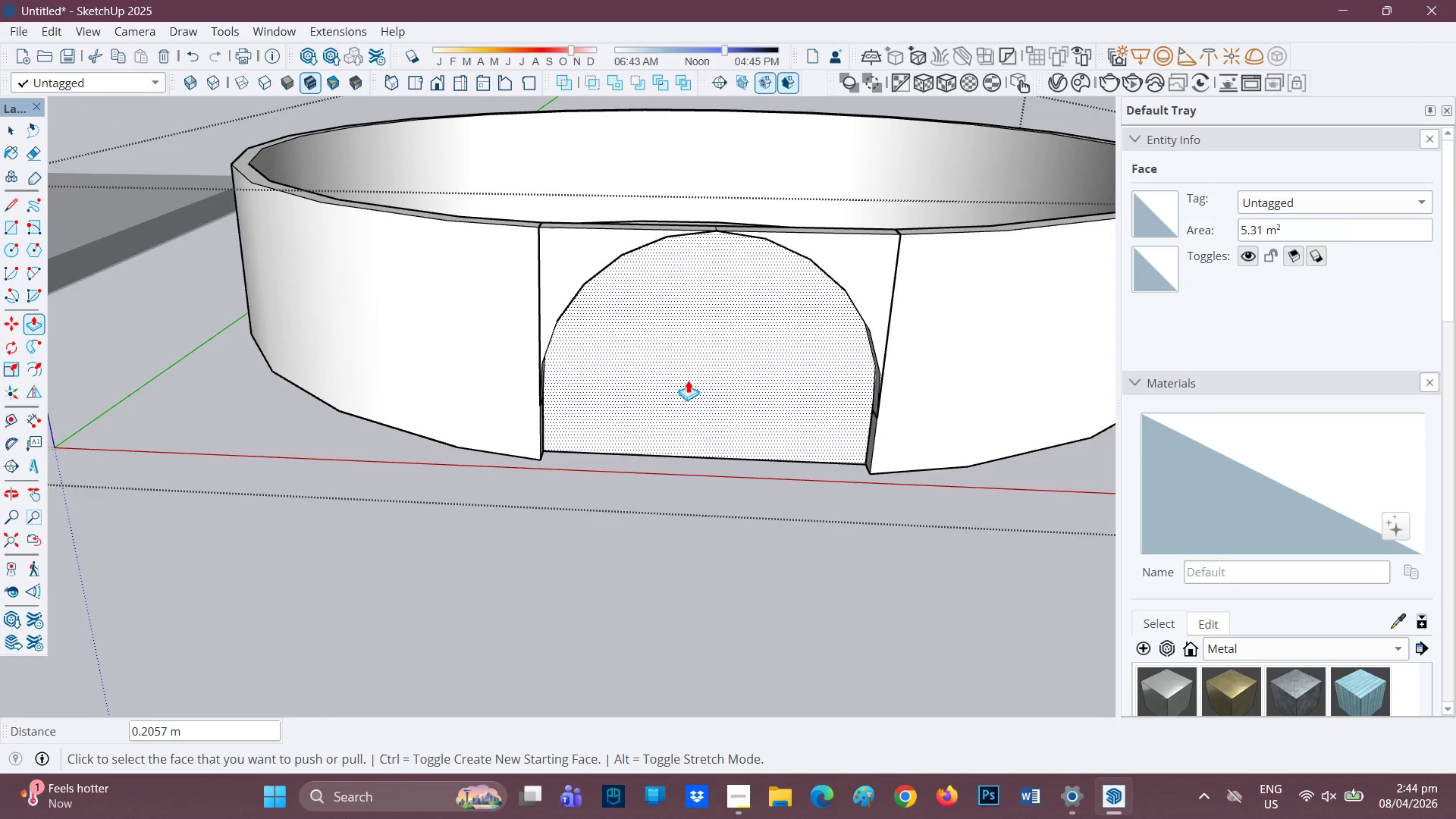 
key(Control+Z)
 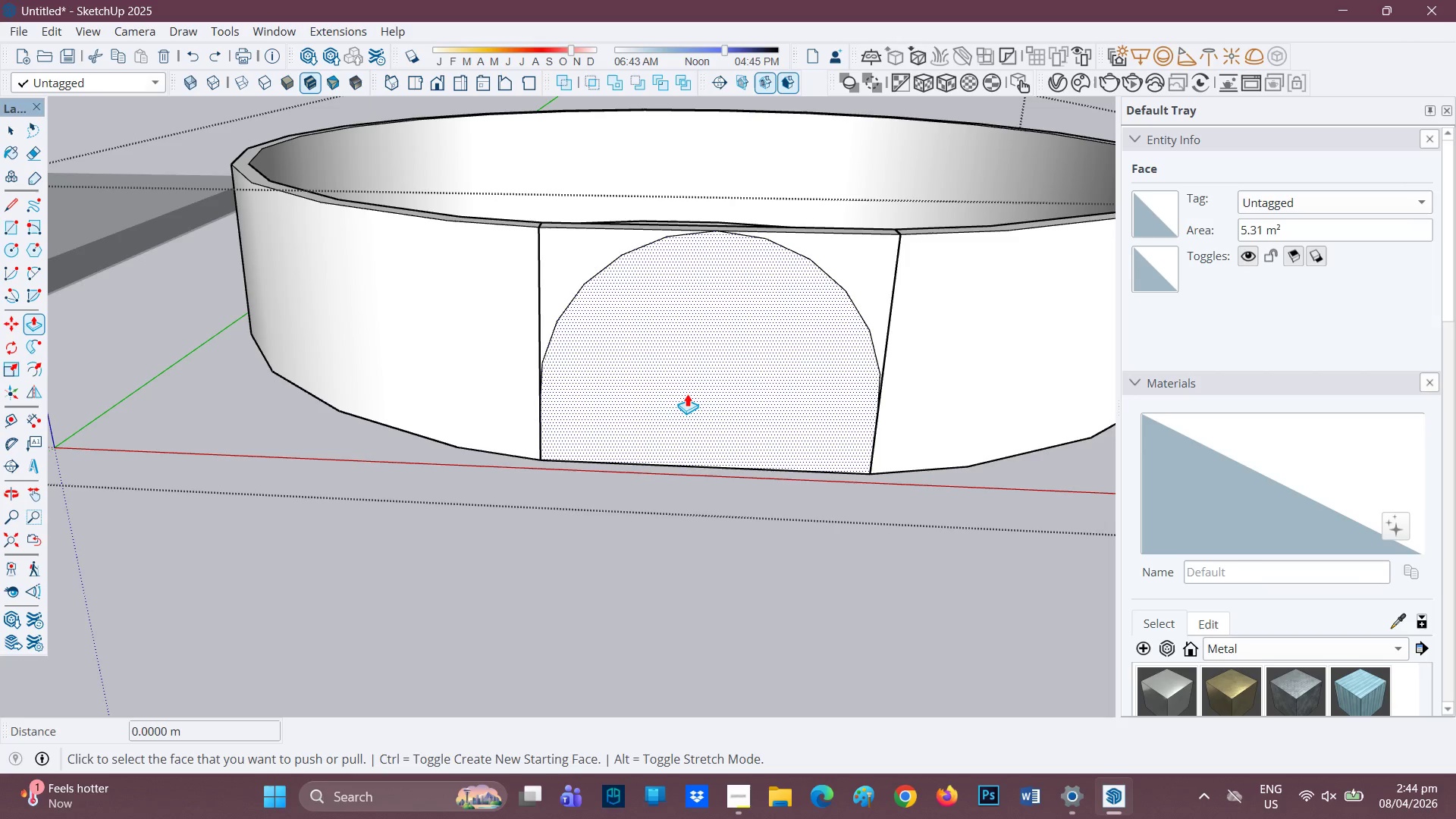 
key(P)
 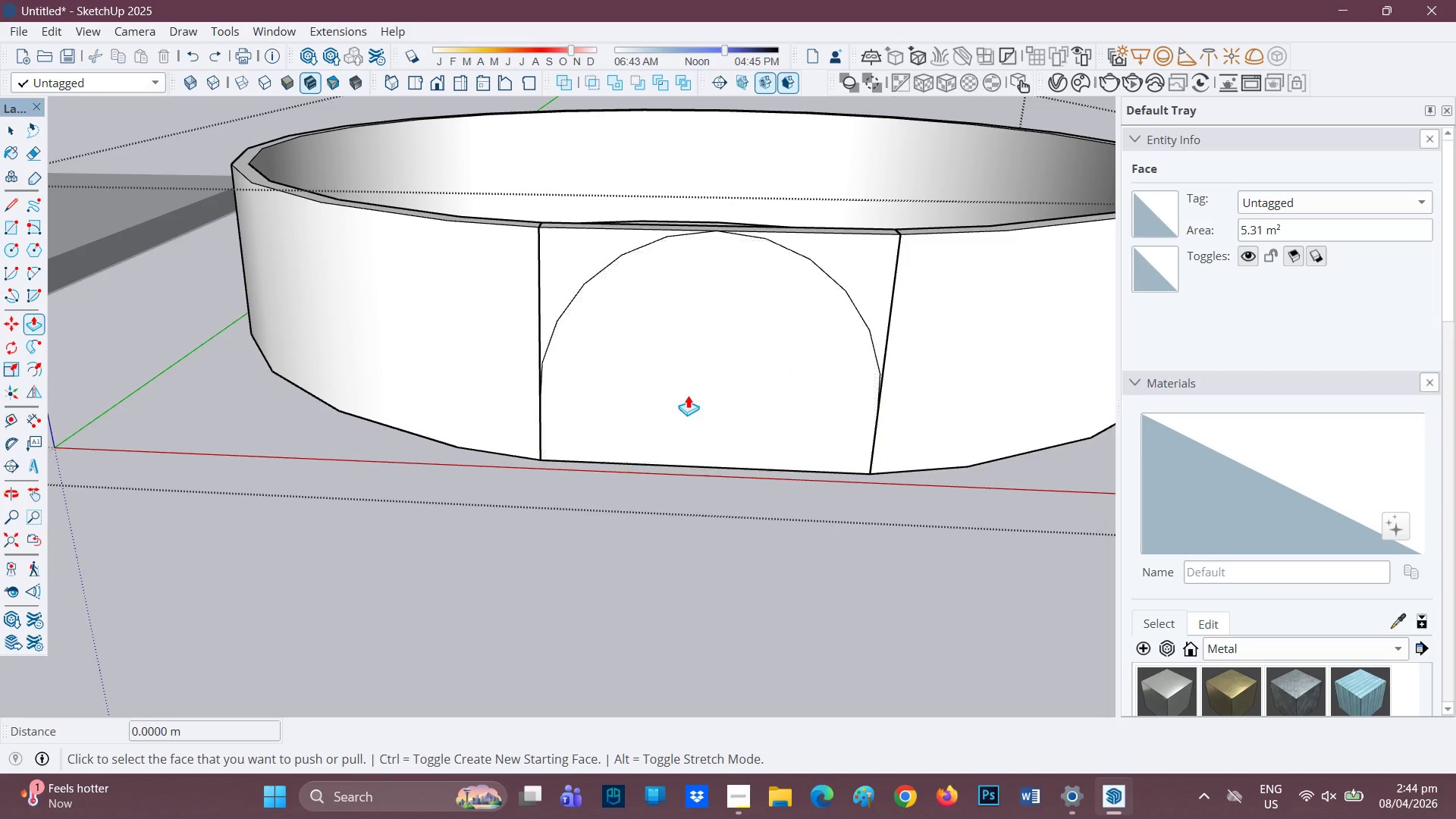 
left_click([688, 395])
 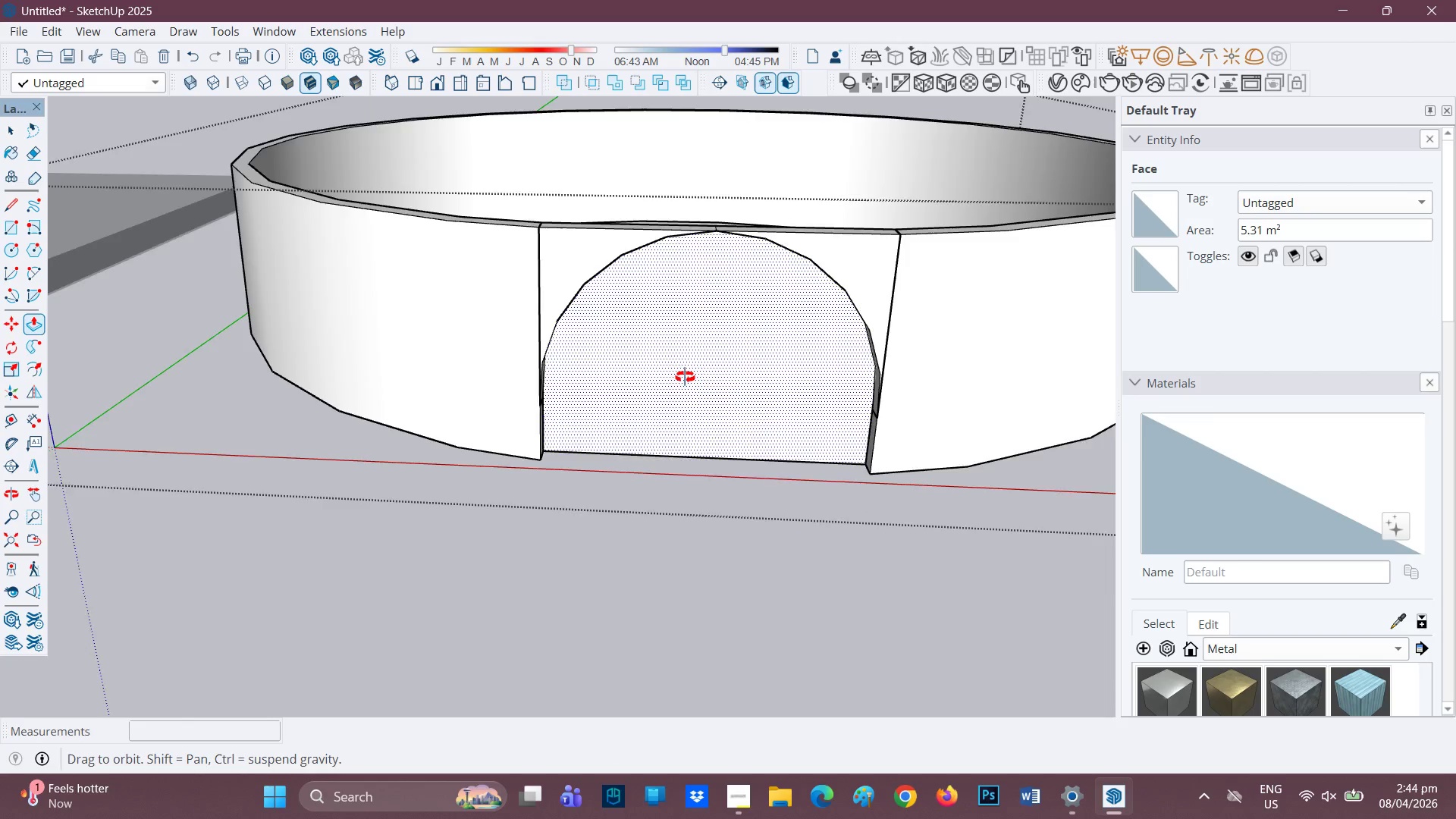 
key(Space)
 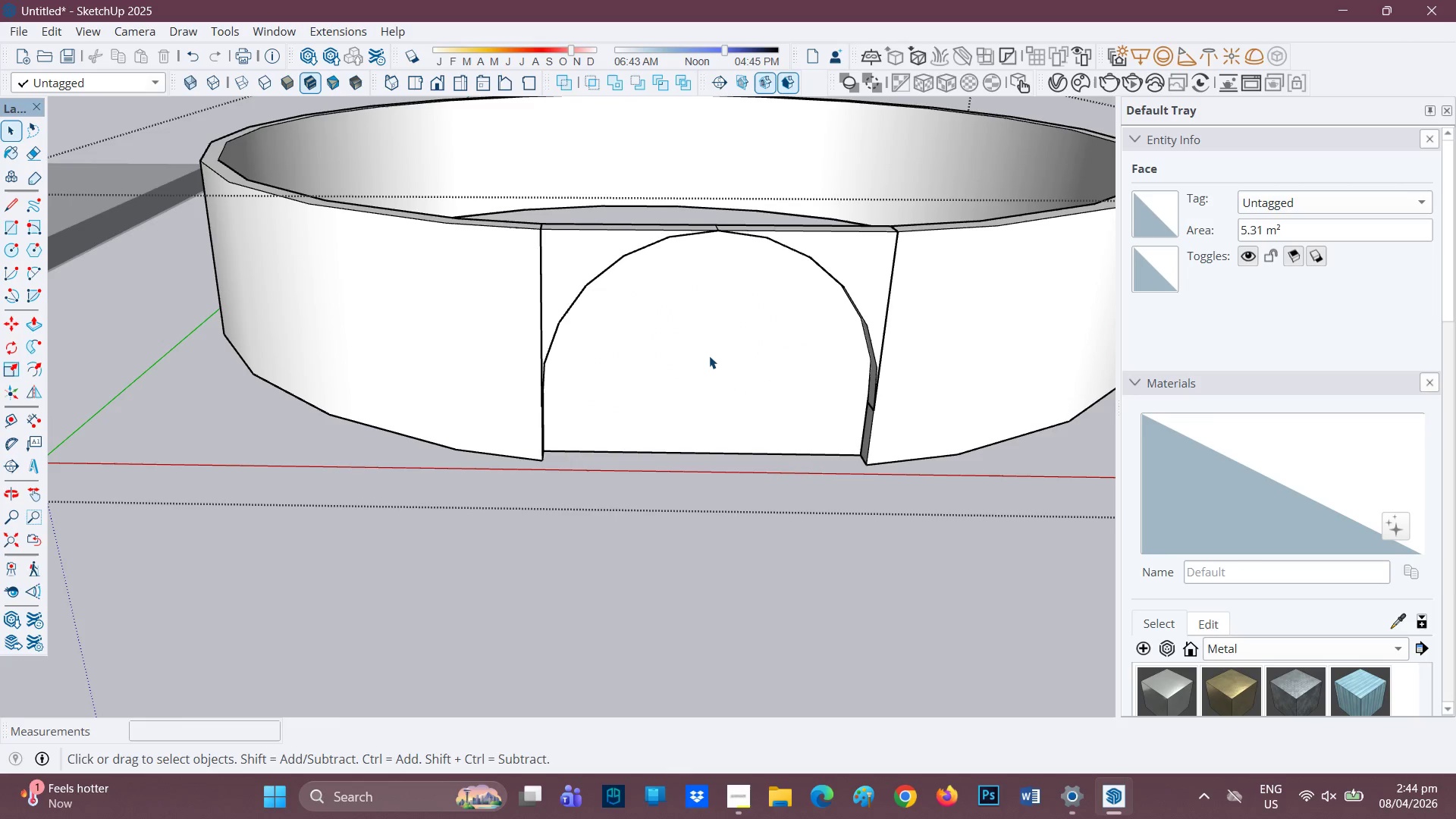 
left_click([709, 355])
 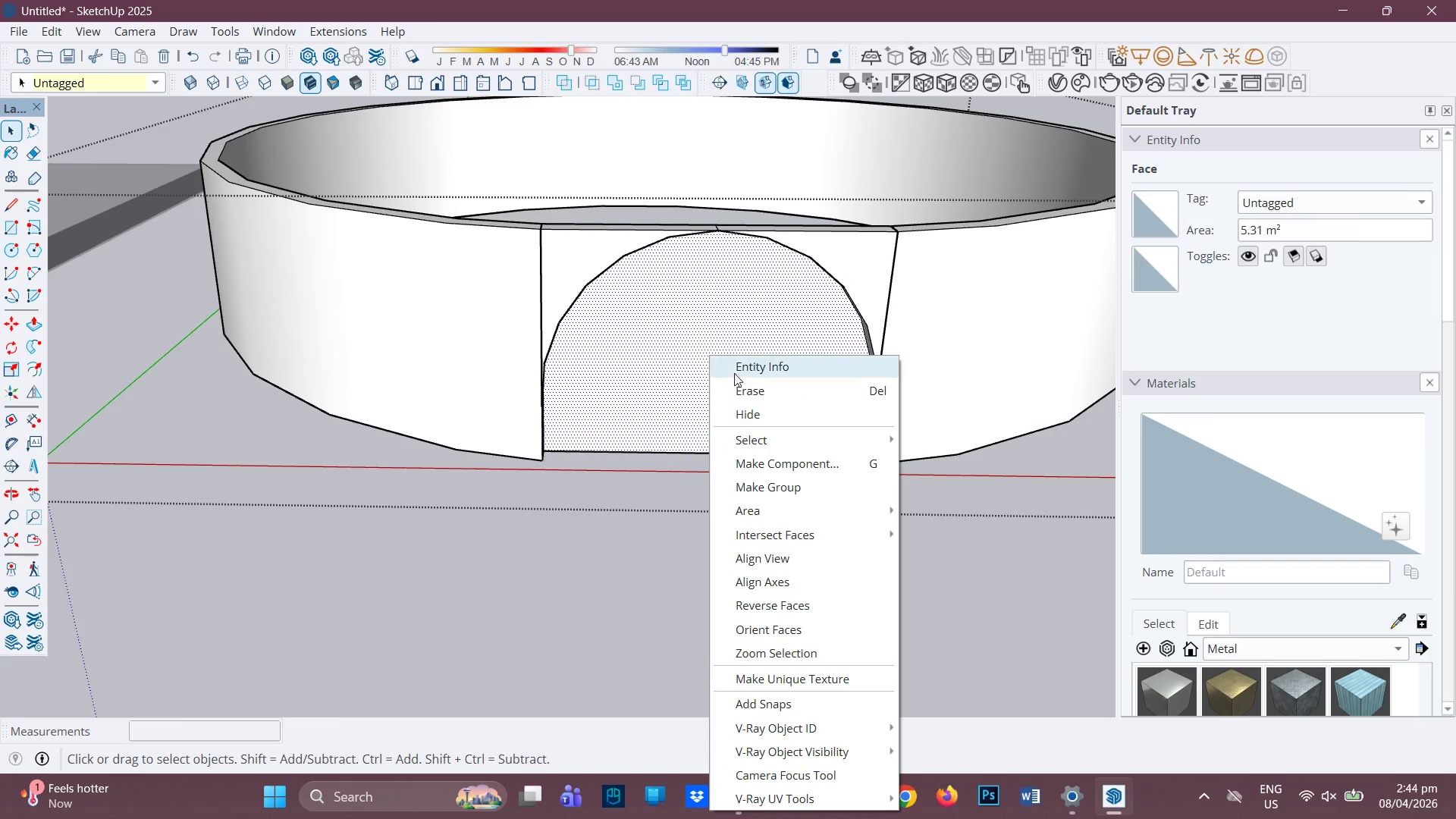 
left_click_drag(start_coordinate=[734, 384], to_coordinate=[733, 391])
 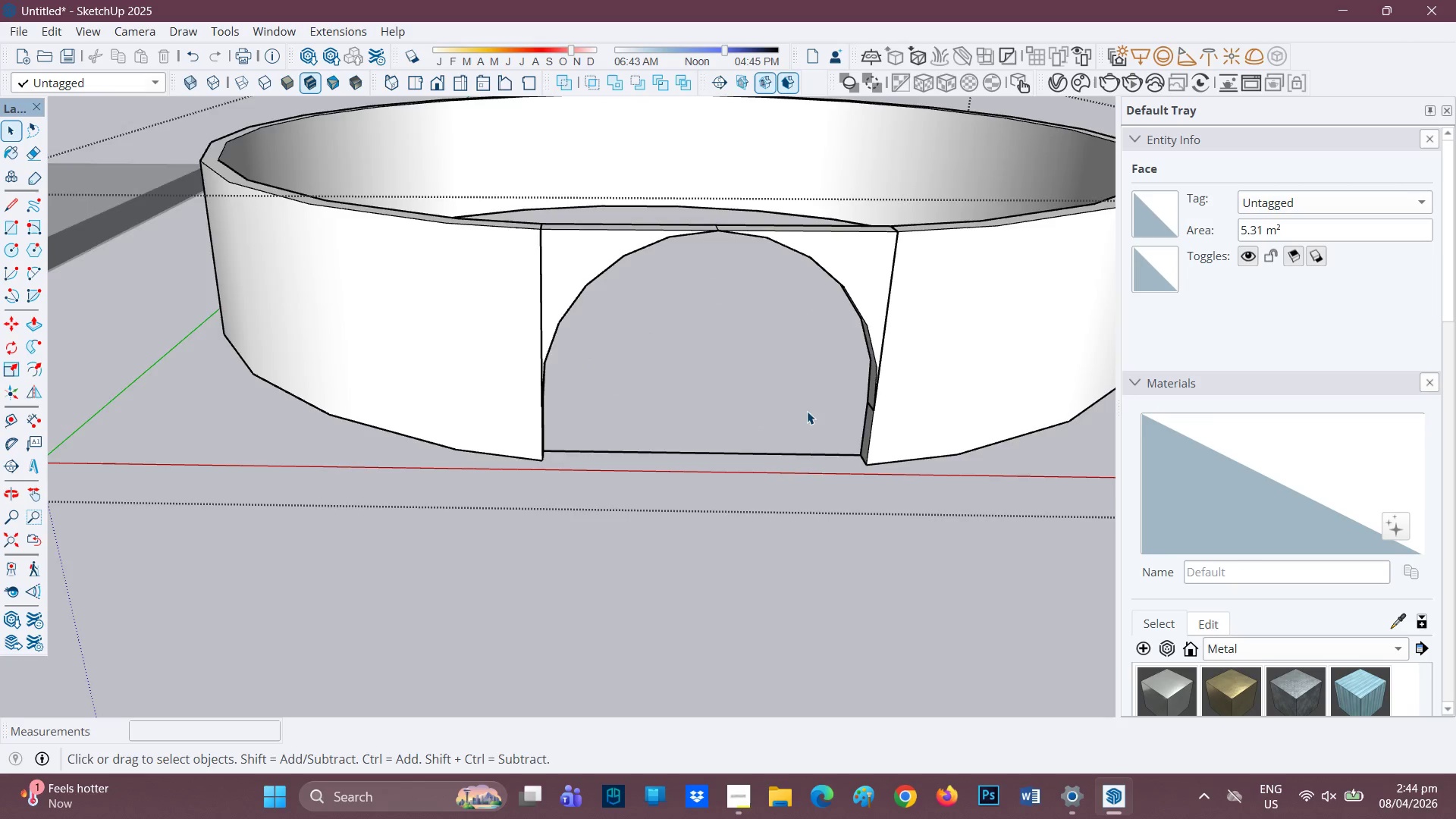 
scroll: coordinate [899, 388], scroll_direction: up, amount: 9.0
 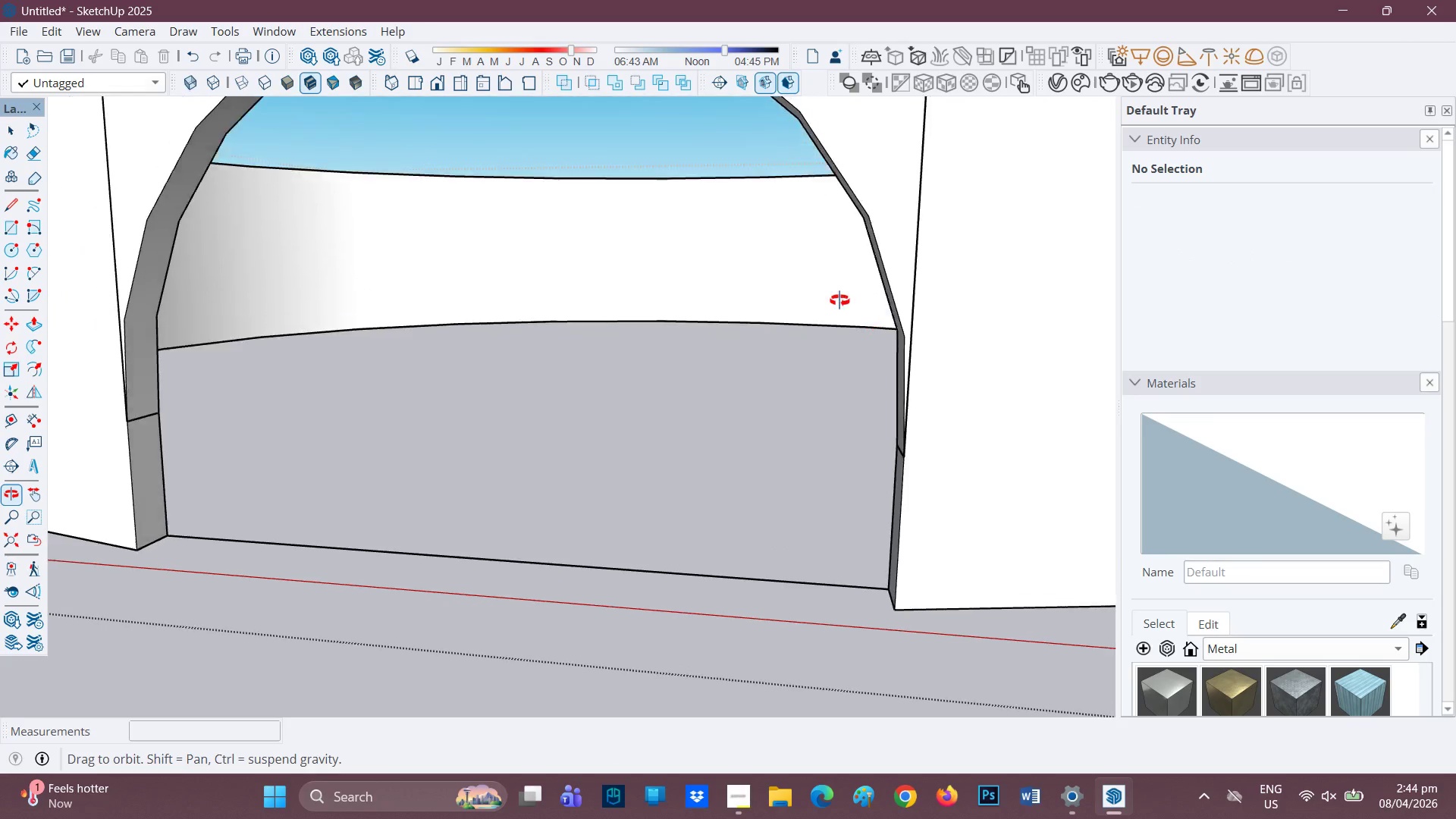 
scroll: coordinate [846, 331], scroll_direction: down, amount: 3.0
 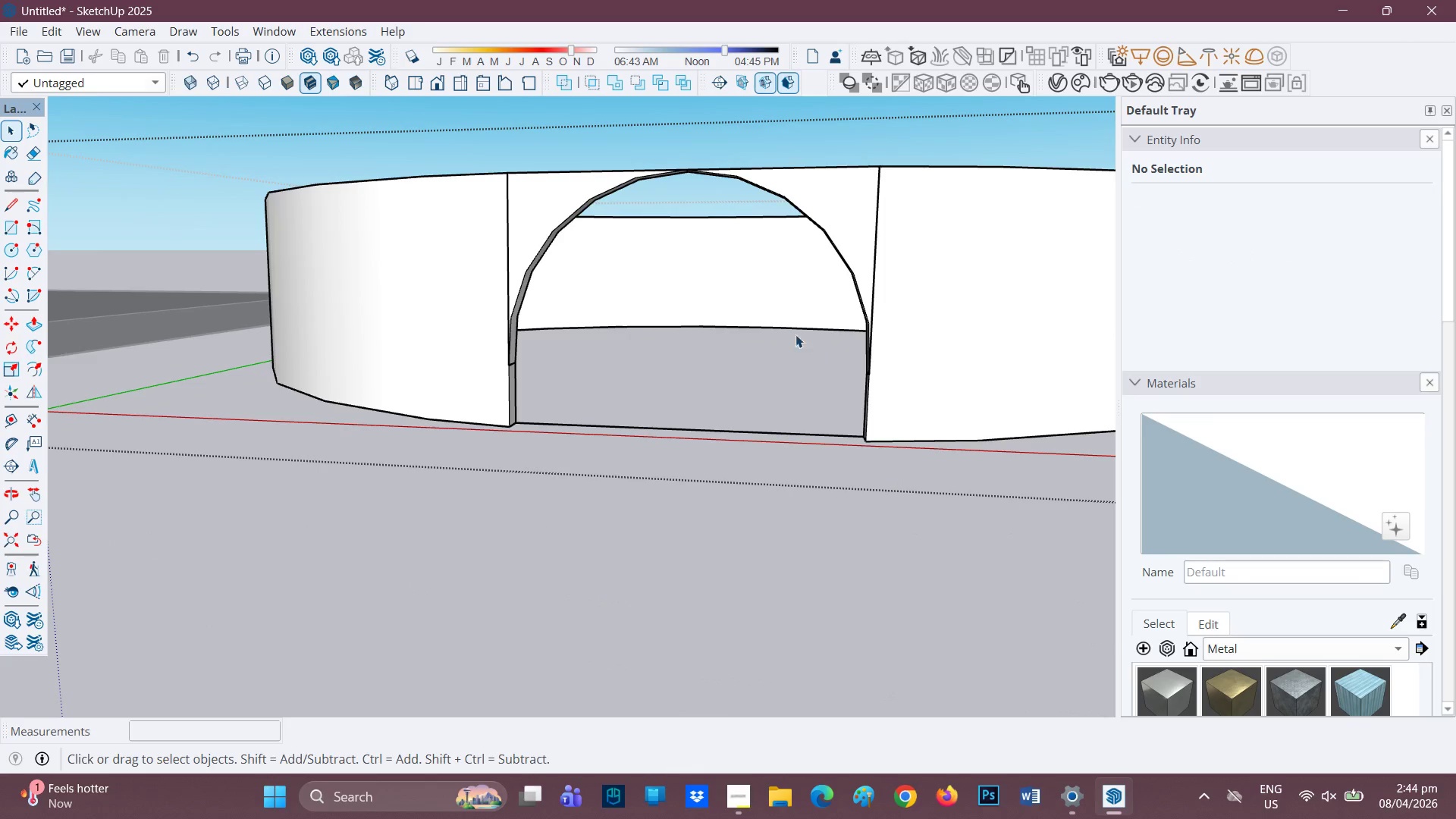 
scroll: coordinate [726, 251], scroll_direction: up, amount: 1.0
 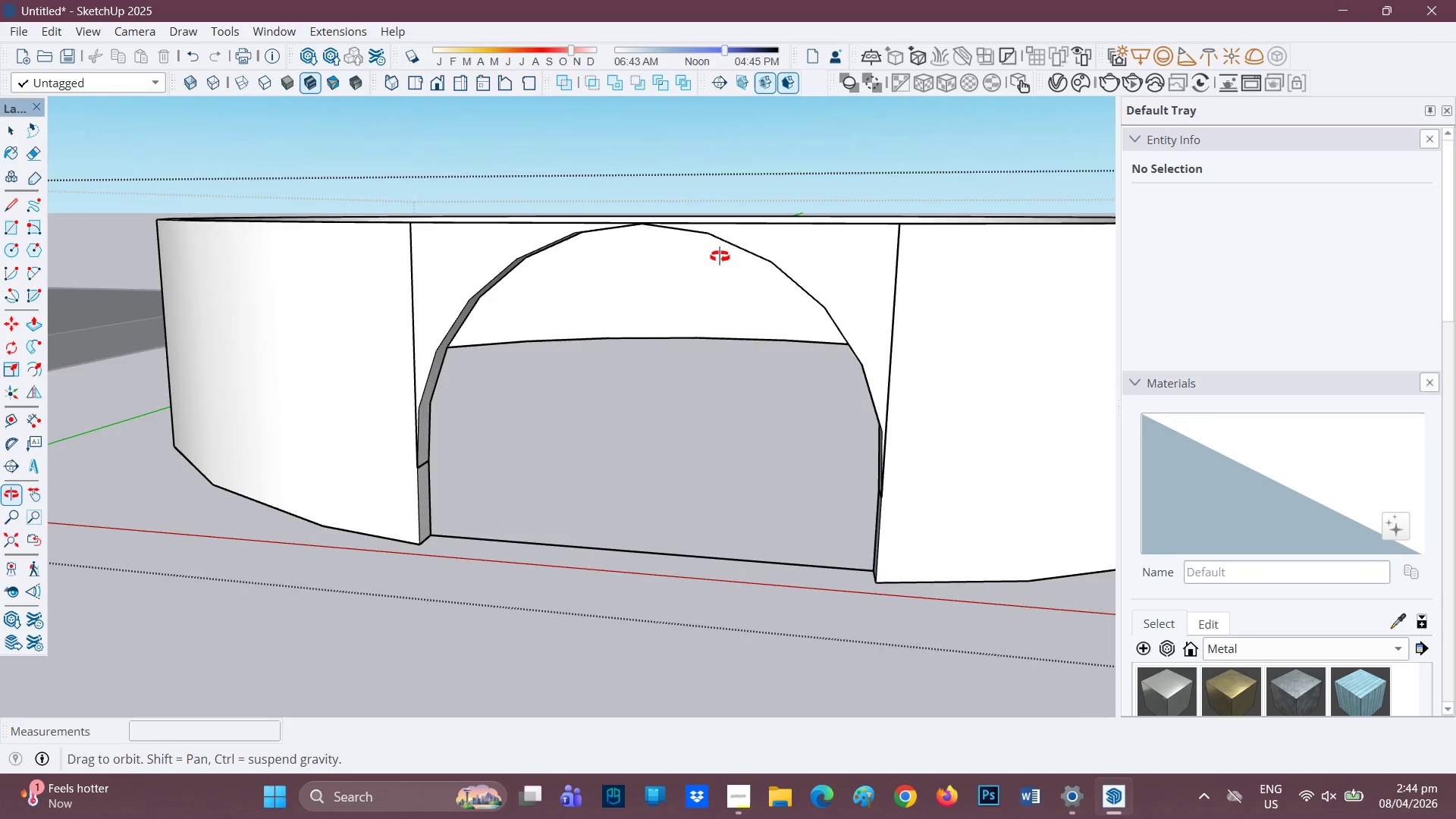 
key(Space)
 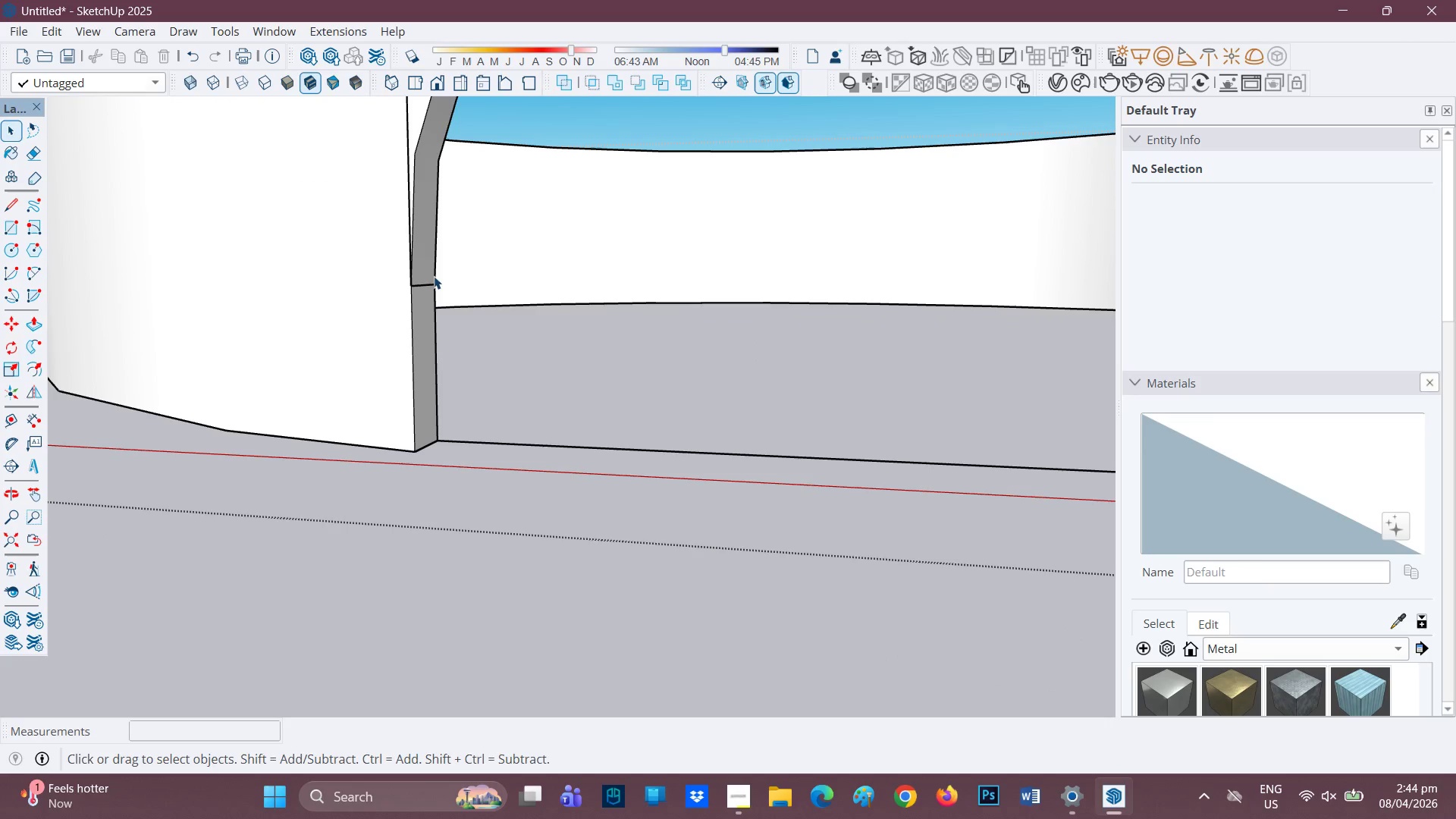 
scroll: coordinate [403, 483], scroll_direction: up, amount: 5.0
 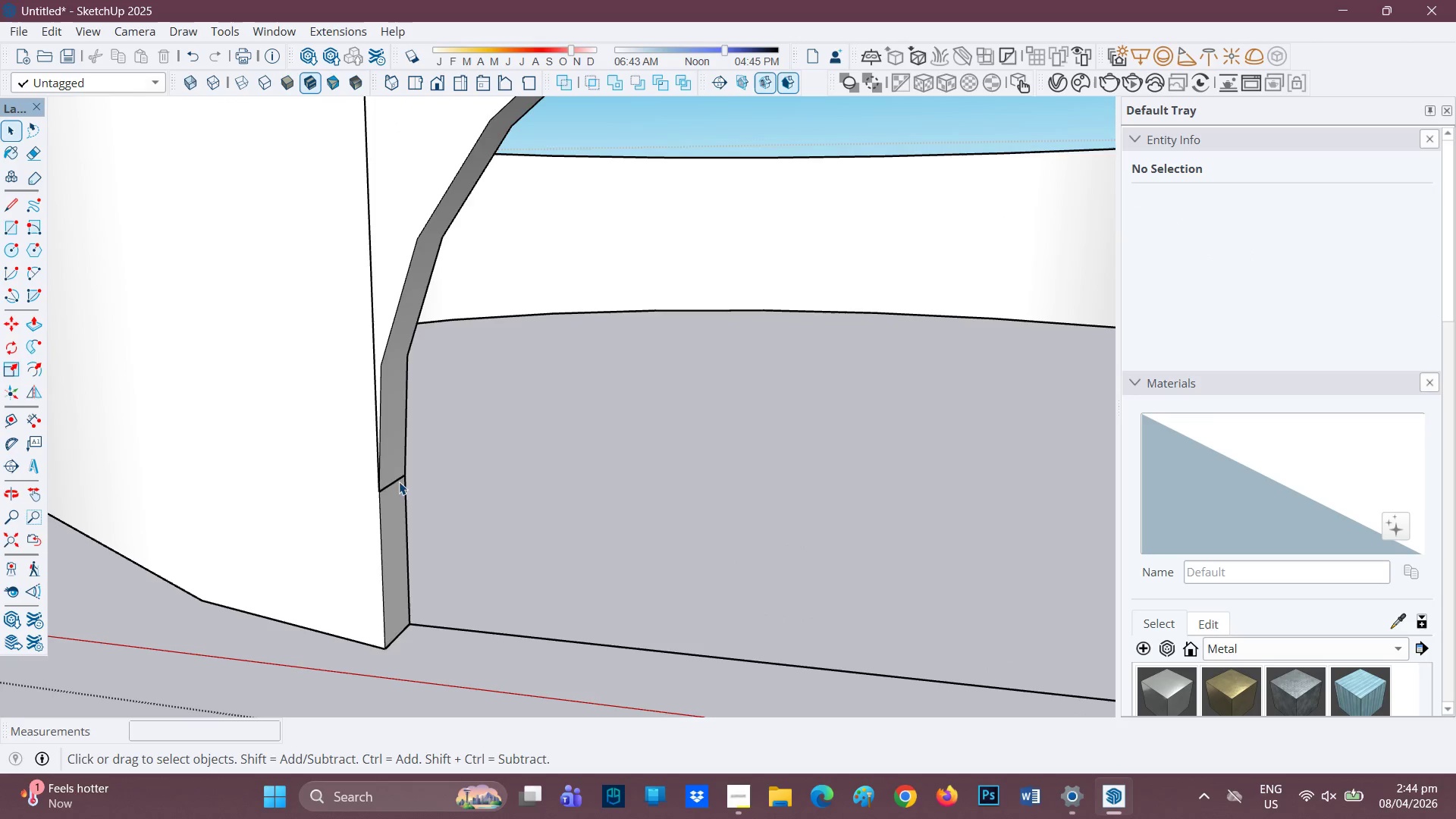 
left_click([426, 283])
 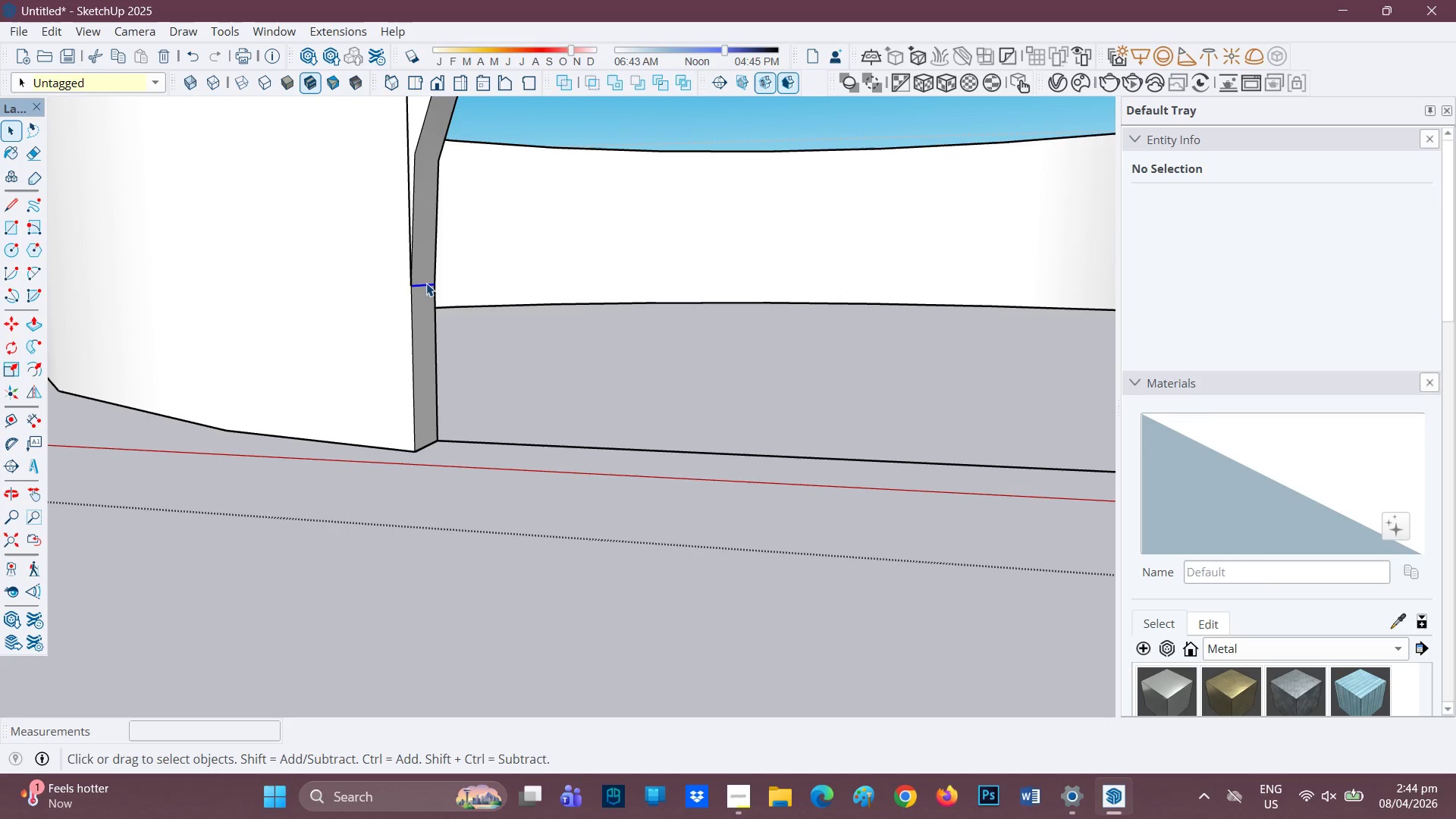 
right_click([426, 283])
 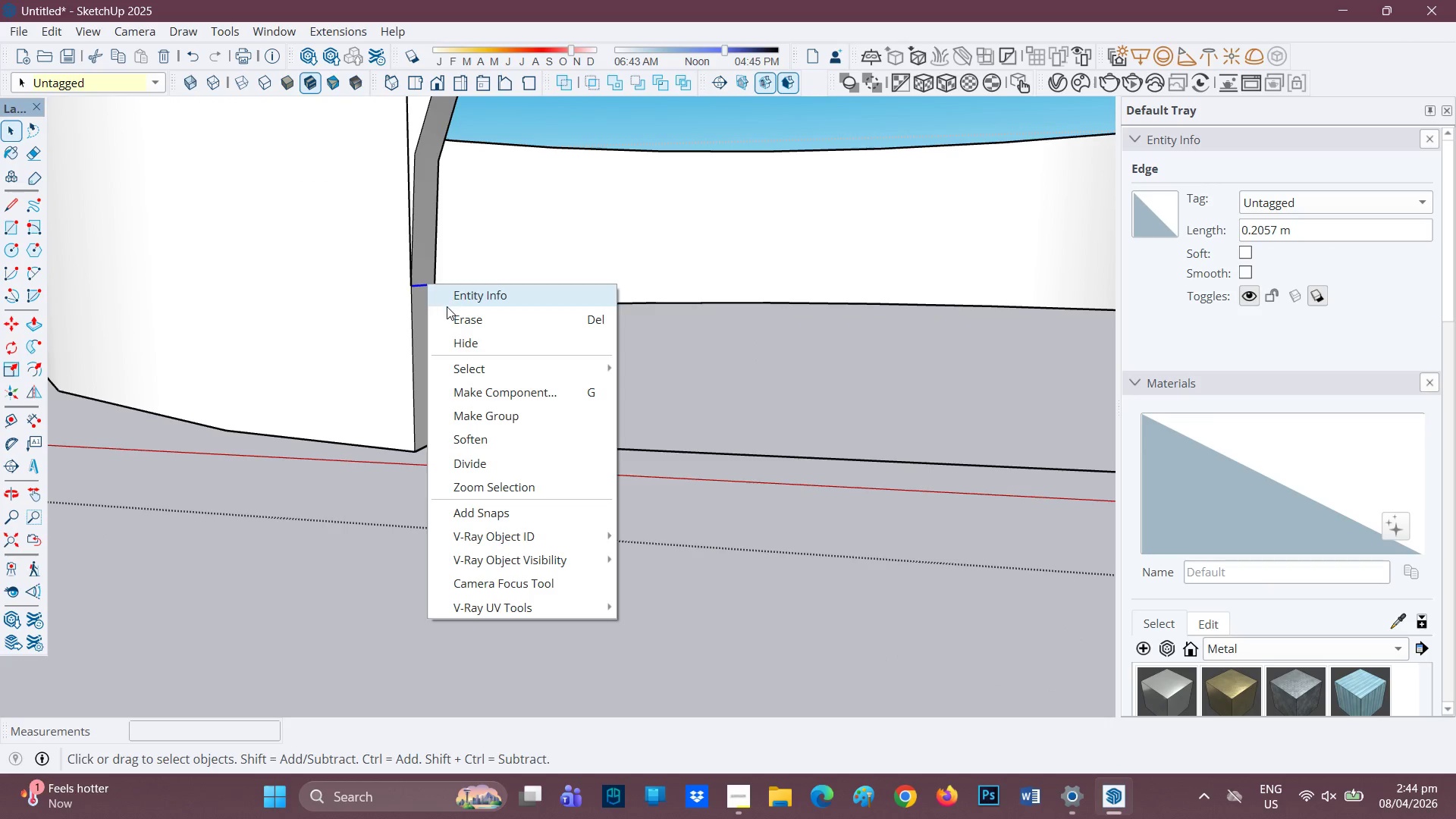 
left_click([448, 309])
 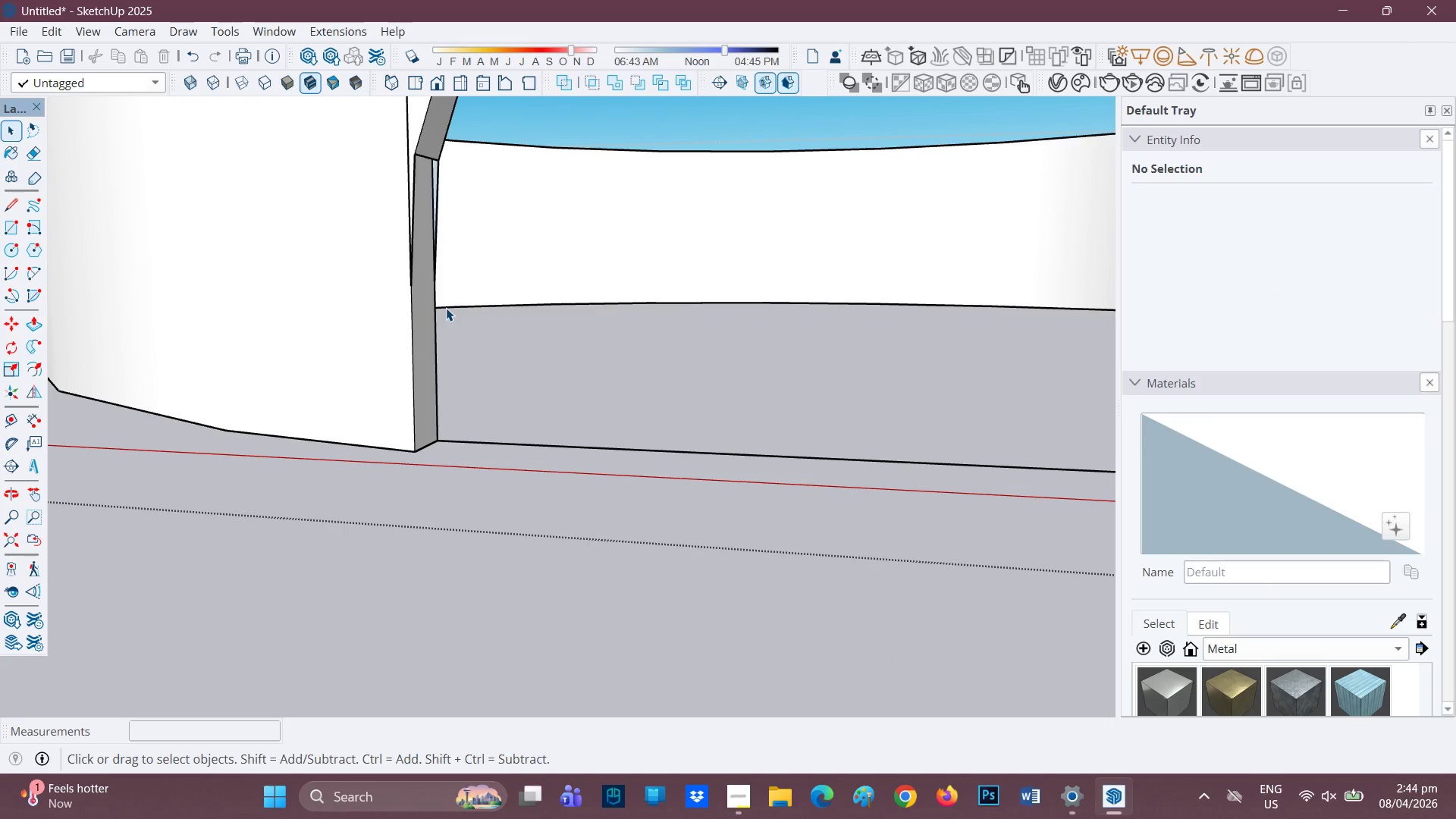 
key(Control+ControlLeft)
 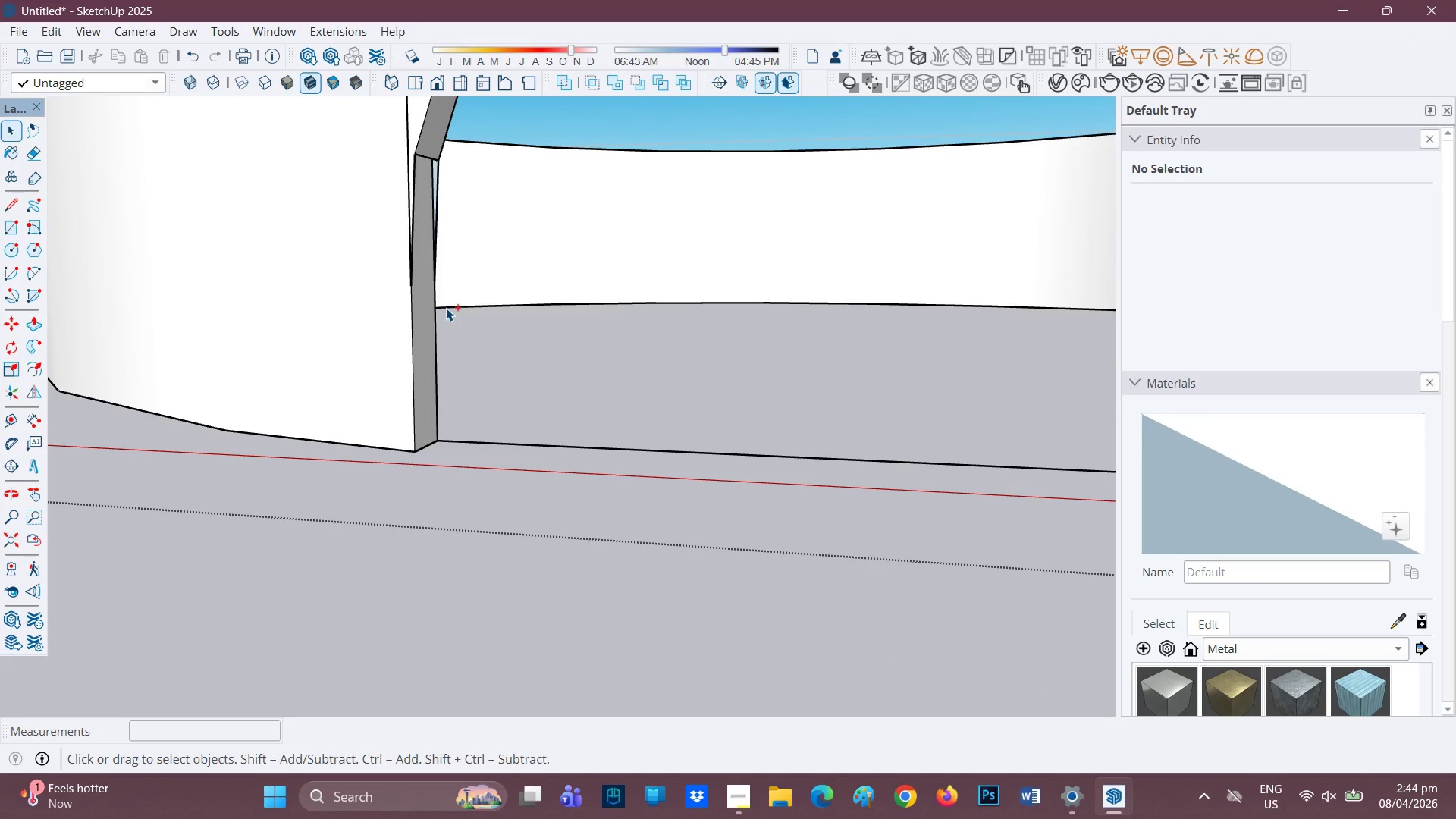 
key(Control+Z)
 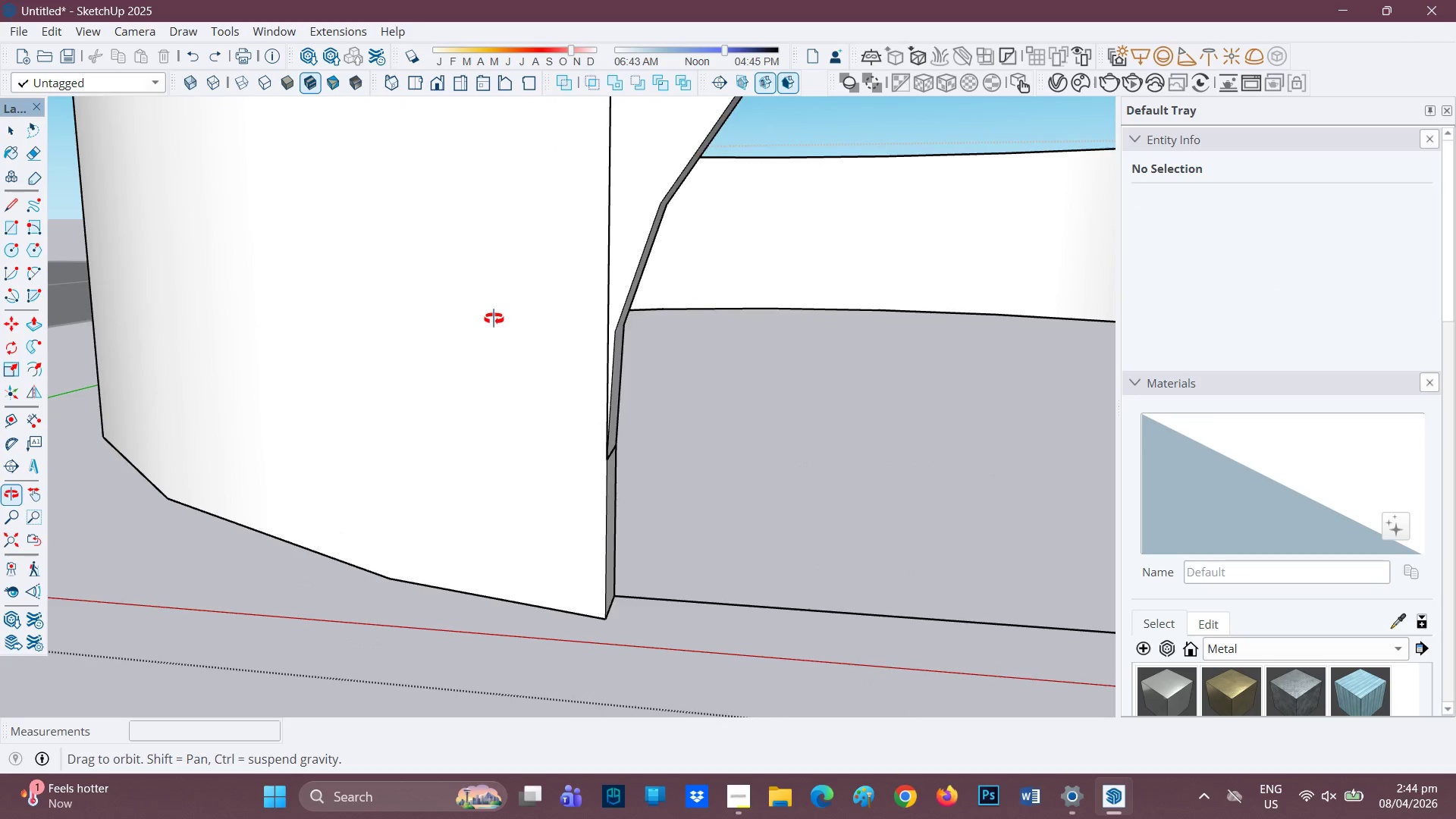 
scroll: coordinate [941, 402], scroll_direction: down, amount: 9.0
 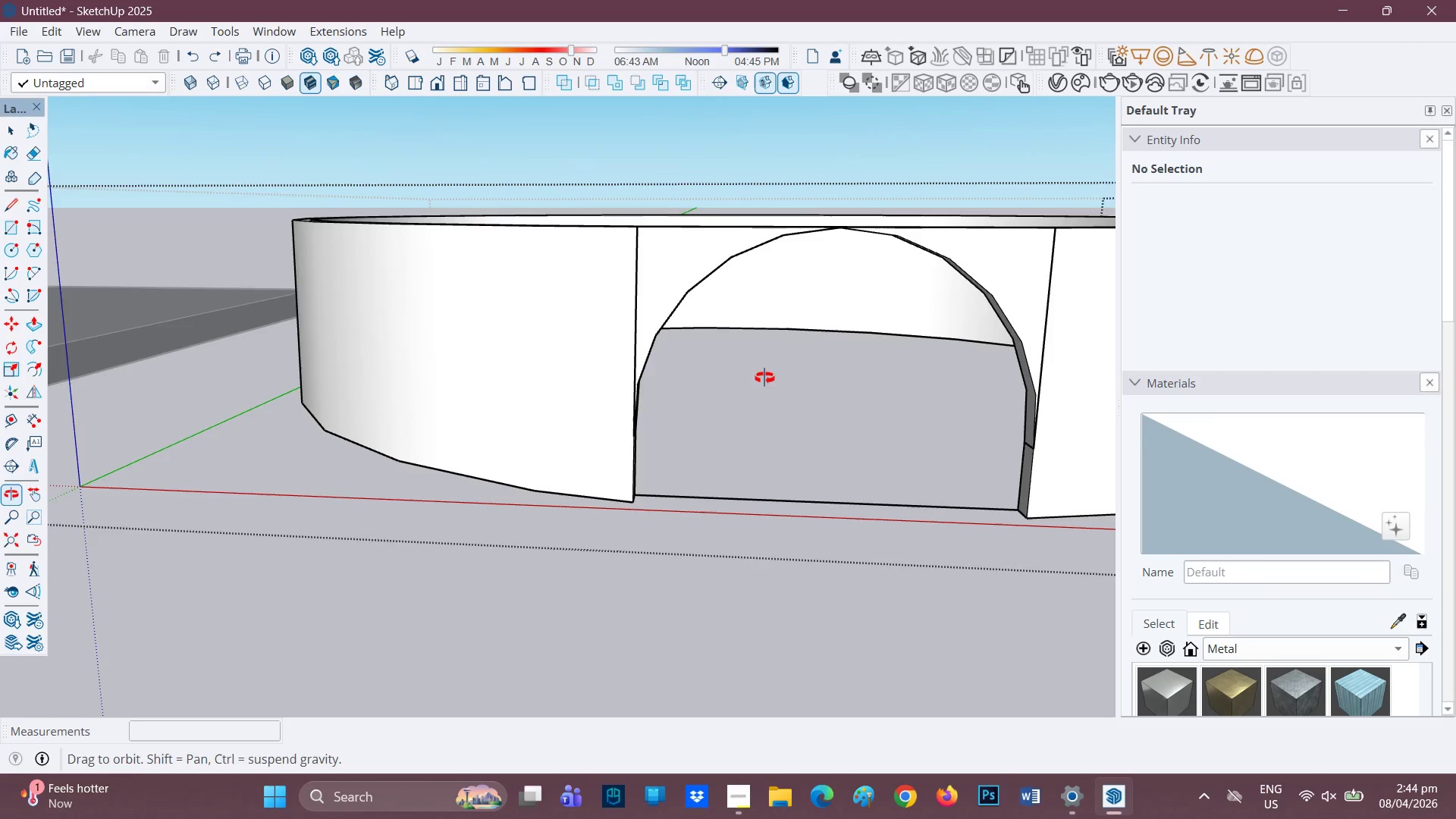 
key(H)
 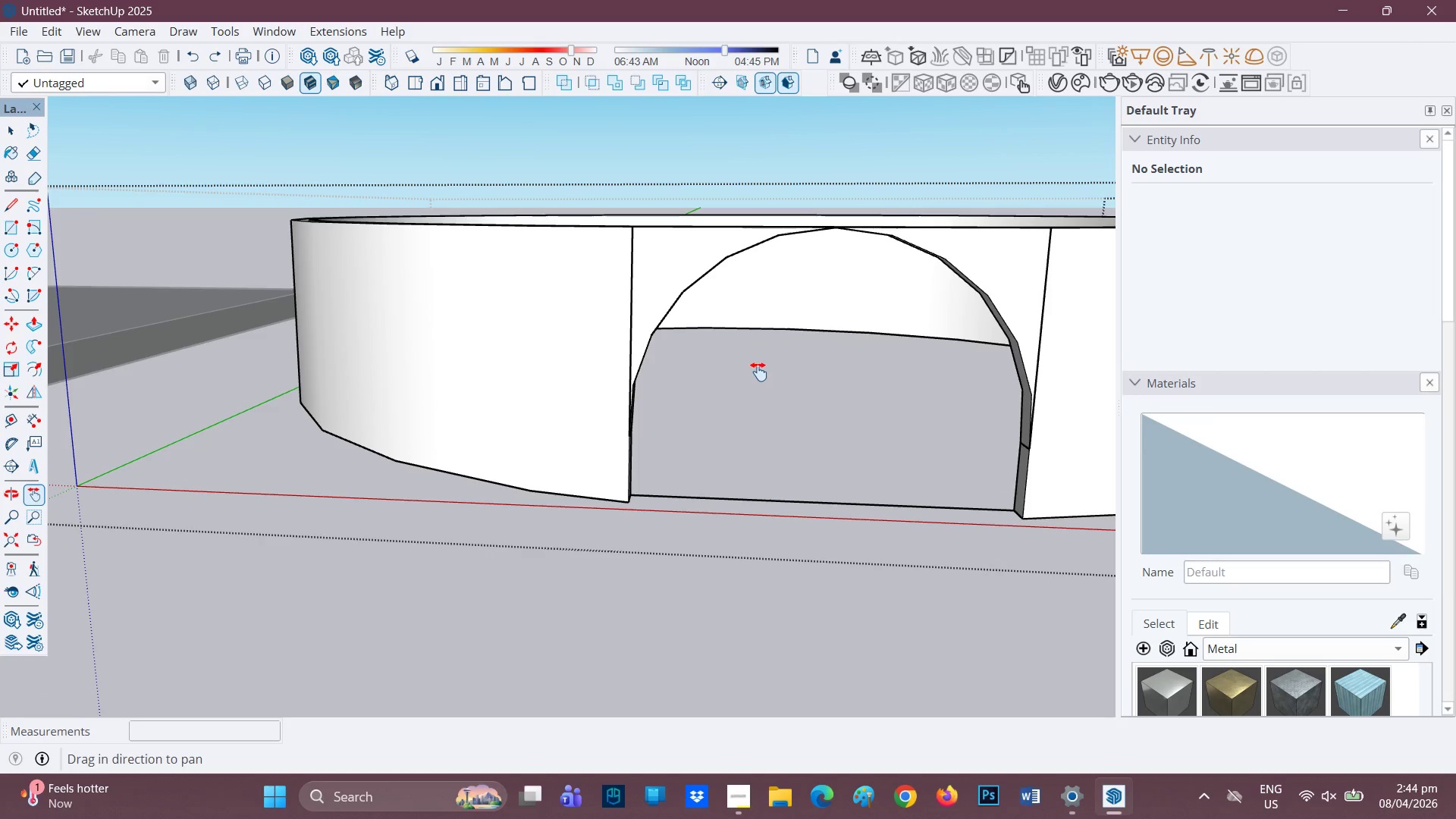 
key(Space)
 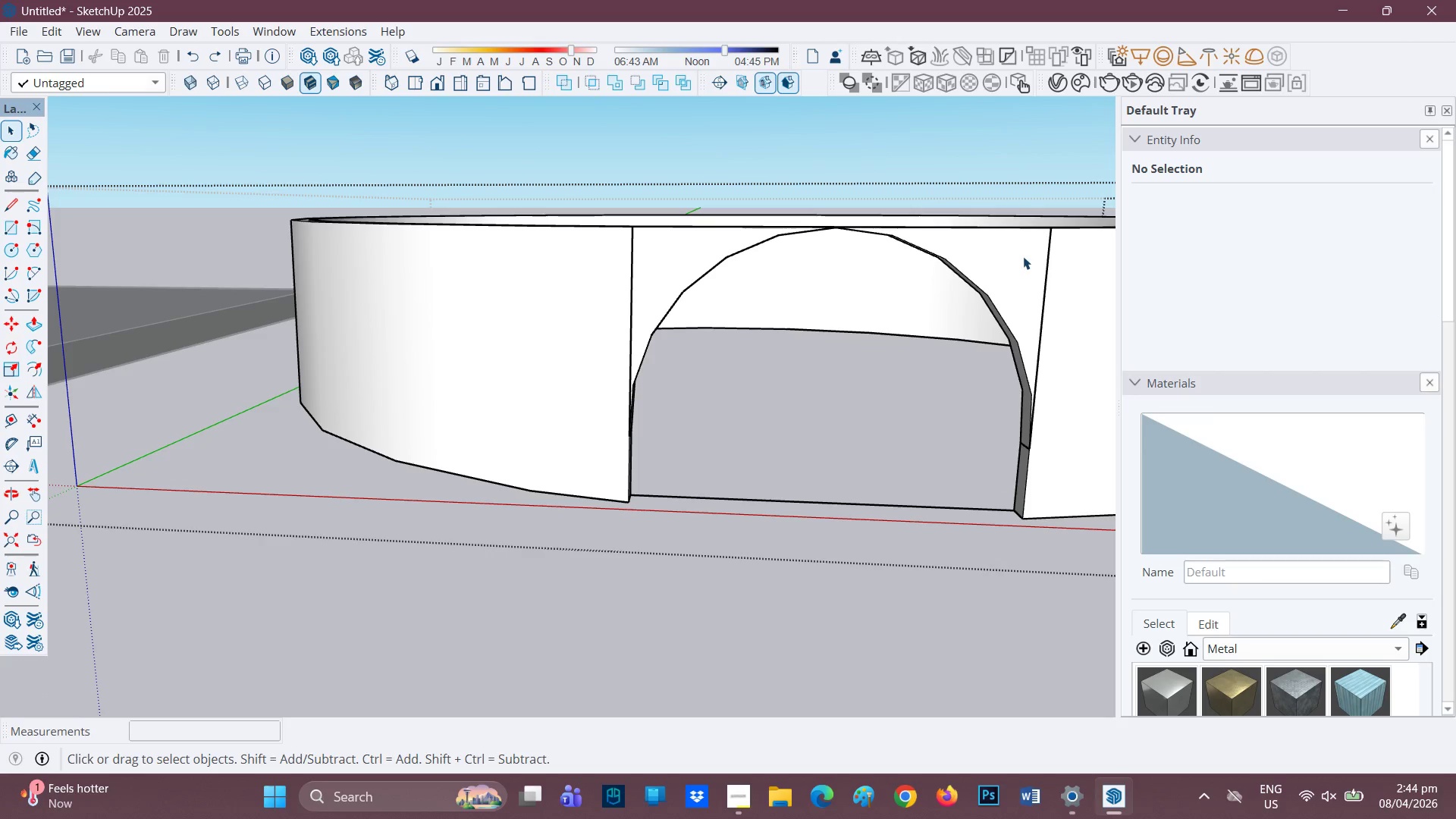 
double_click([1023, 256])
 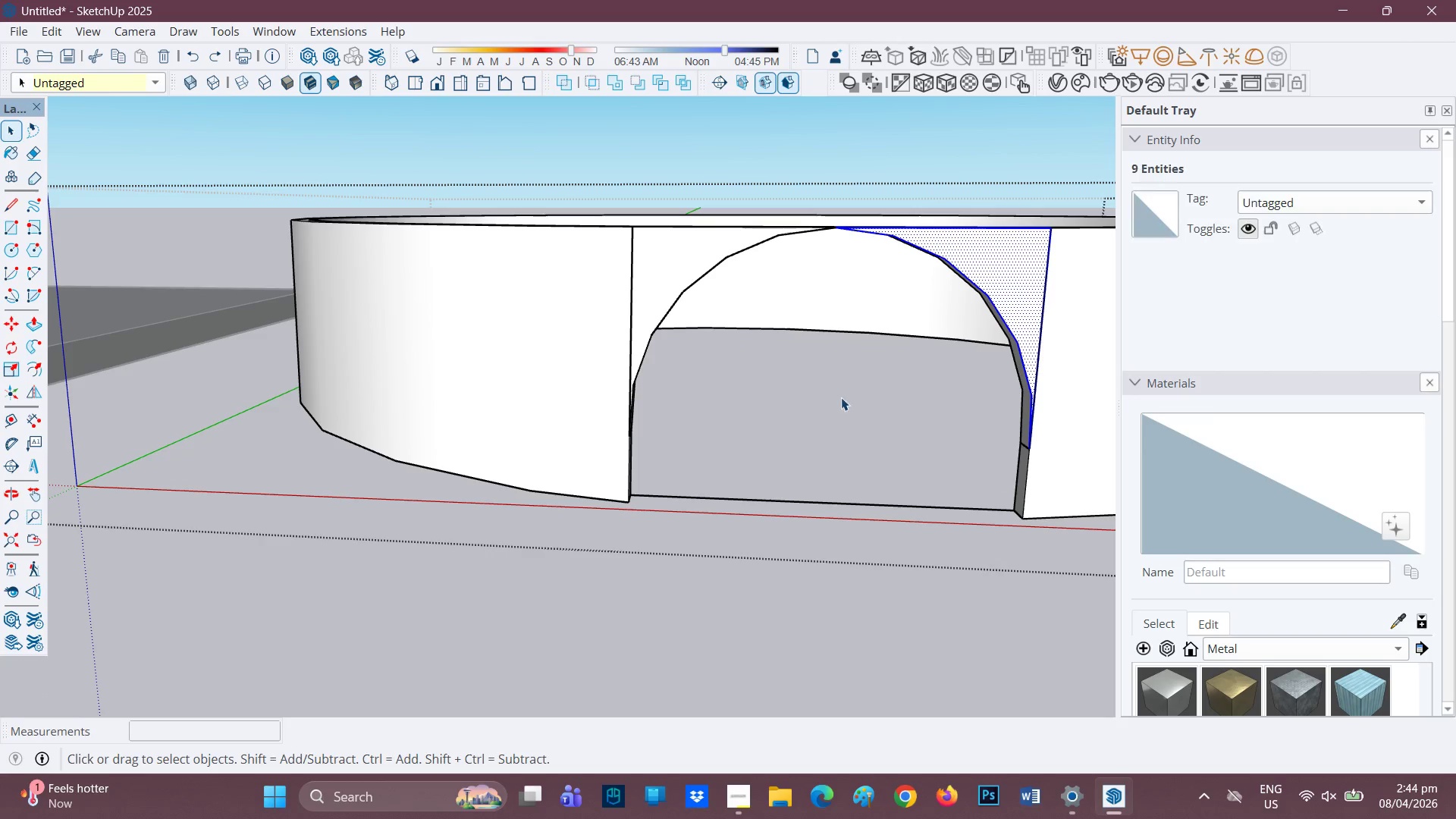 
left_click([742, 505])
 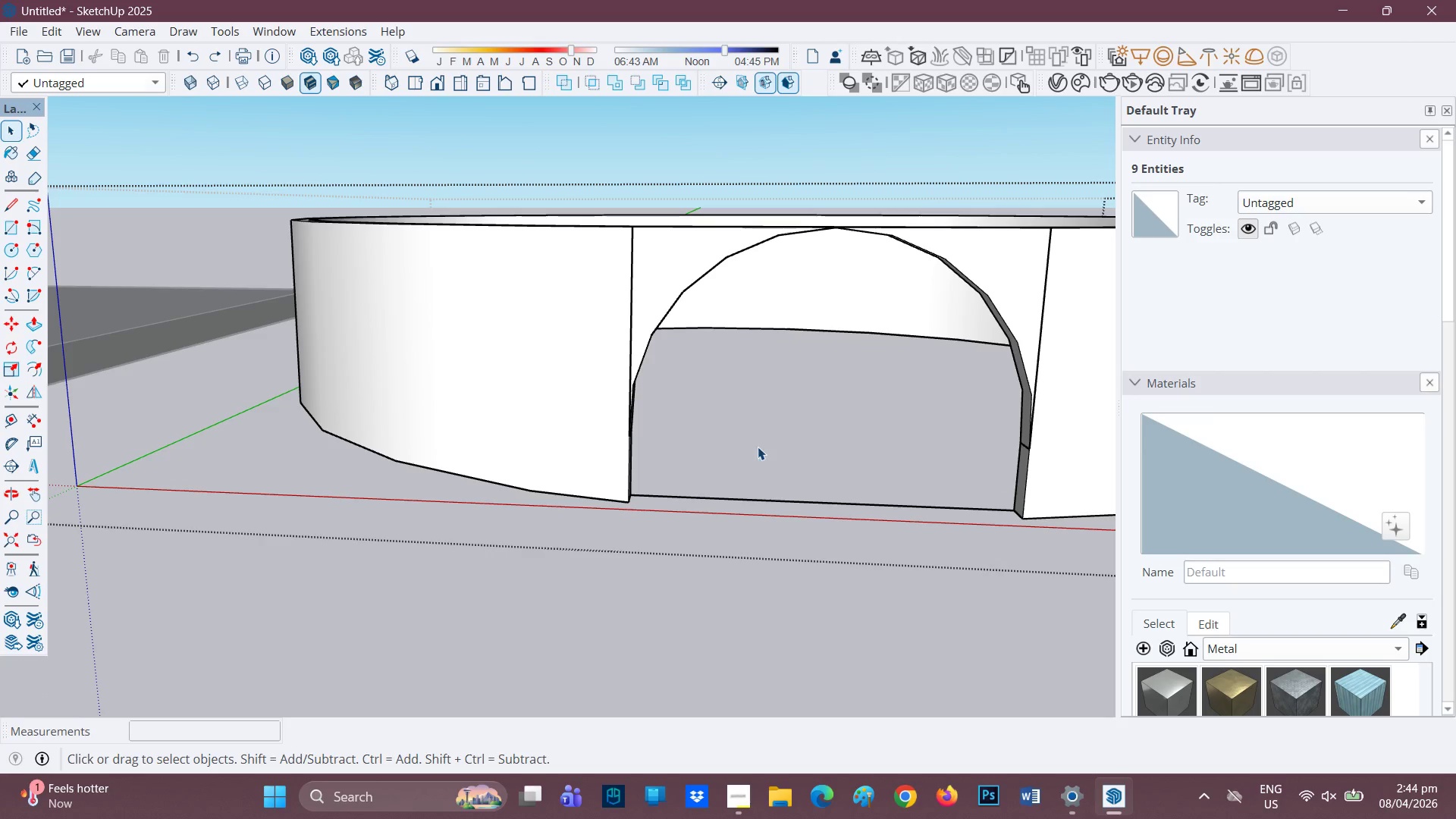 
scroll: coordinate [748, 477], scroll_direction: down, amount: 9.0
 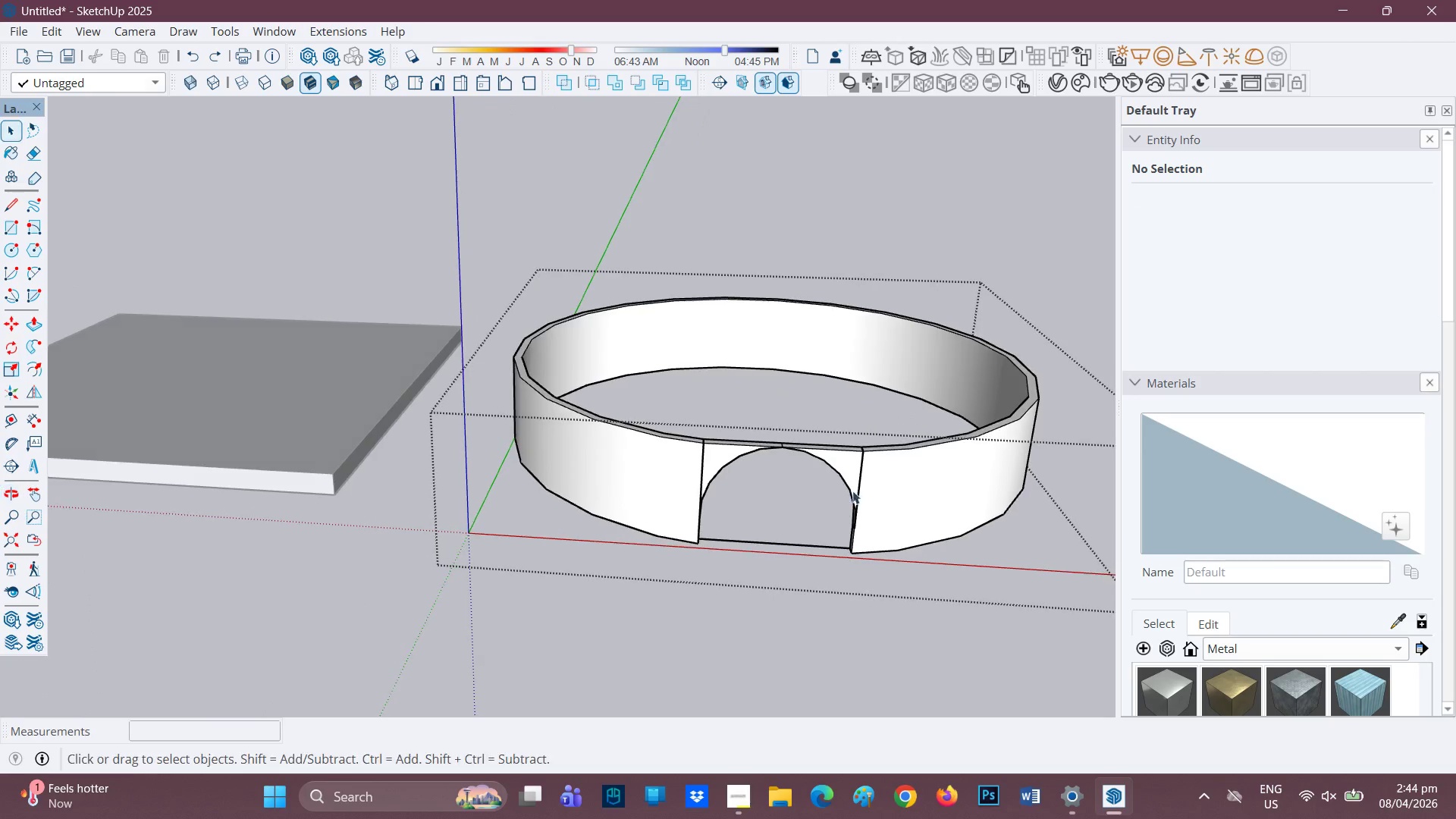 
left_click([870, 481])
 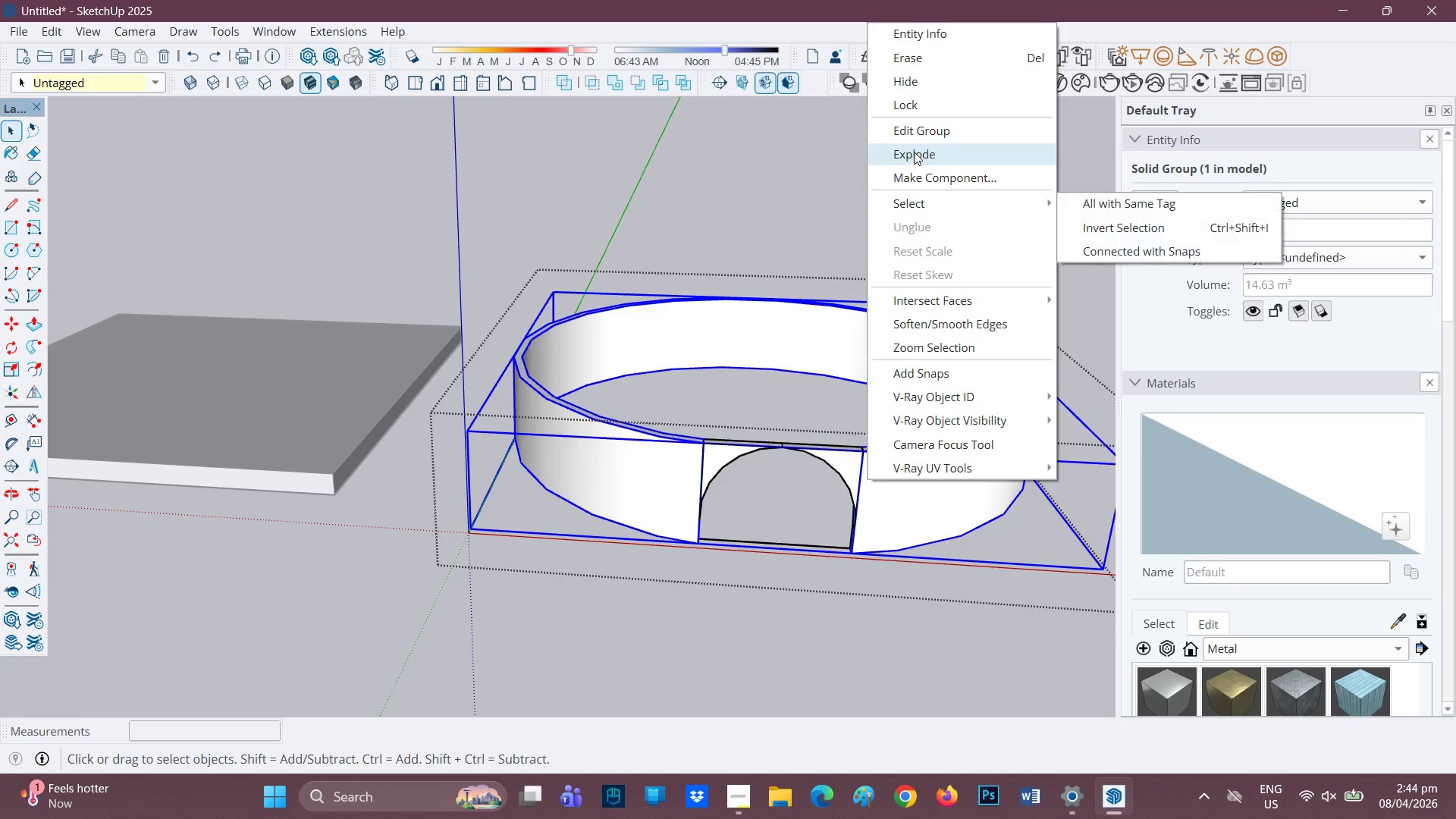 
scroll: coordinate [811, 507], scroll_direction: down, amount: 7.0
 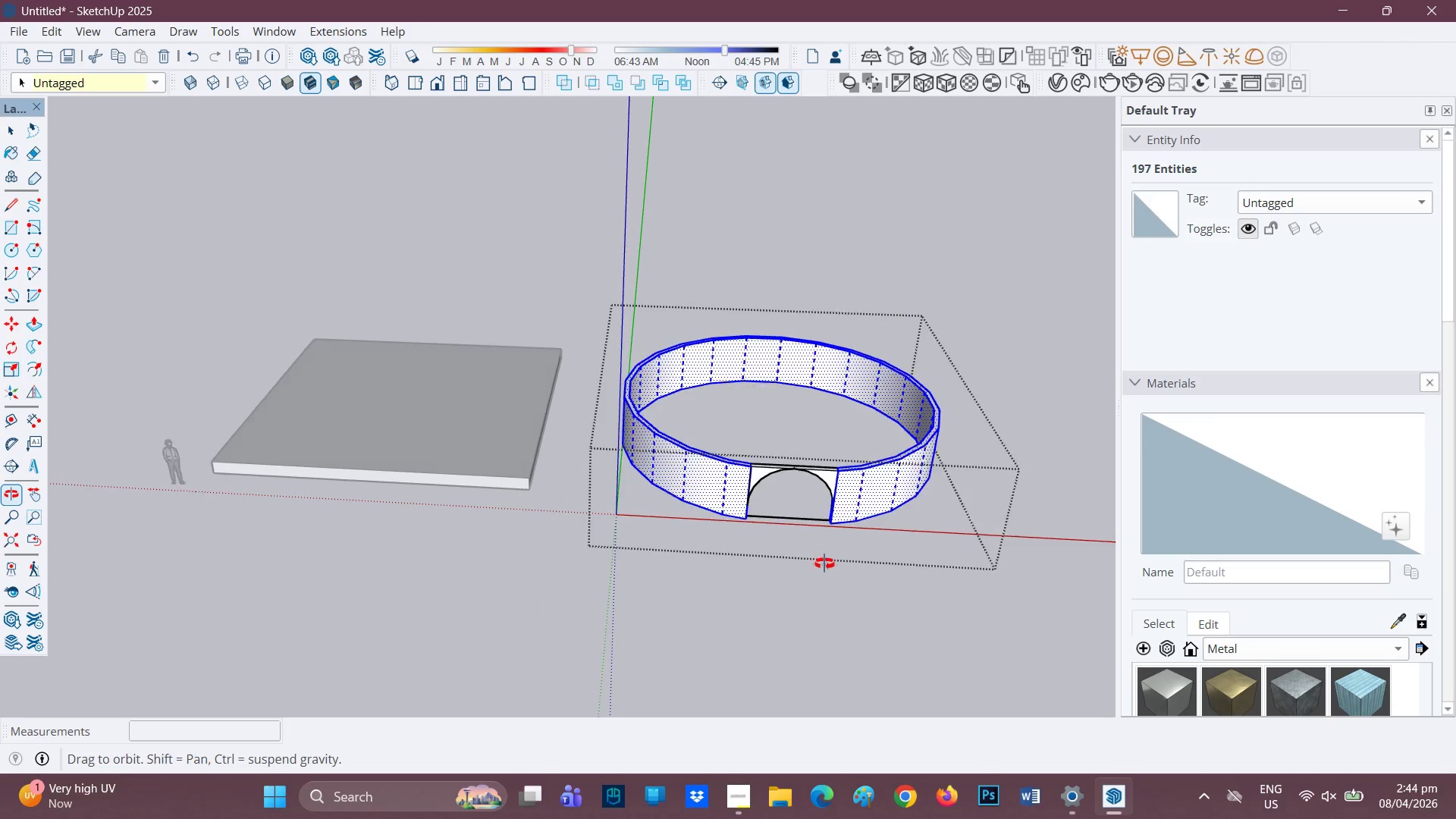 
key(Space)
 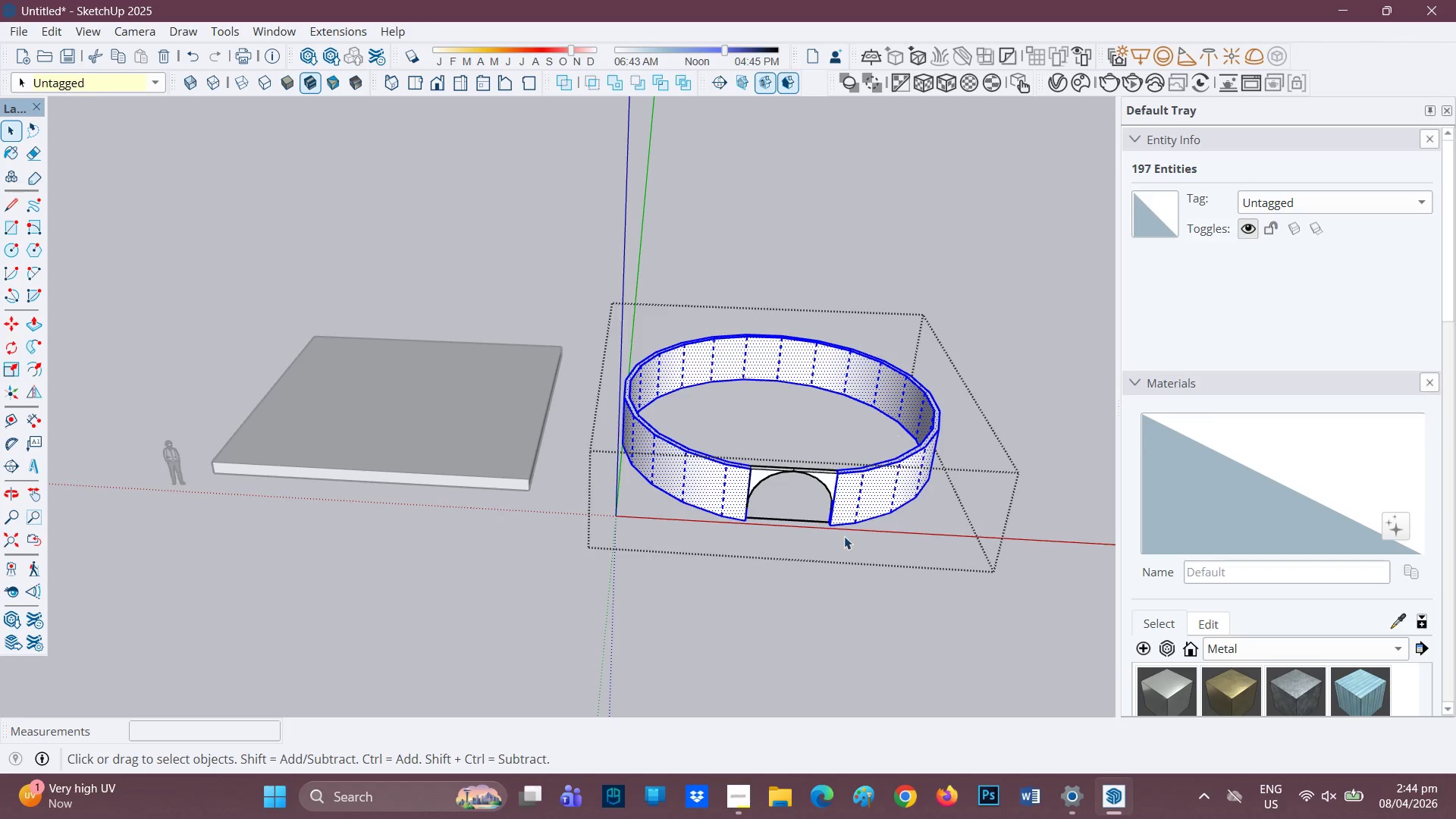 
left_click([843, 538])
 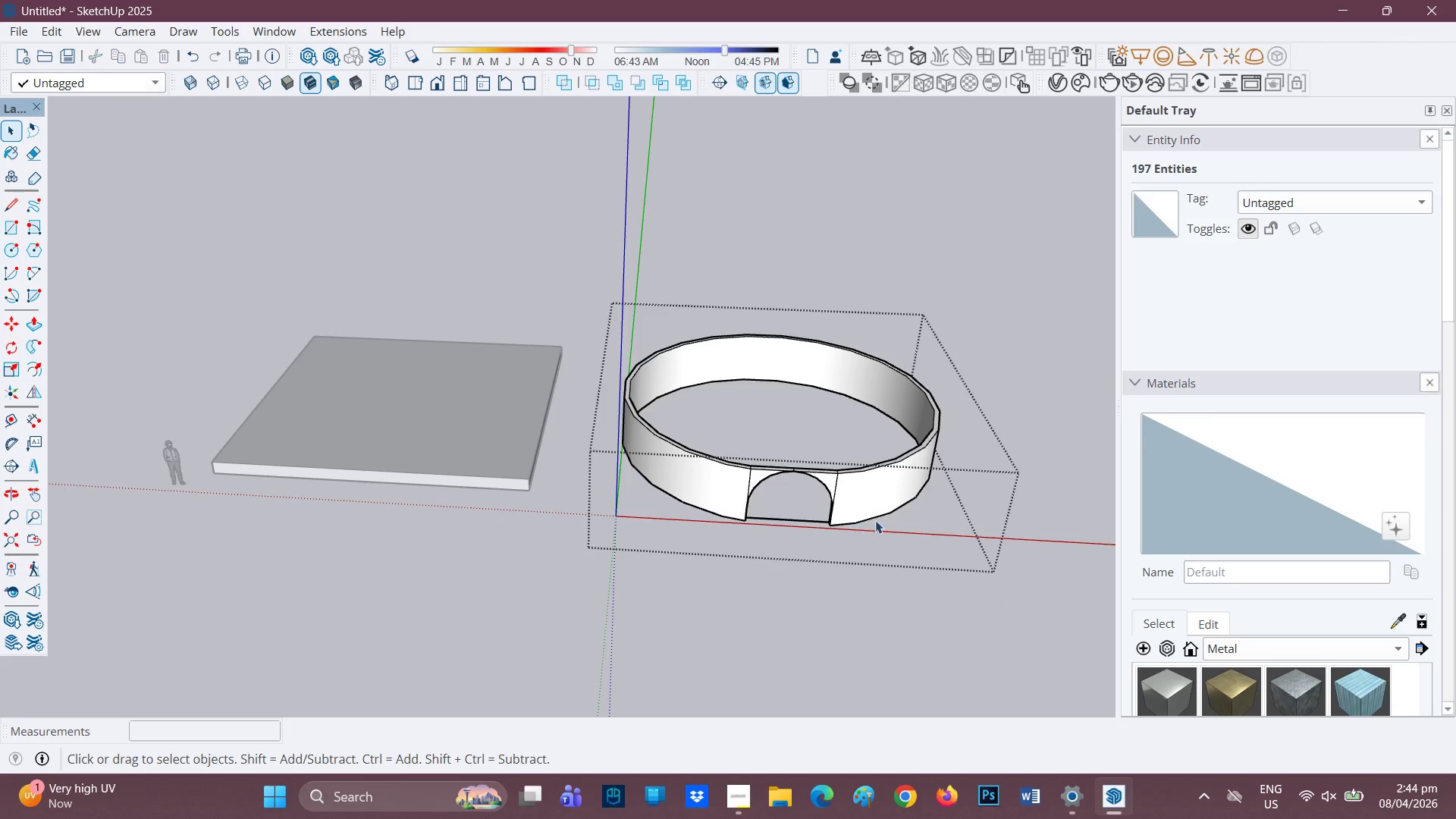 
scroll: coordinate [901, 548], scroll_direction: up, amount: 3.0
 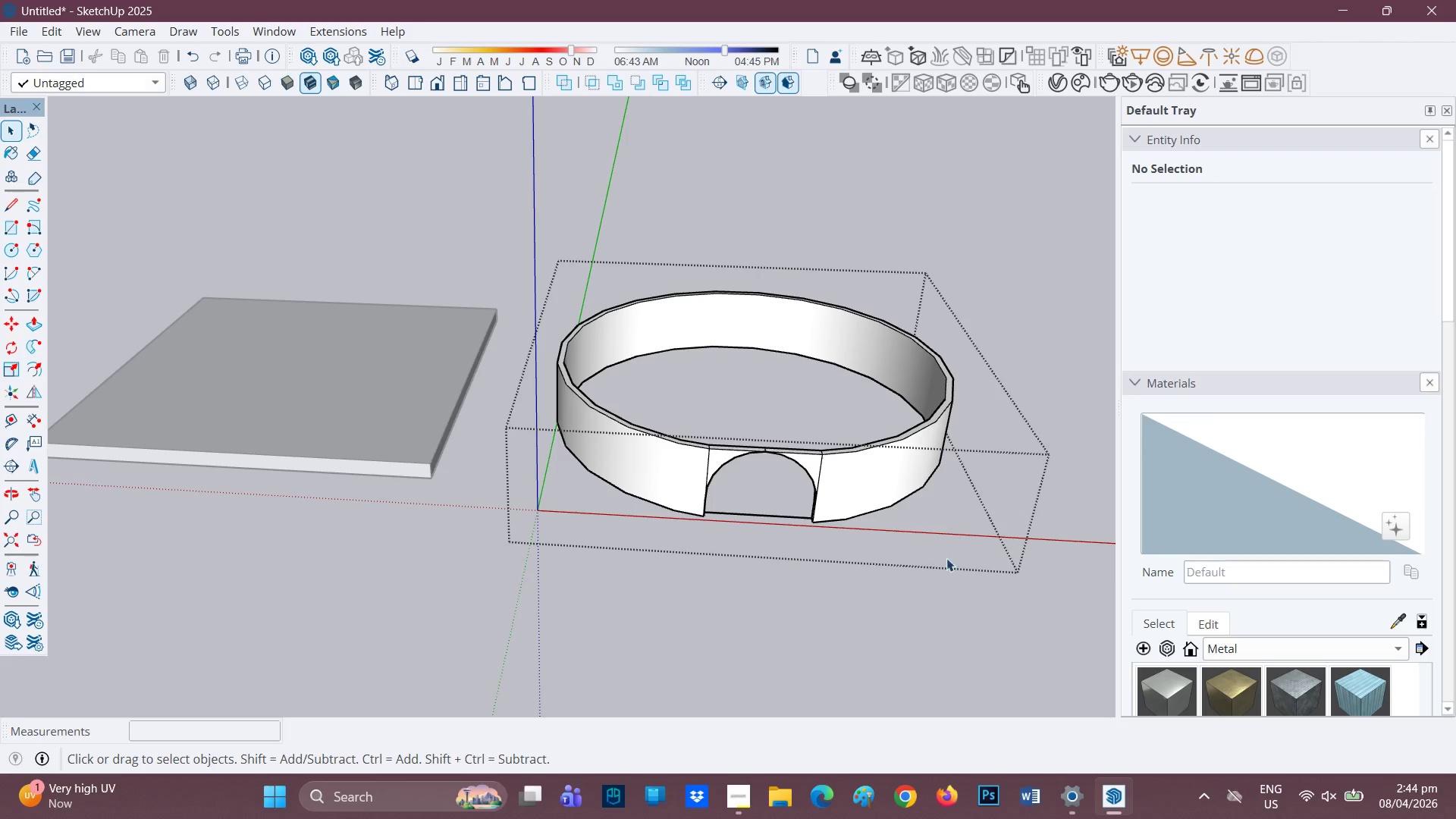 
left_click_drag(start_coordinate=[946, 558], to_coordinate=[570, 217])
 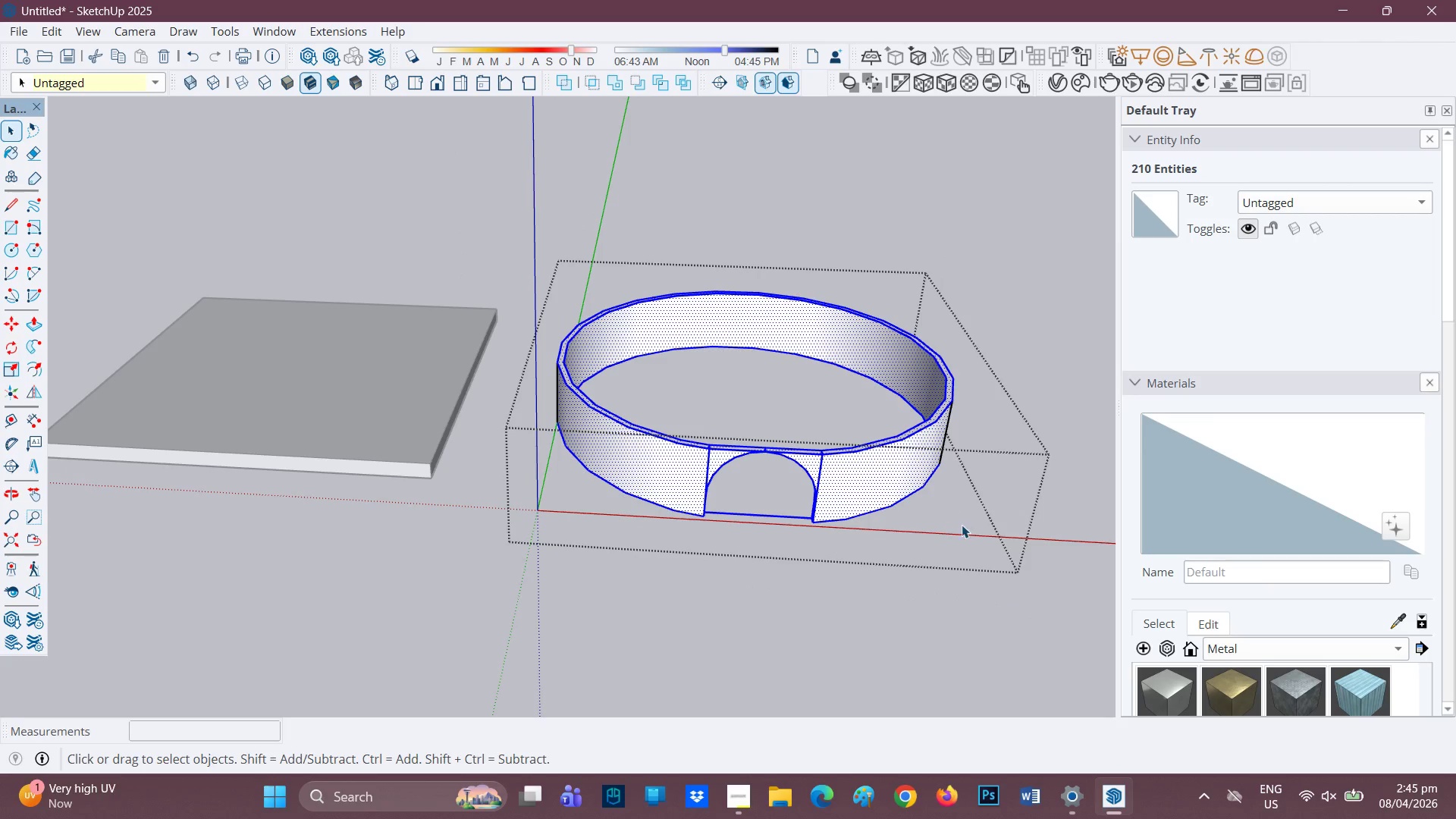 
left_click_drag(start_coordinate=[976, 525], to_coordinate=[538, 234])
 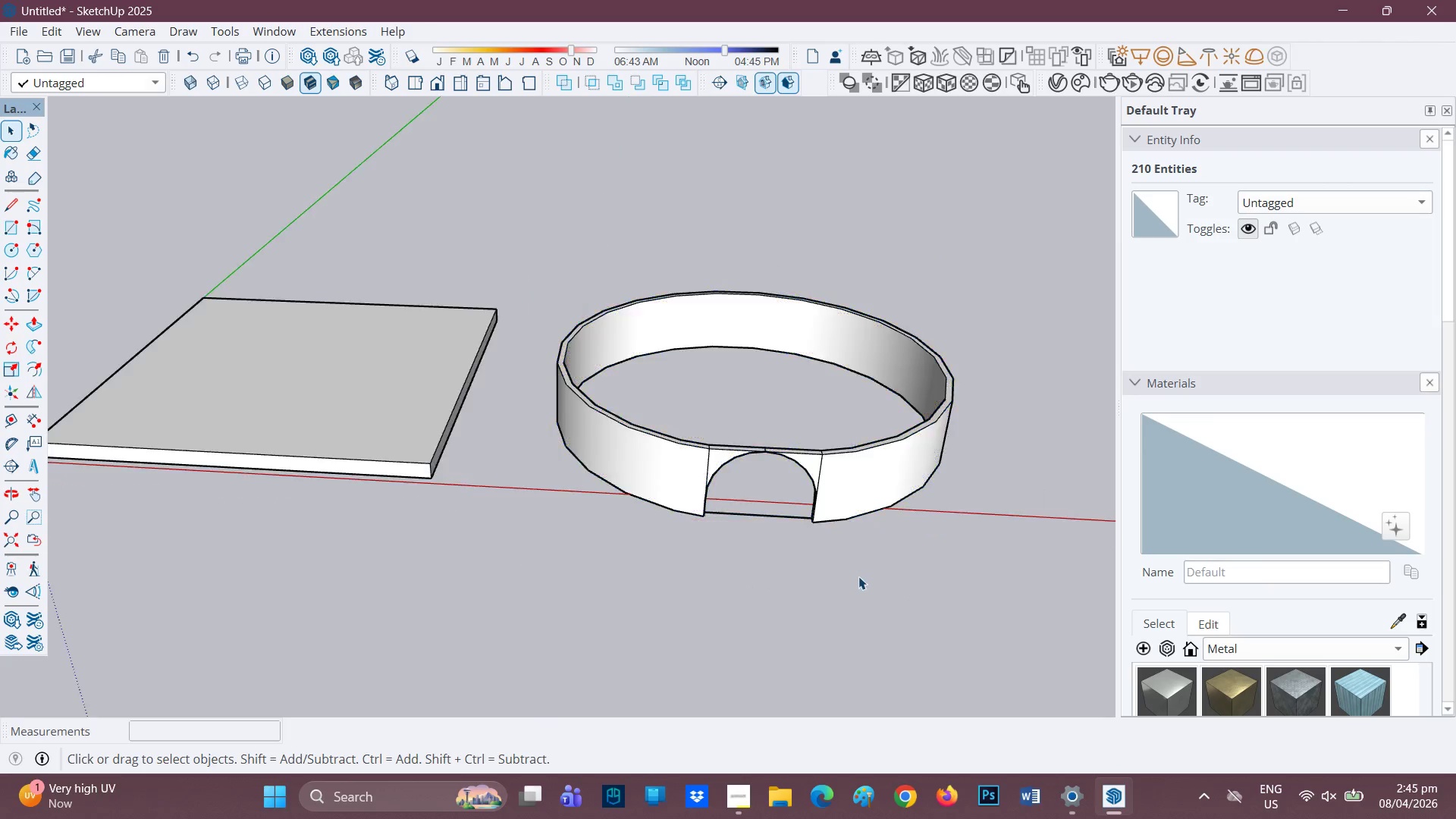 
left_click_drag(start_coordinate=[974, 558], to_coordinate=[543, 196])
 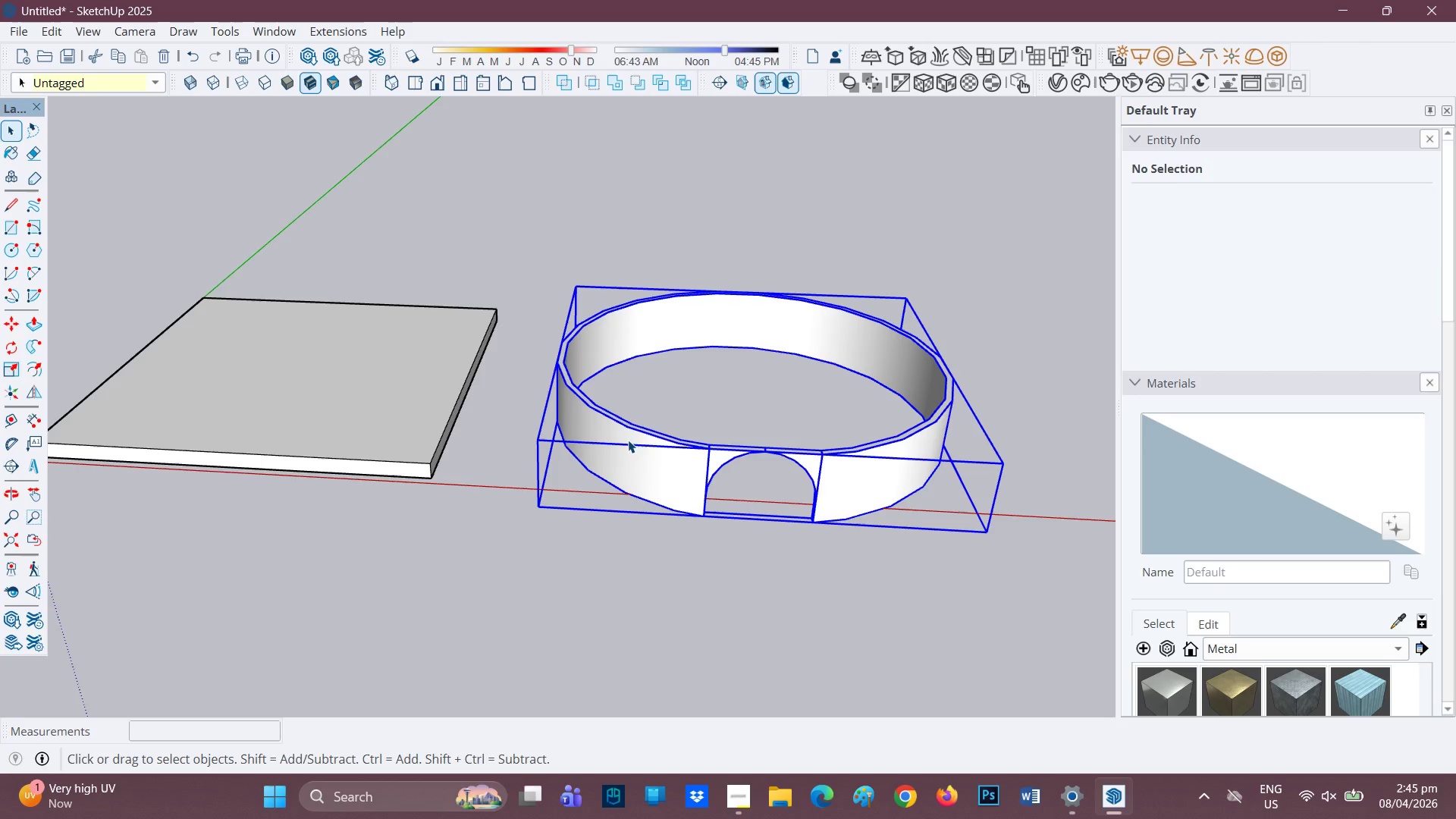 
right_click([626, 444])
 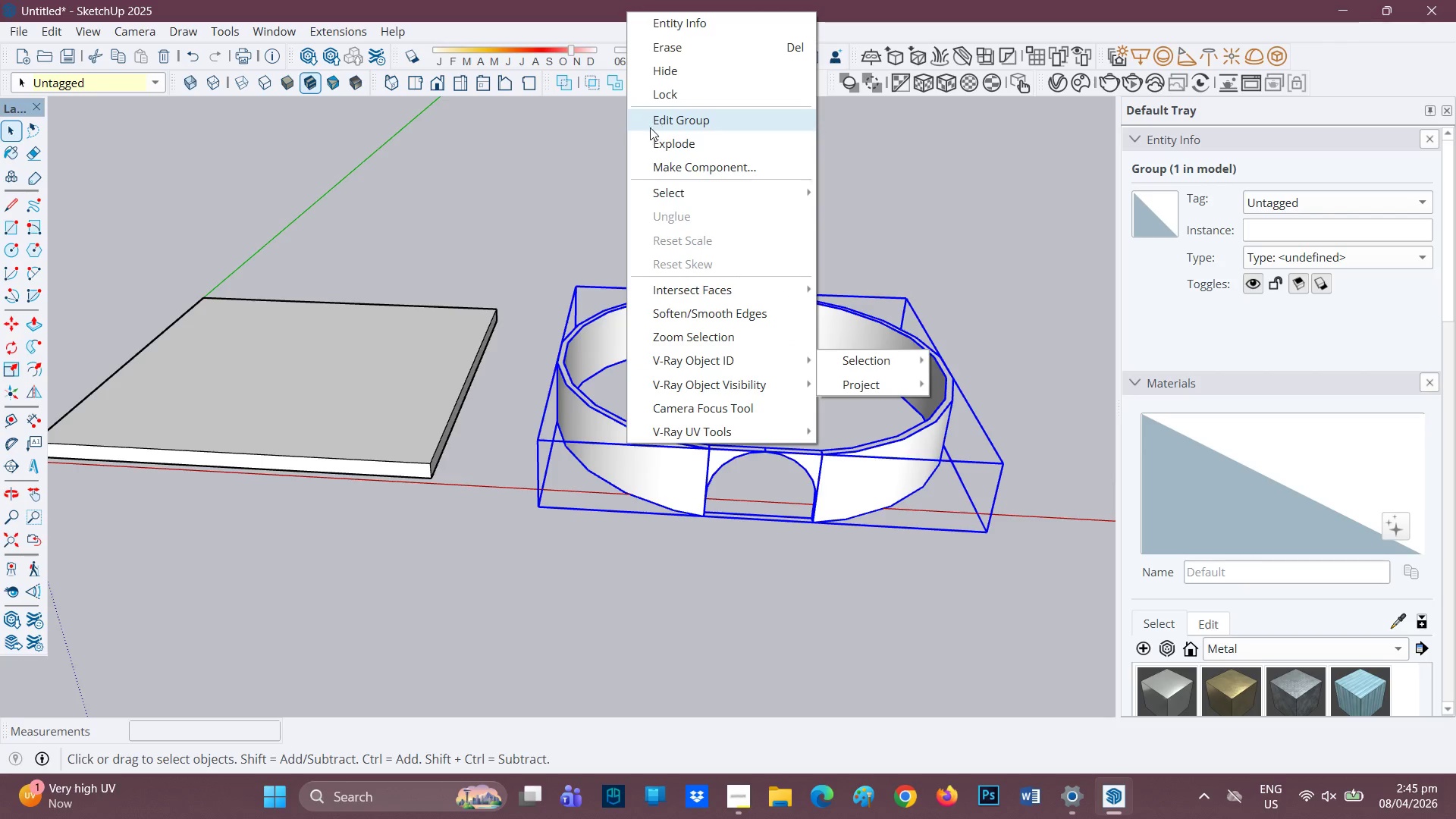 
wait(5.53)
 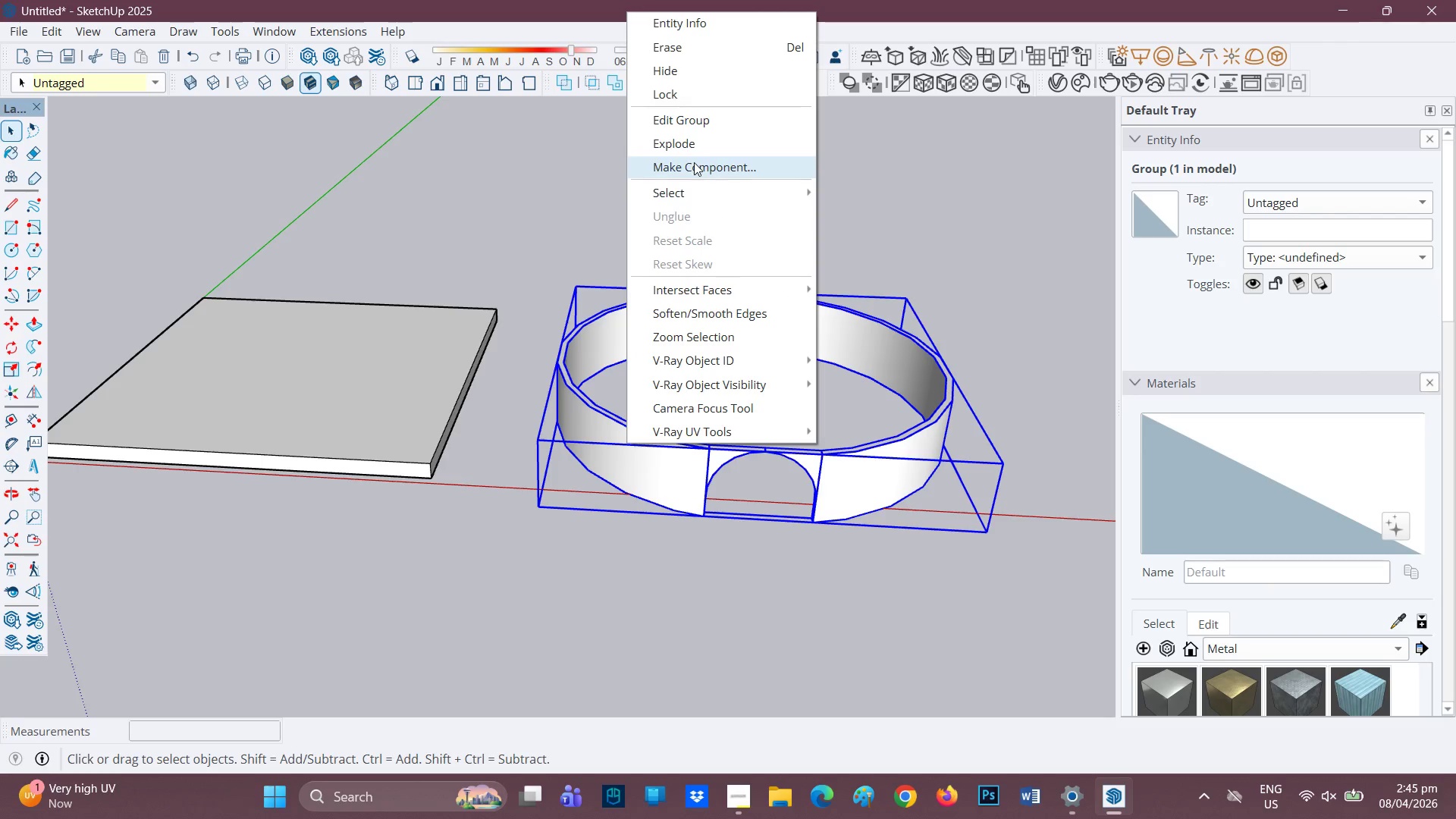 
key(Space)
 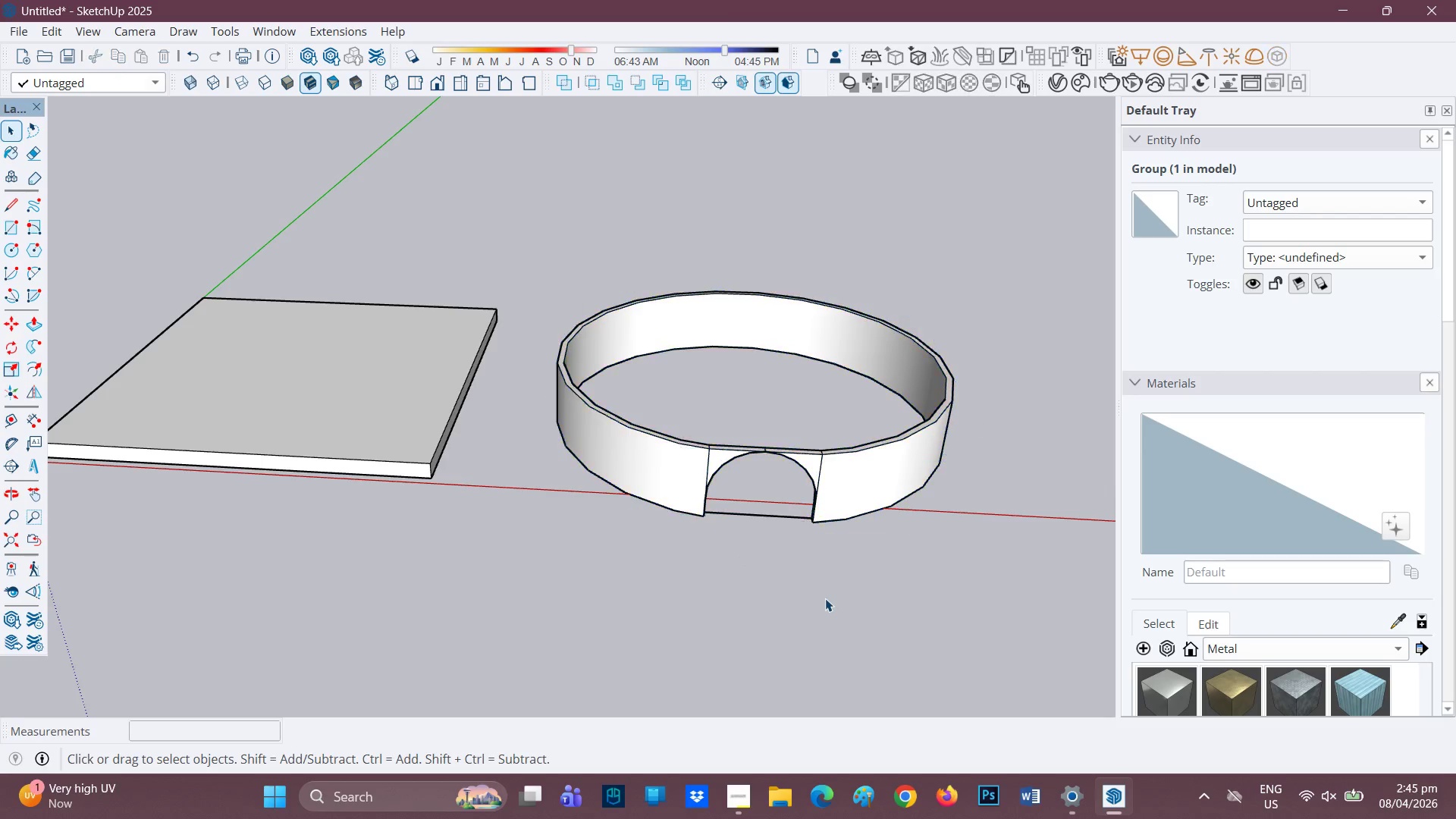 
scroll: coordinate [814, 454], scroll_direction: up, amount: 7.0
 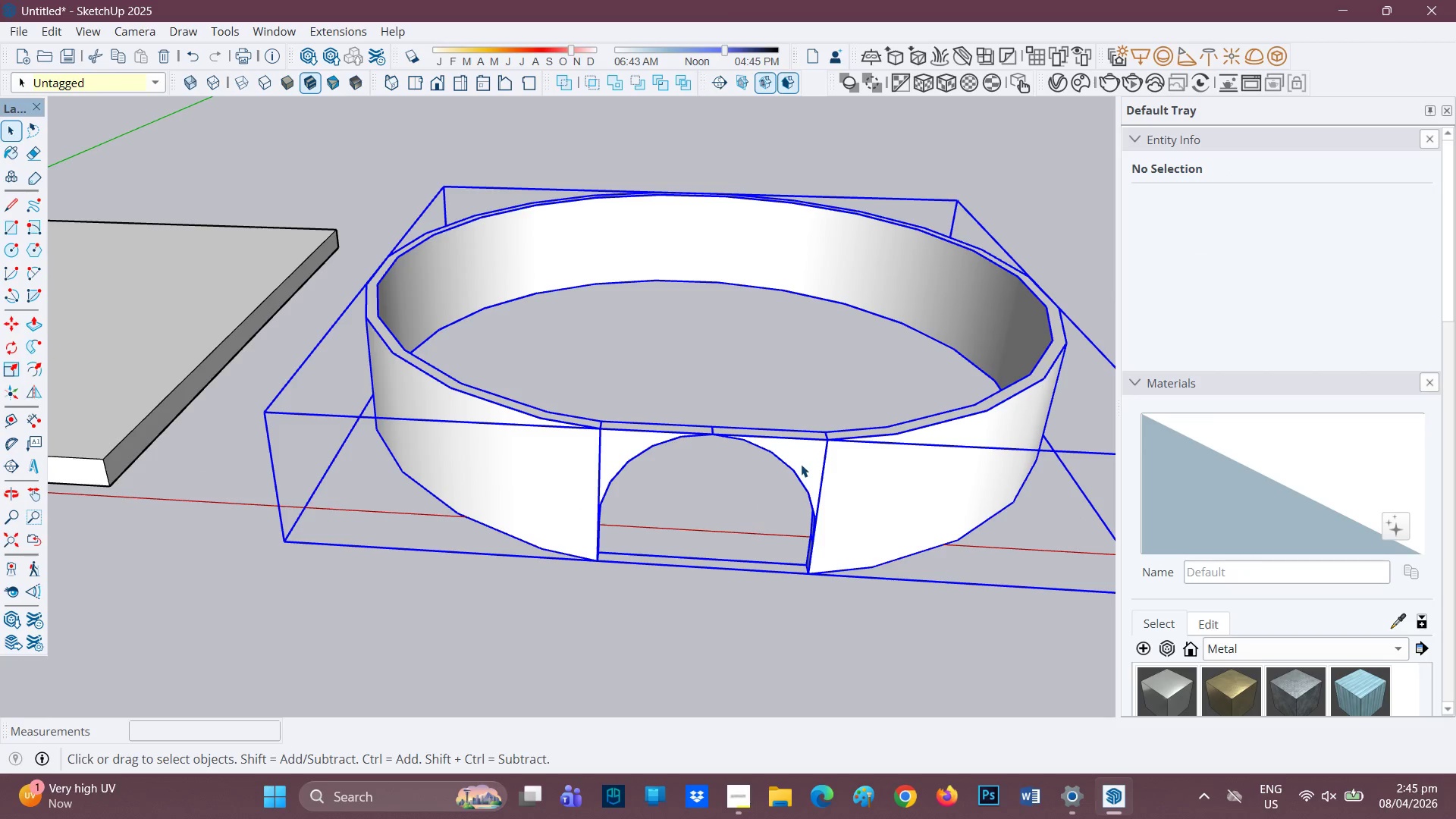 
double_click([803, 464])
 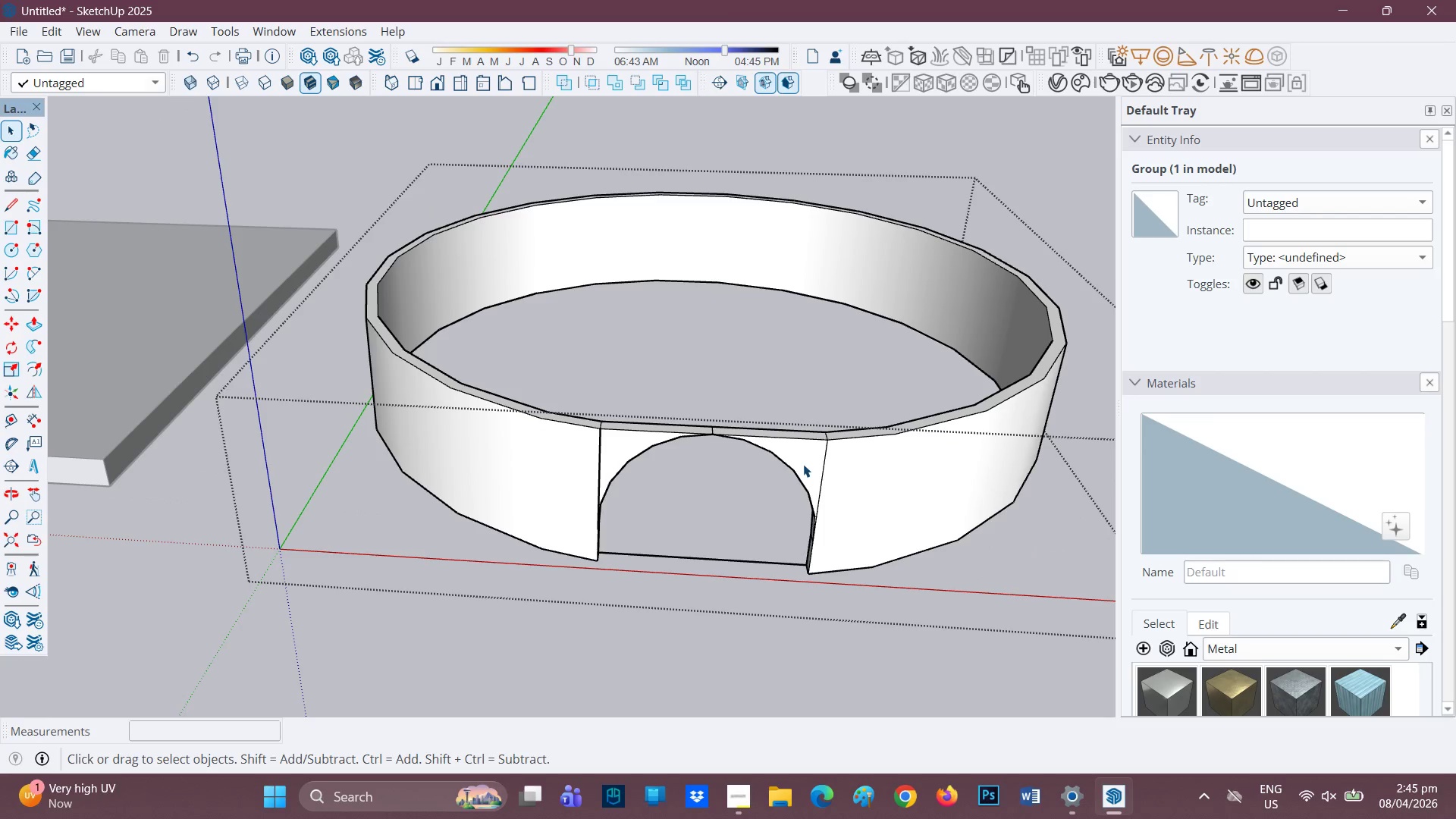 
triple_click([803, 464])
 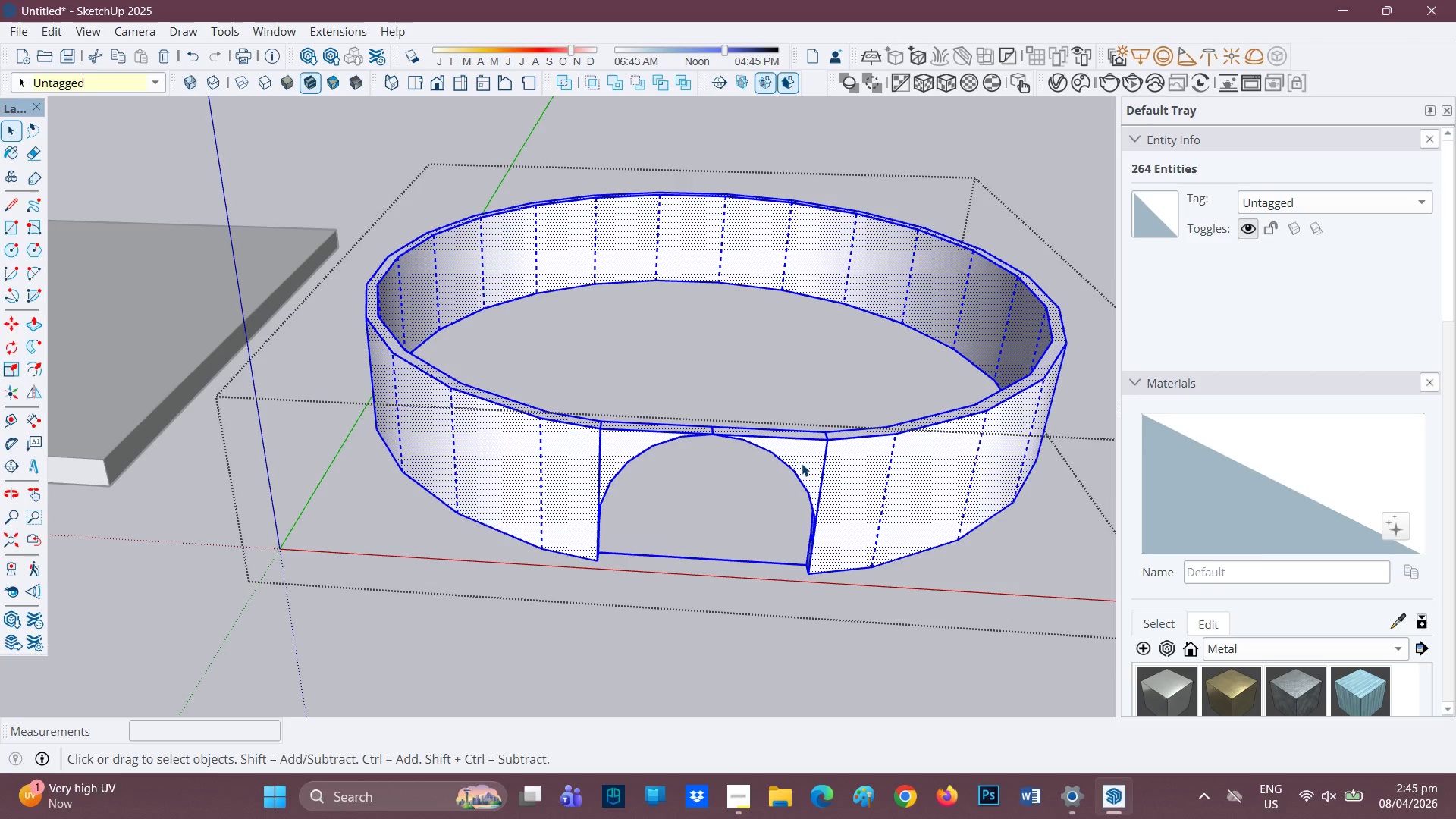 
scroll: coordinate [810, 476], scroll_direction: down, amount: 4.0
 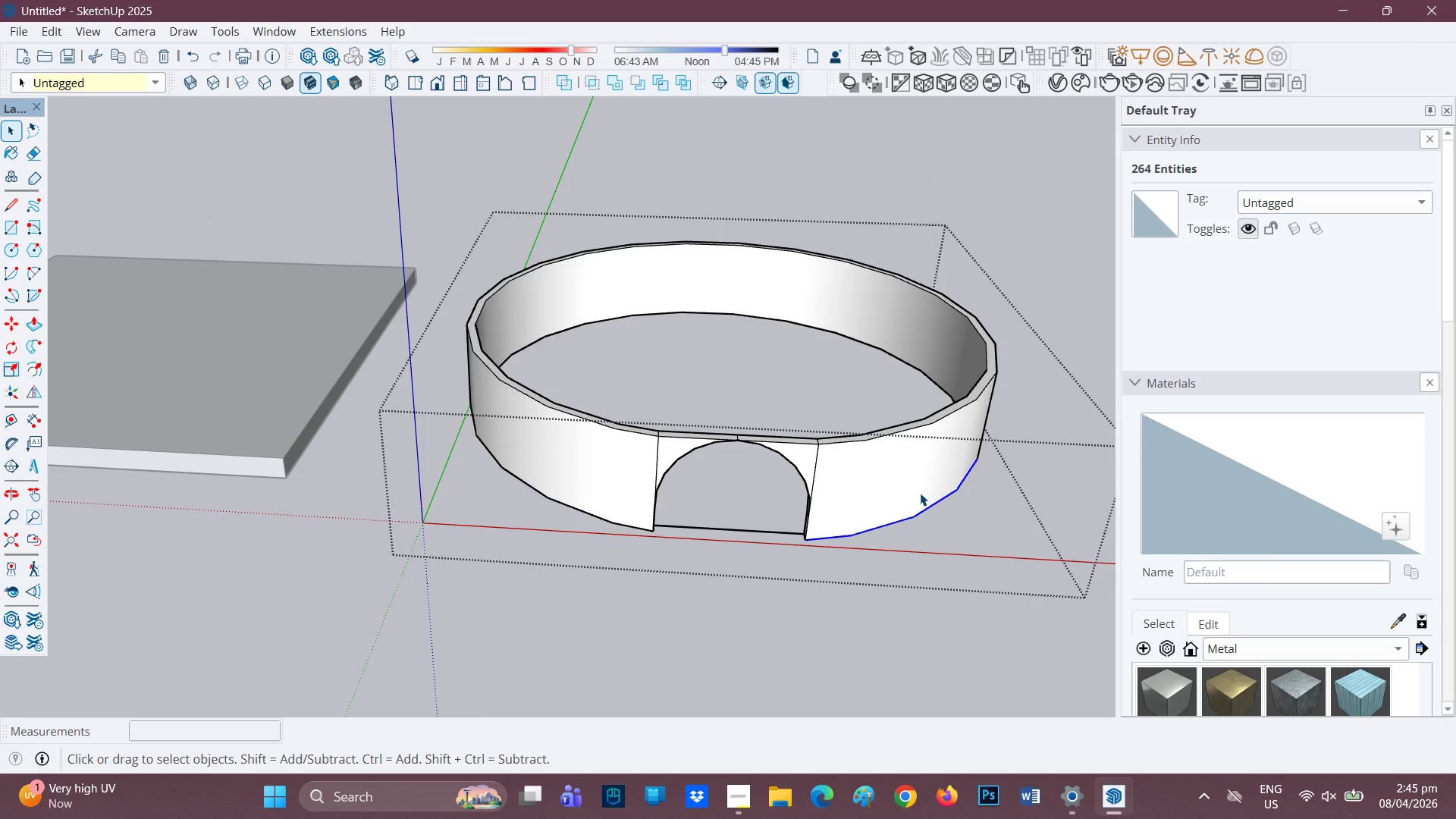 
left_click([792, 452])
 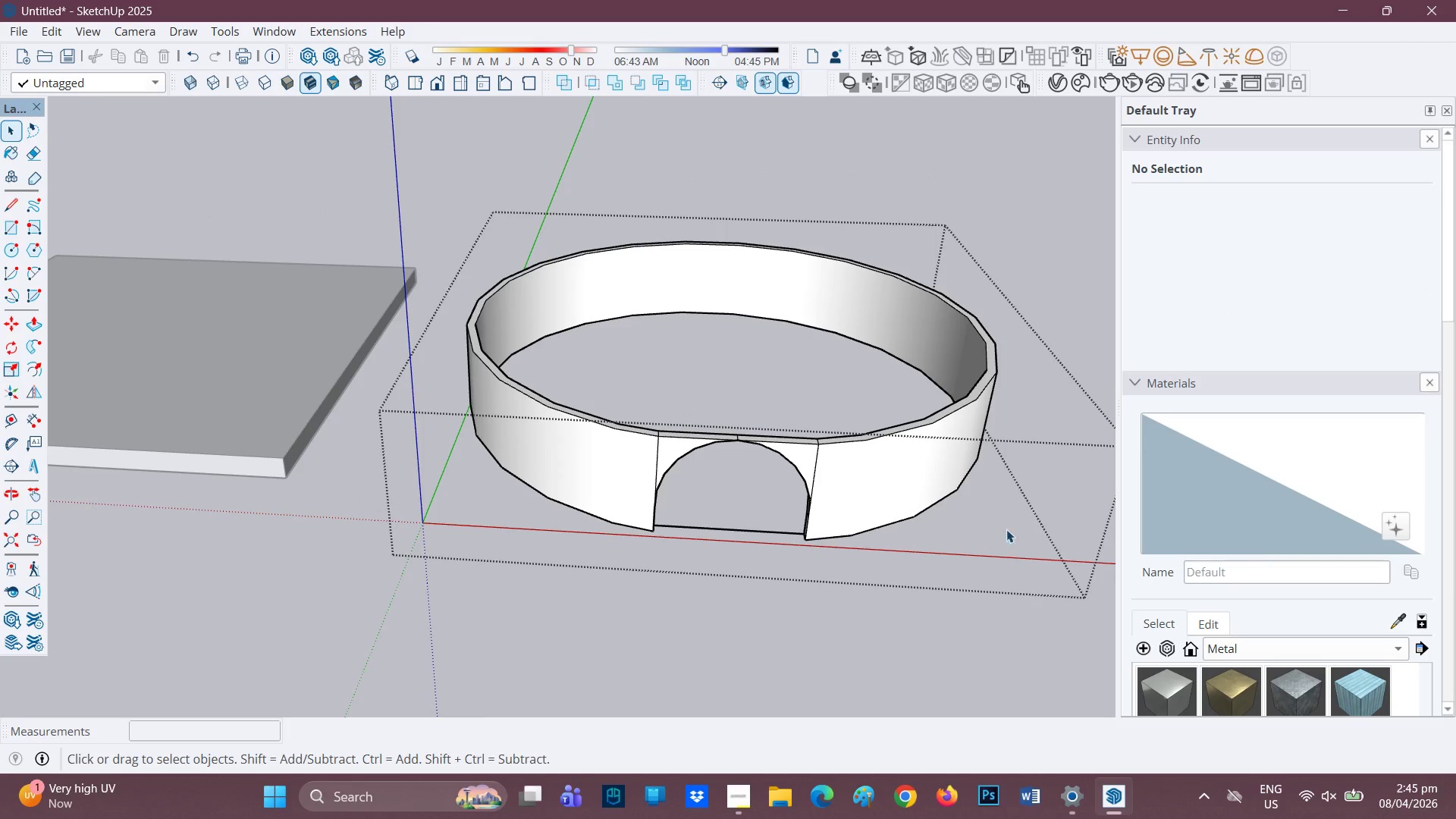 
scroll: coordinate [812, 497], scroll_direction: down, amount: 4.0
 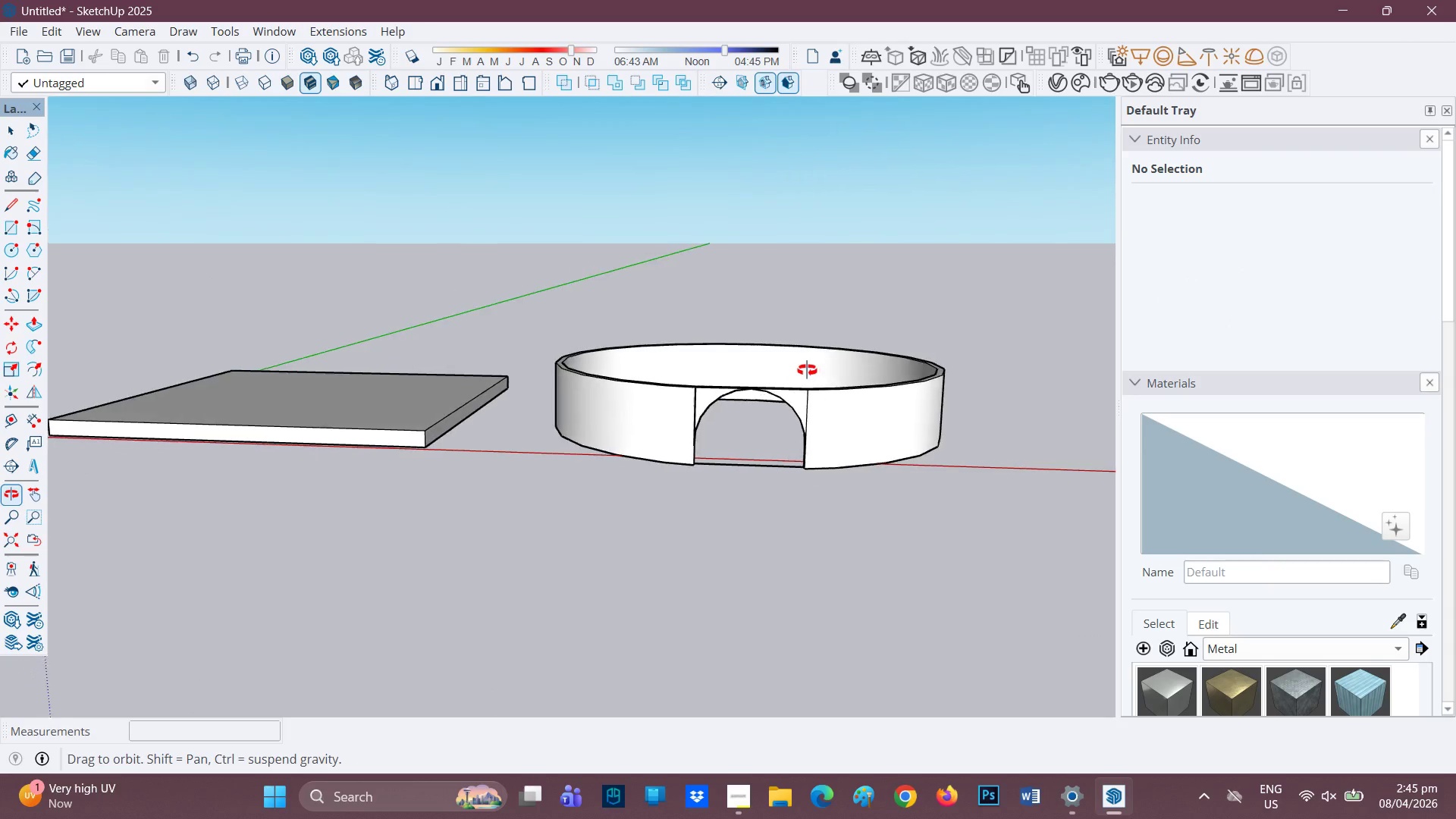 
scroll: coordinate [756, 475], scroll_direction: up, amount: 8.0
 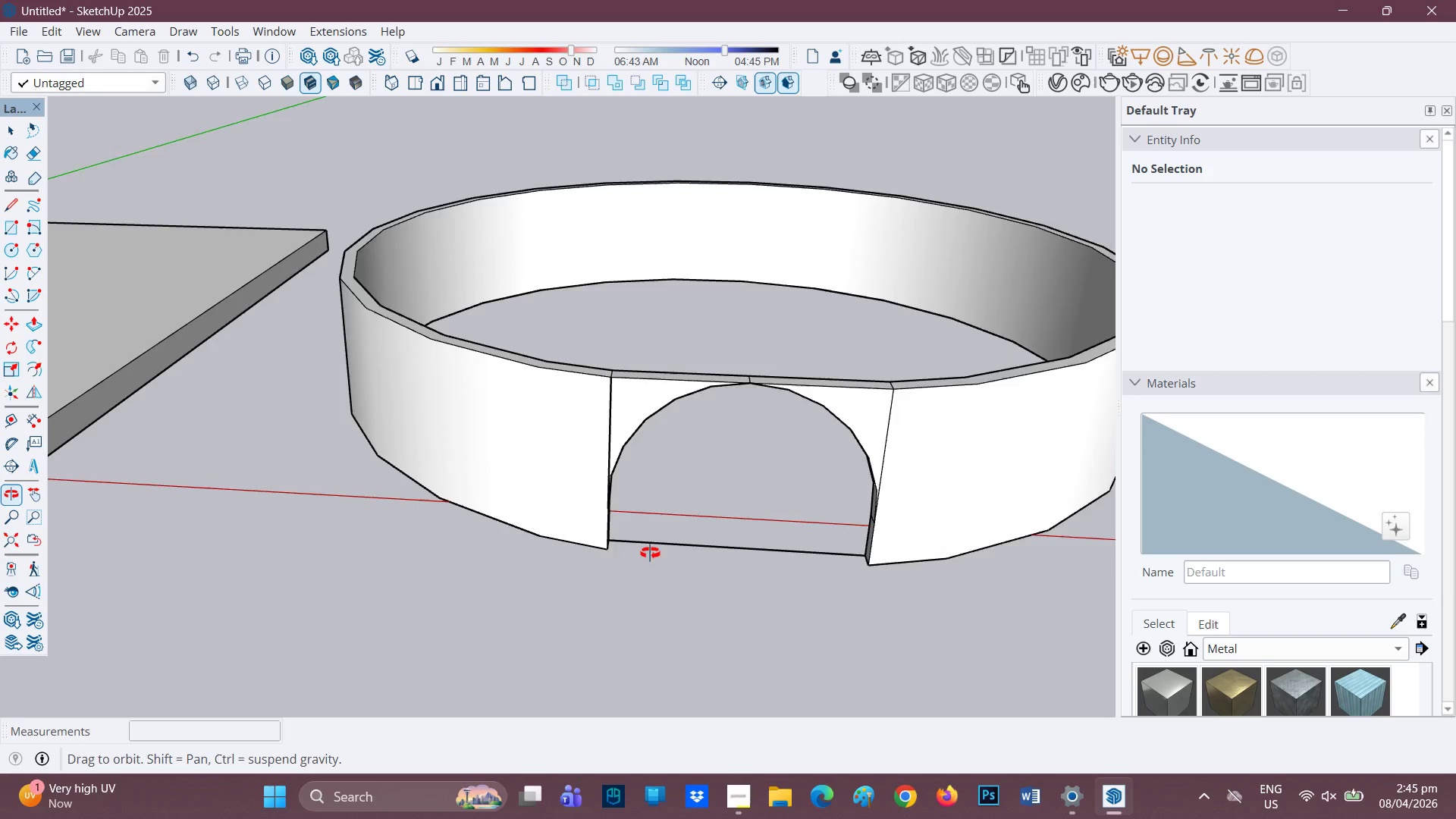 
key(Space)
 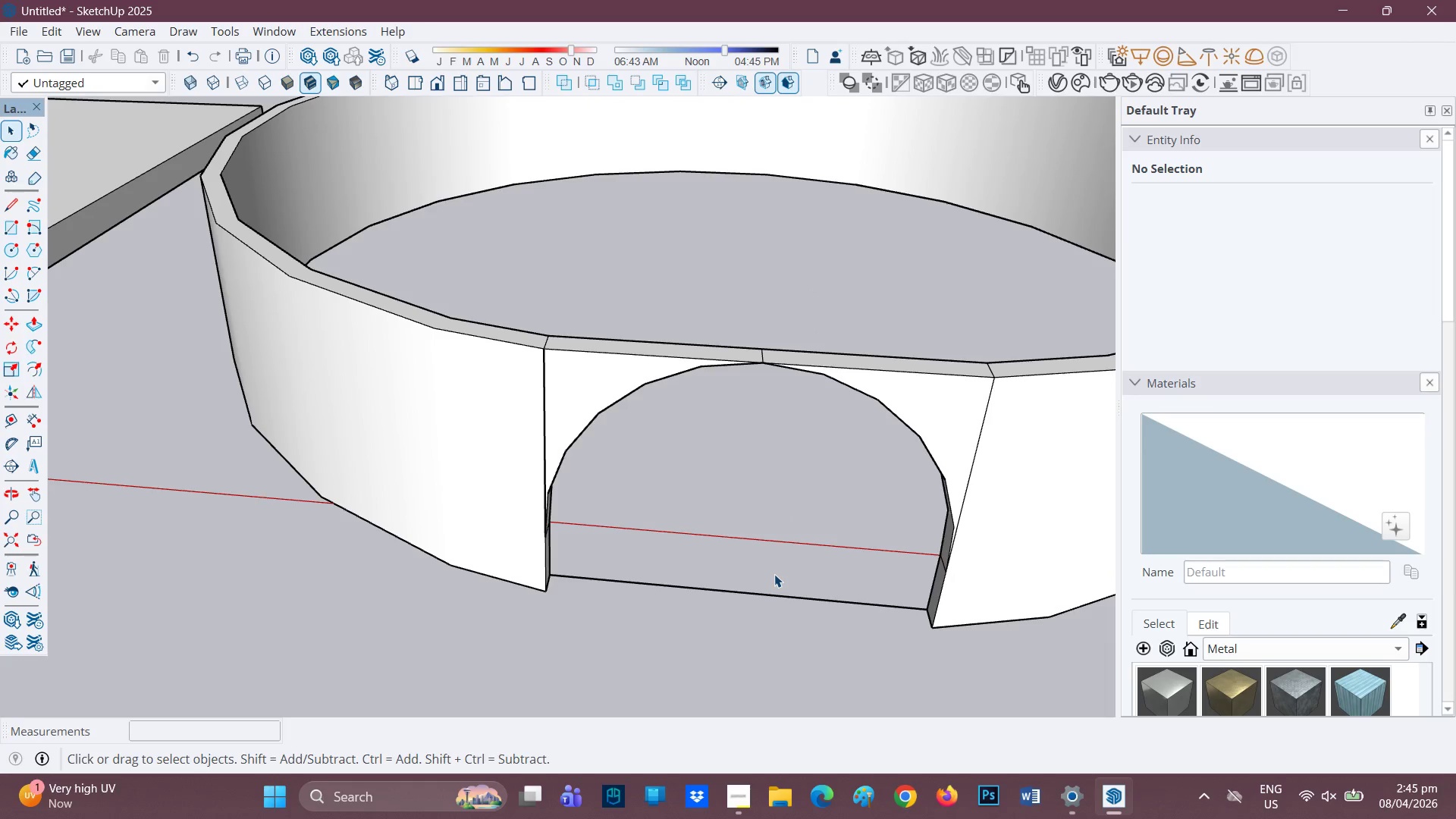 
scroll: coordinate [767, 615], scroll_direction: up, amount: 4.0
 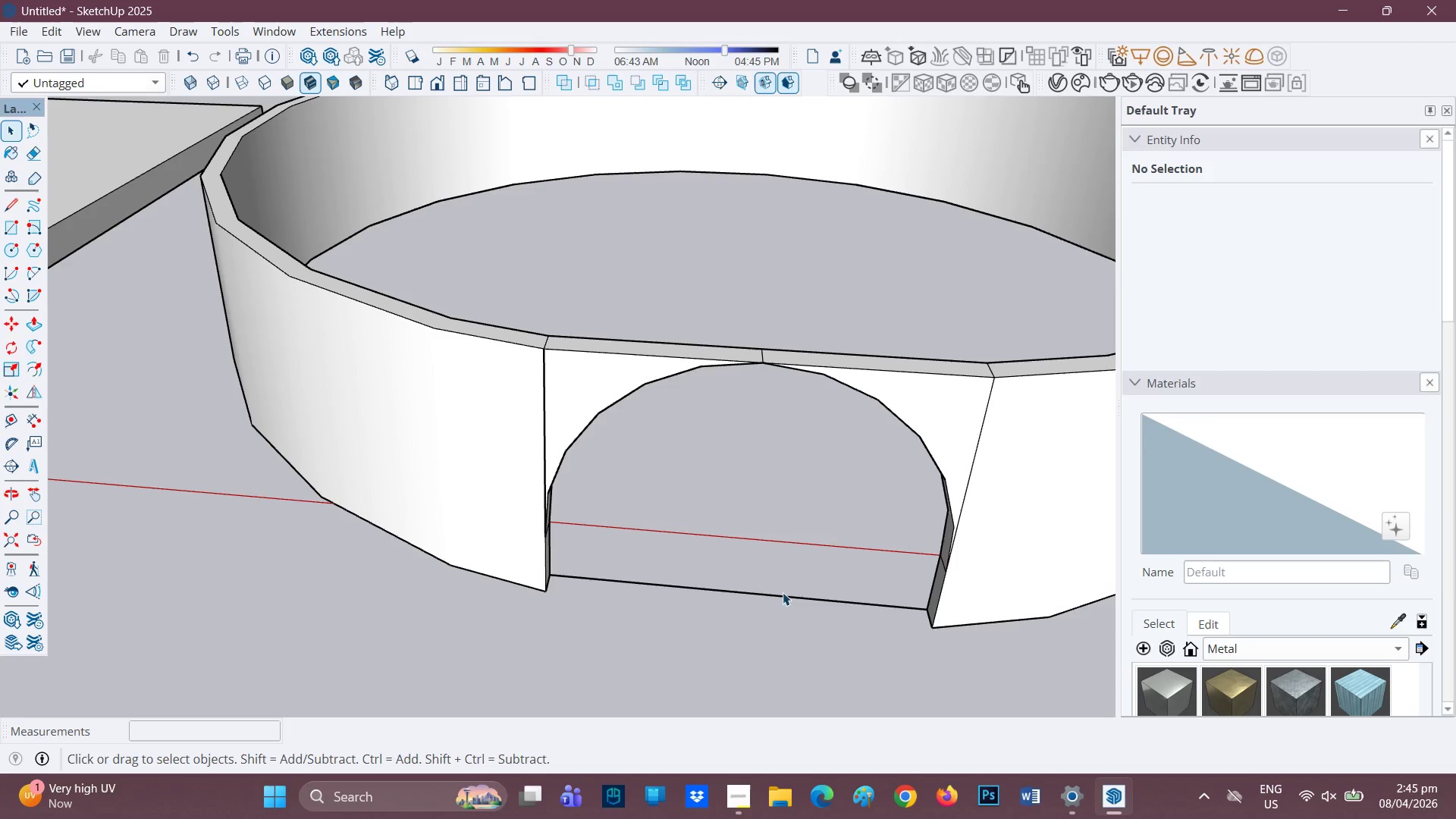 
double_click([774, 574])
 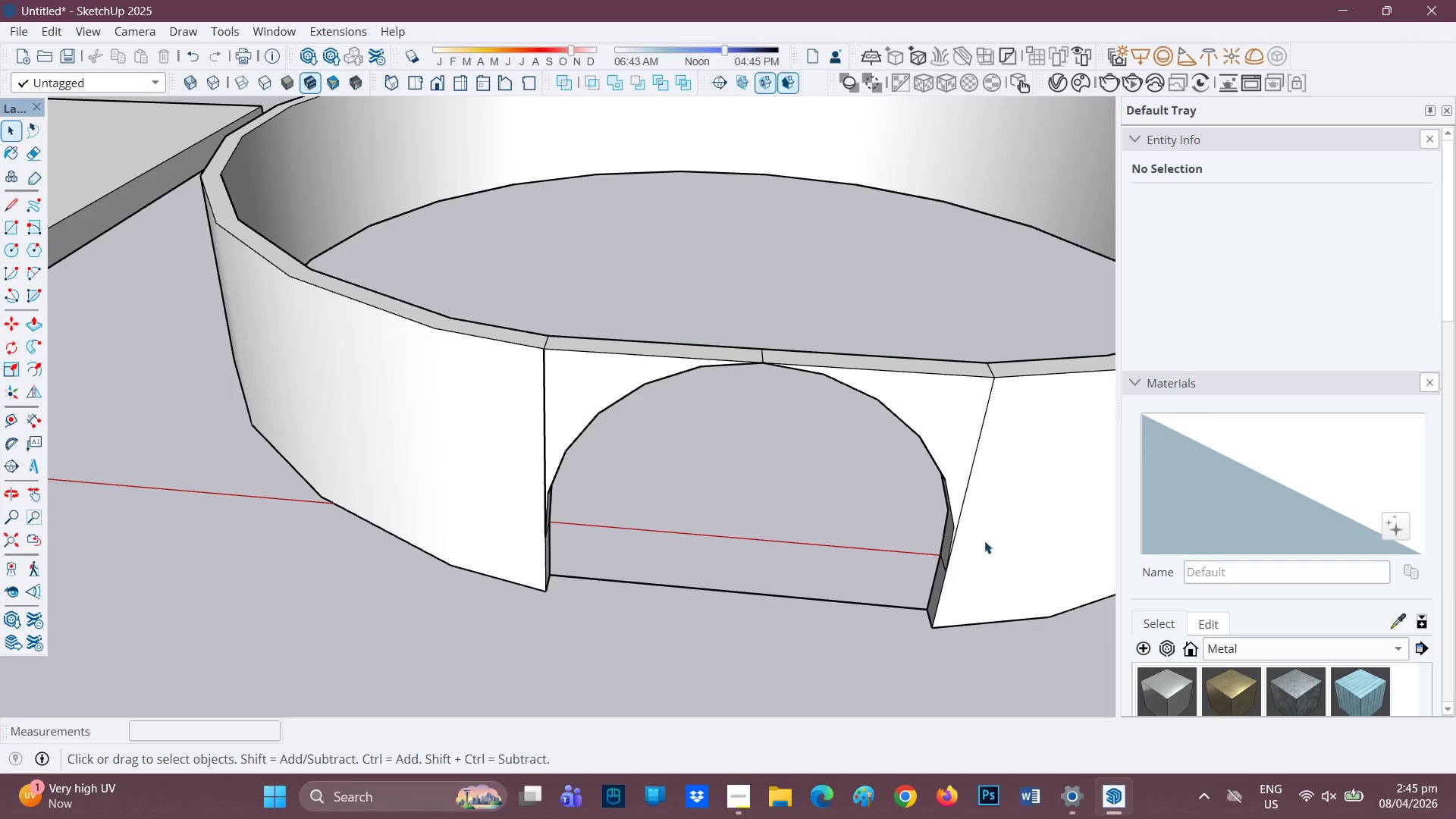 
triple_click([984, 541])
 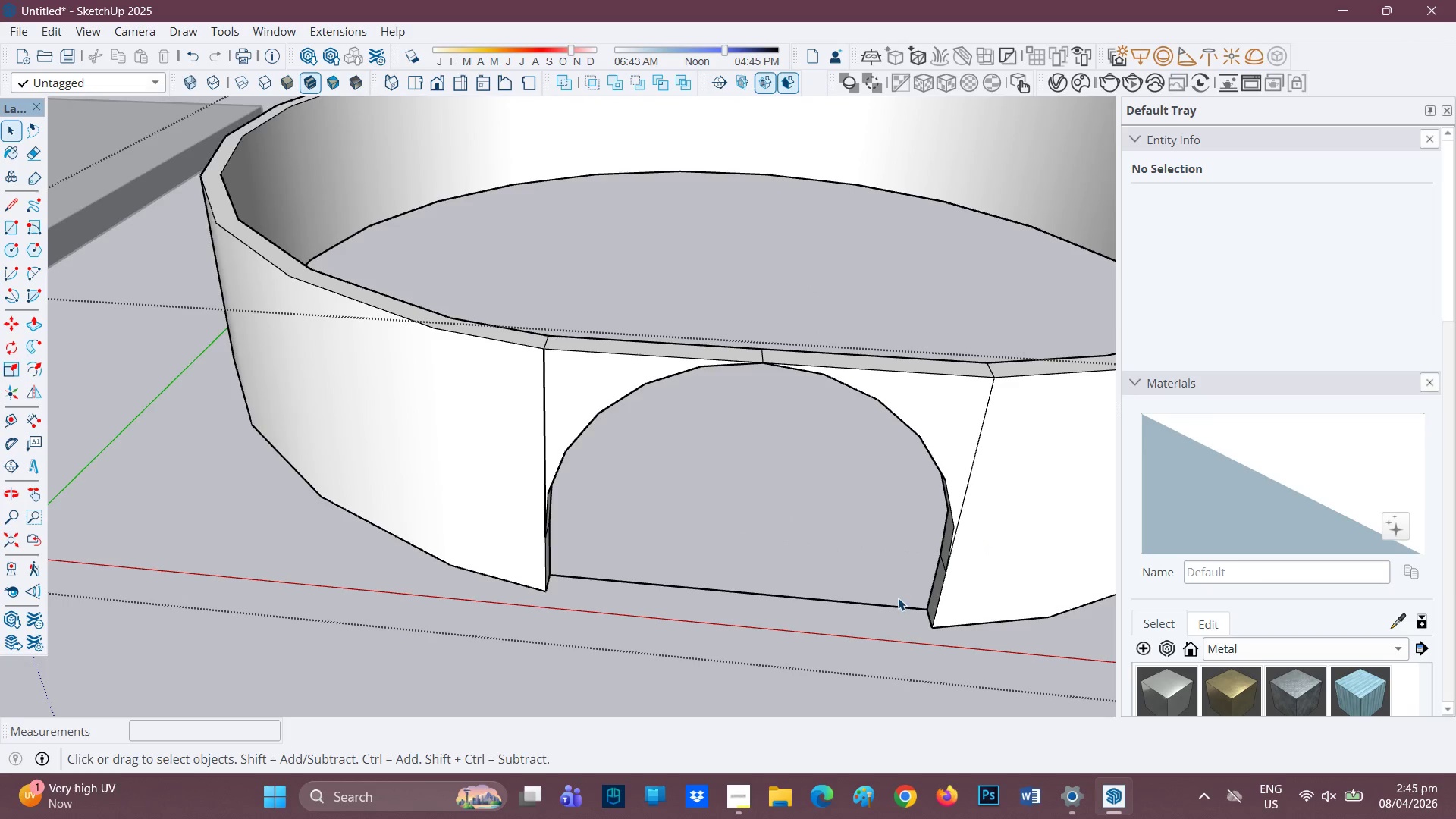 
scroll: coordinate [747, 625], scroll_direction: up, amount: 3.0
 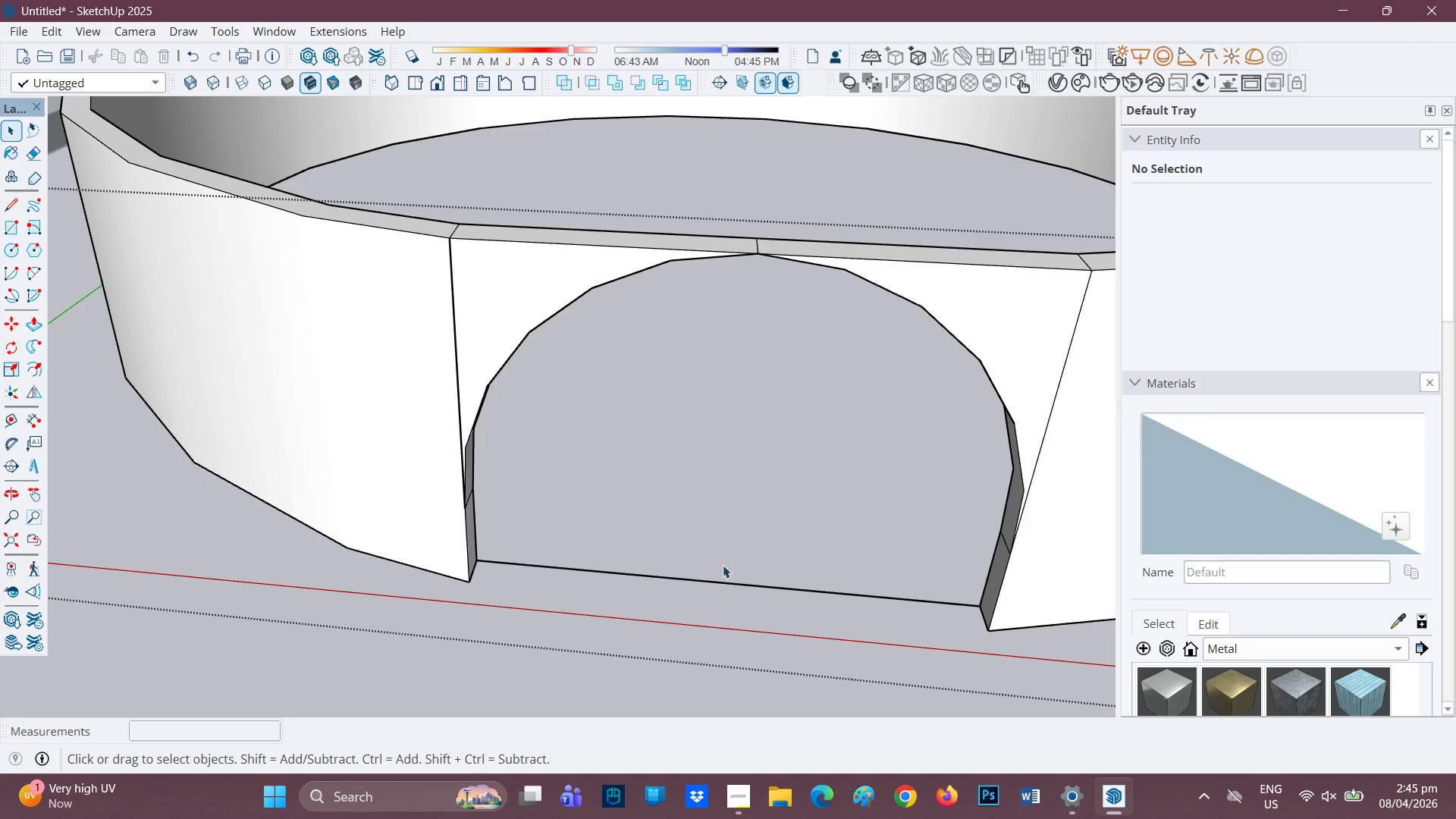 
key(E)
 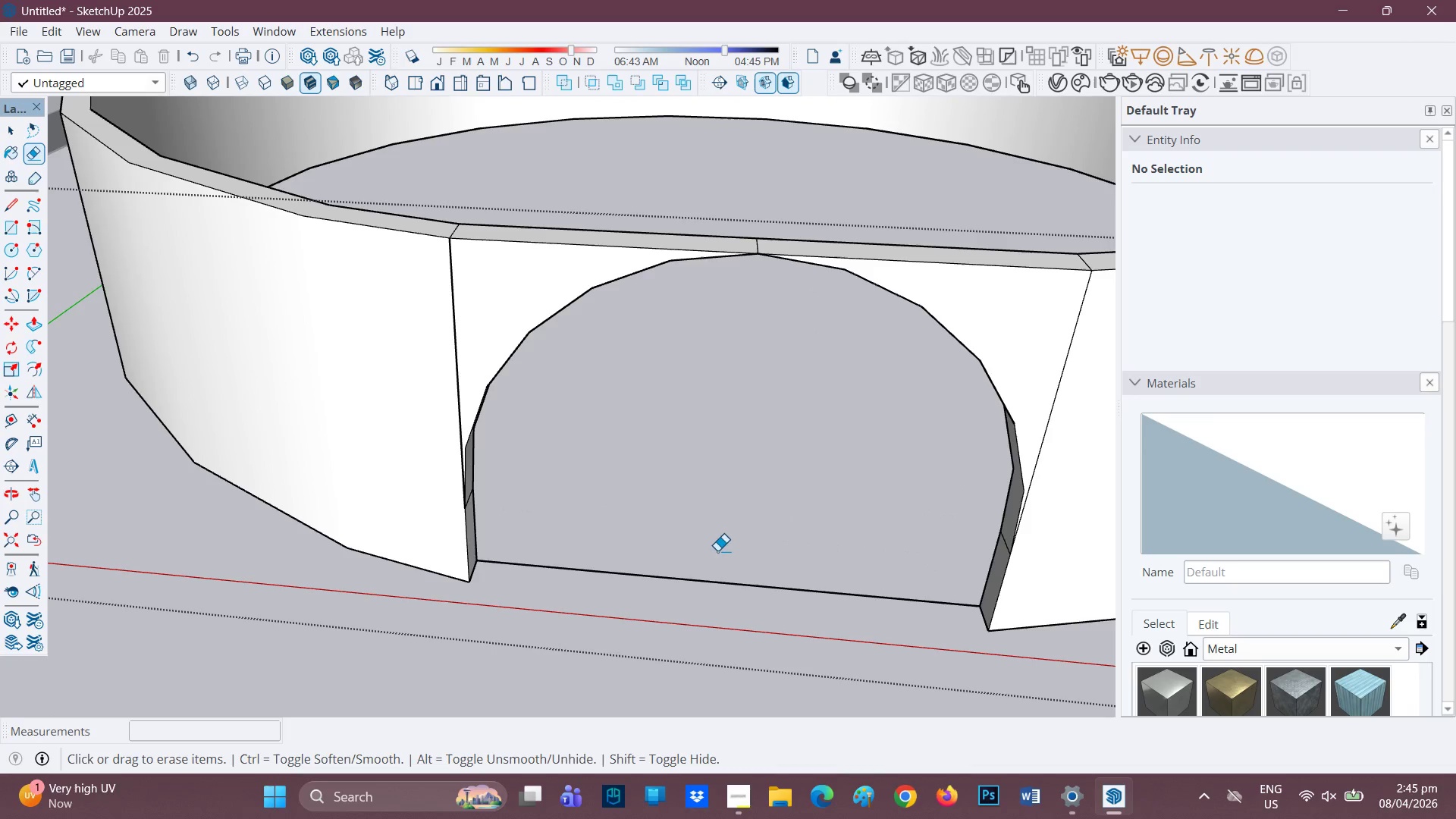 
left_click_drag(start_coordinate=[716, 555], to_coordinate=[715, 587])
 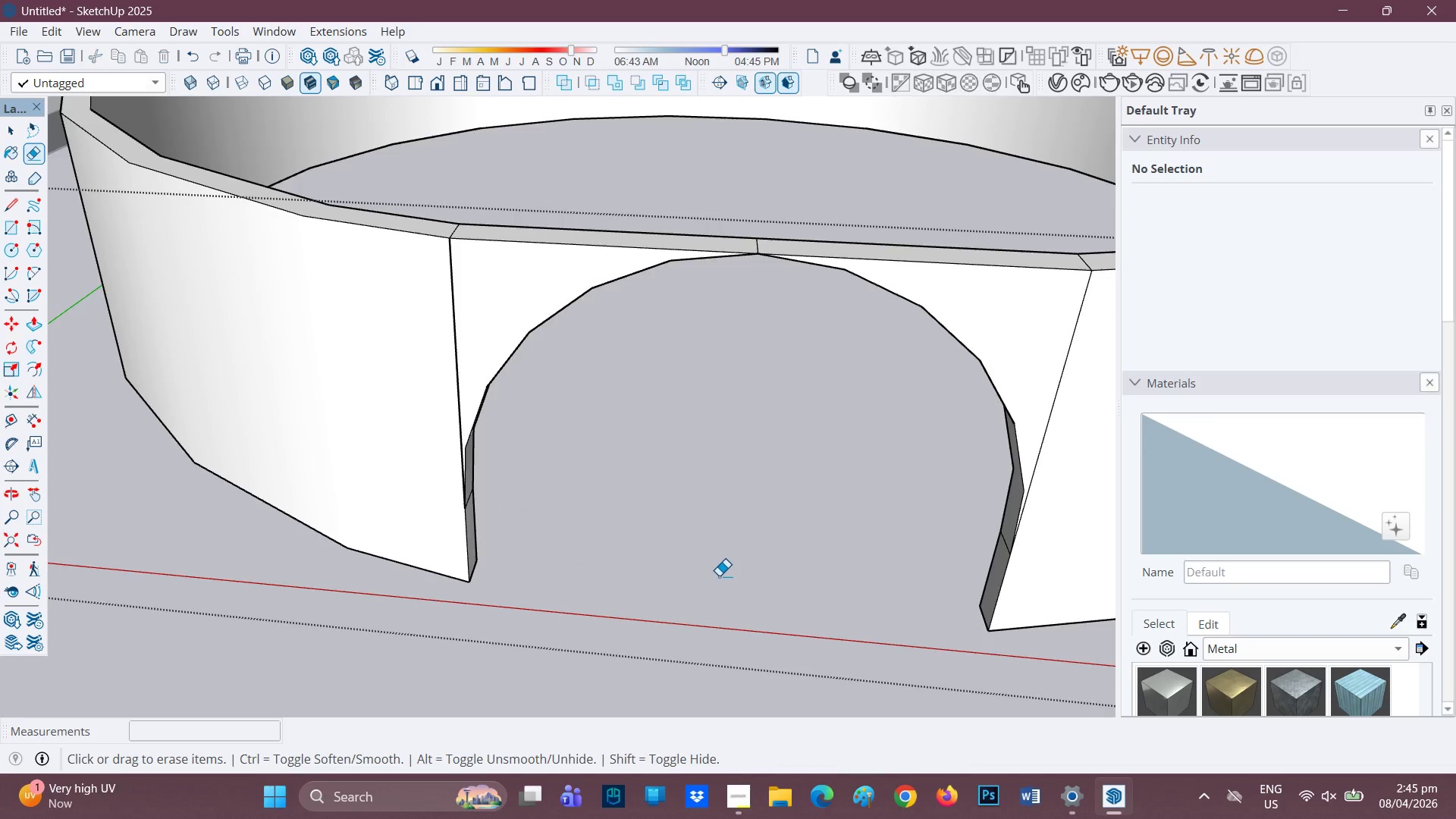 
scroll: coordinate [712, 576], scroll_direction: down, amount: 5.0
 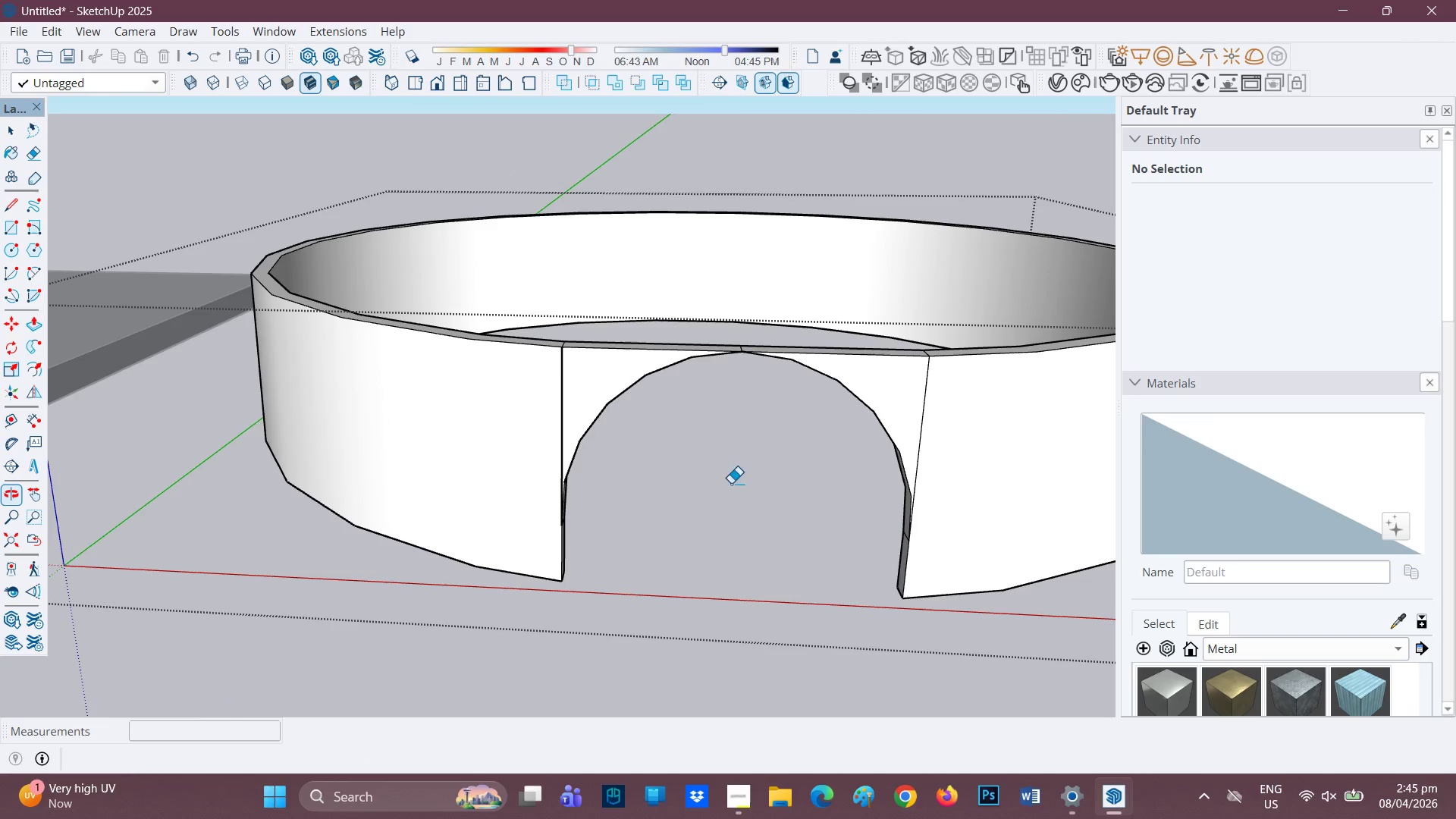 
scroll: coordinate [662, 557], scroll_direction: up, amount: 3.0
 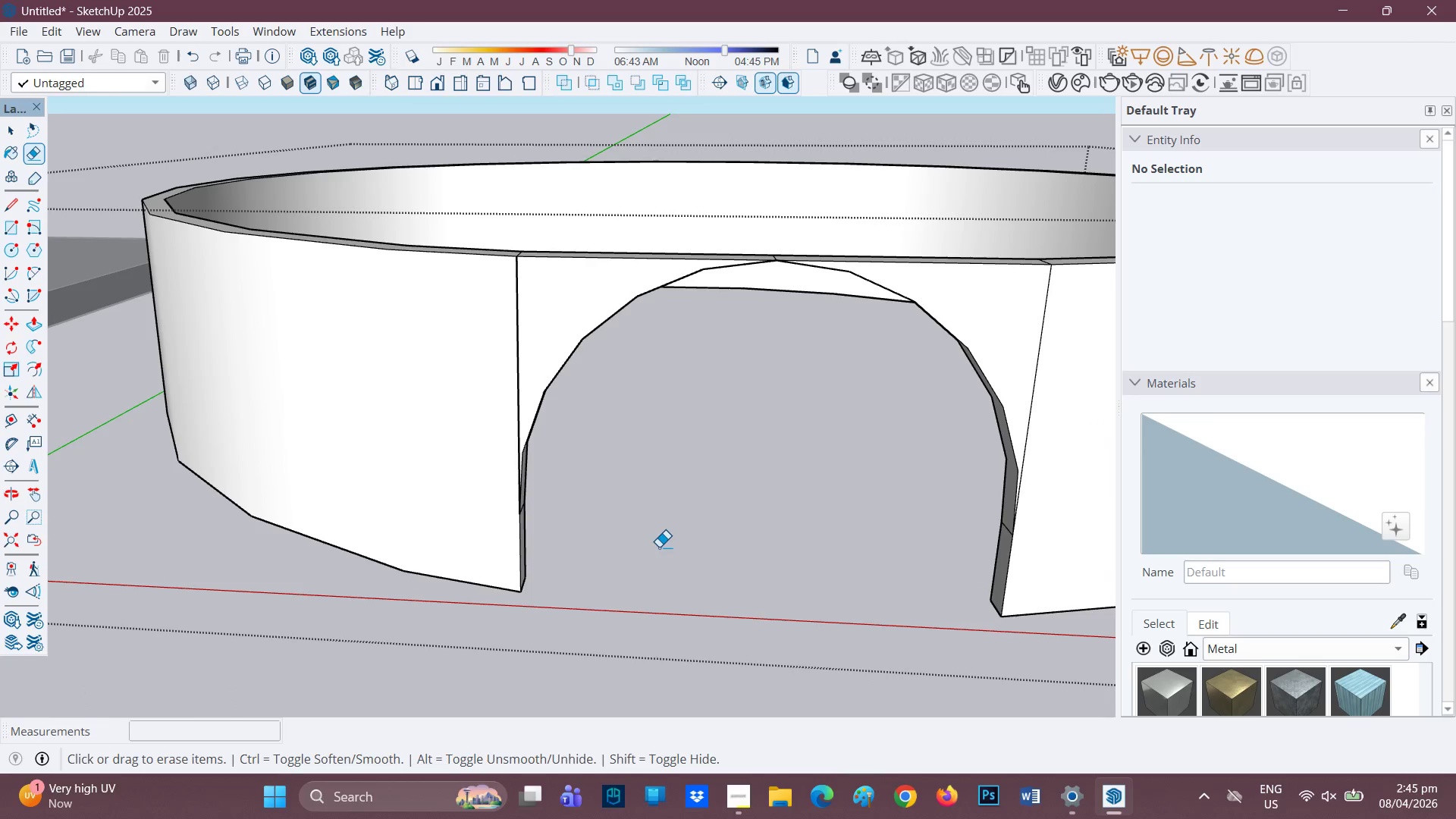 
key(Space)
 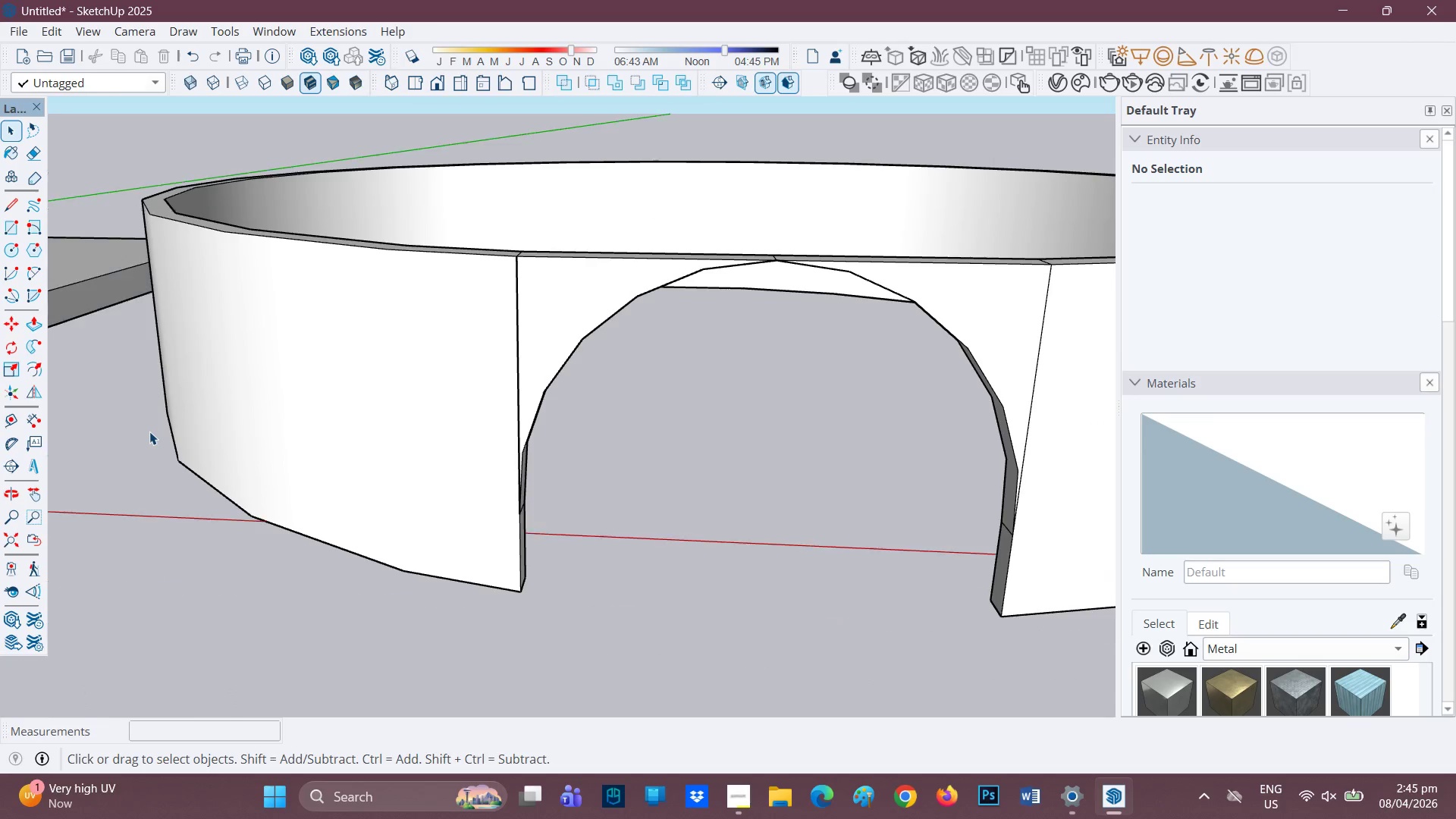 
scroll: coordinate [642, 568], scroll_direction: down, amount: 2.0
 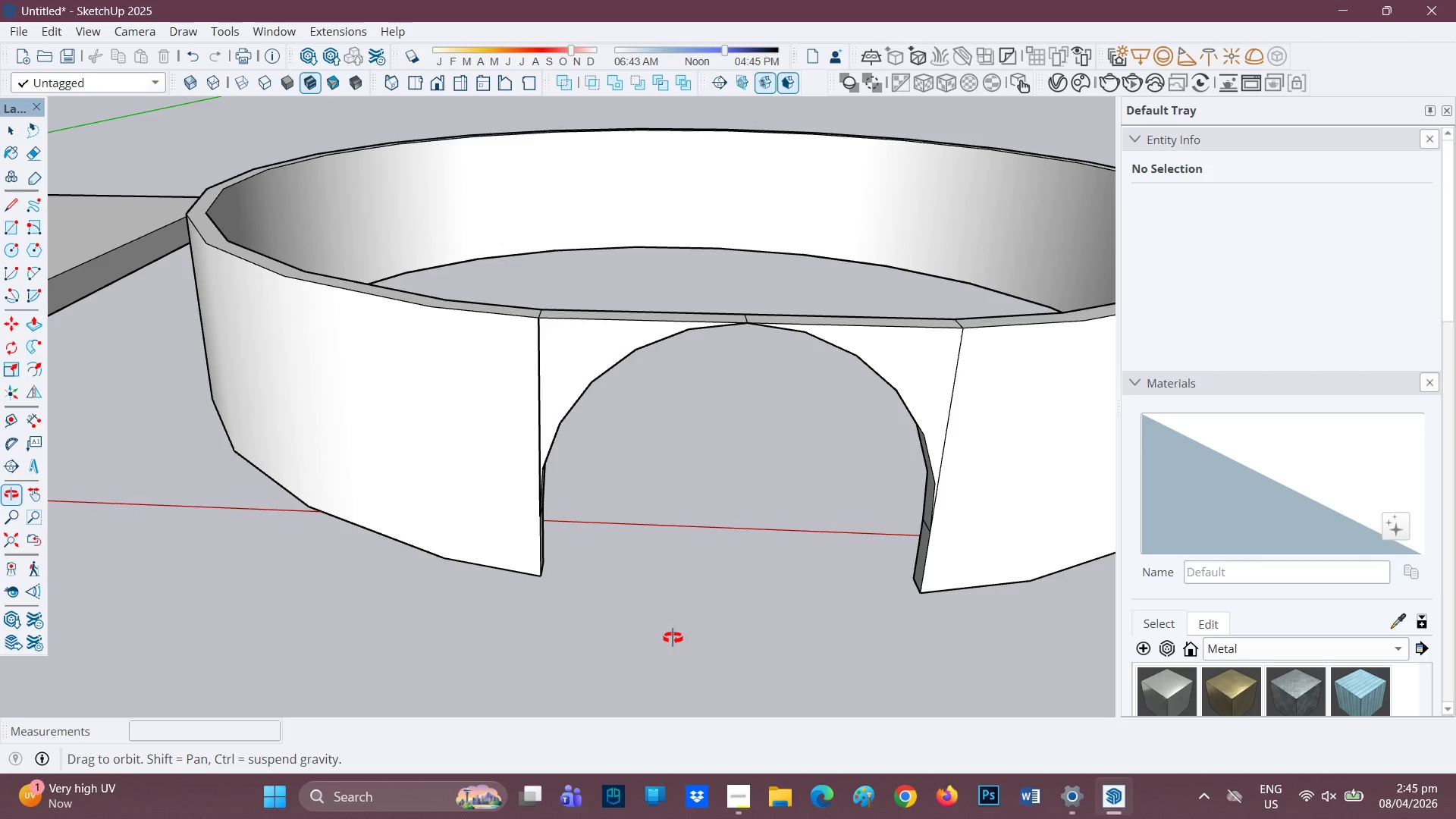 
key(R)
 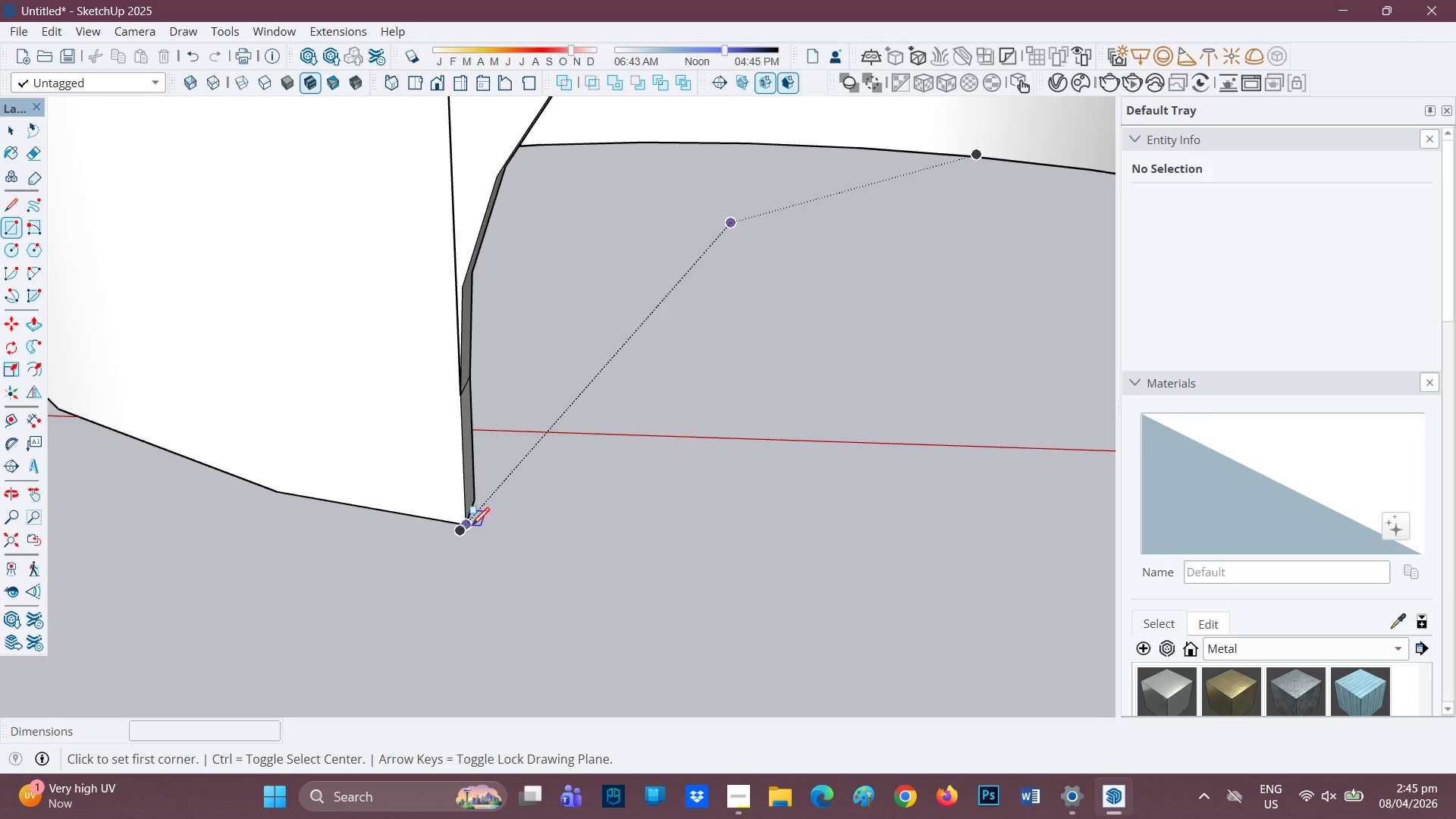 
scroll: coordinate [533, 570], scroll_direction: up, amount: 8.0
 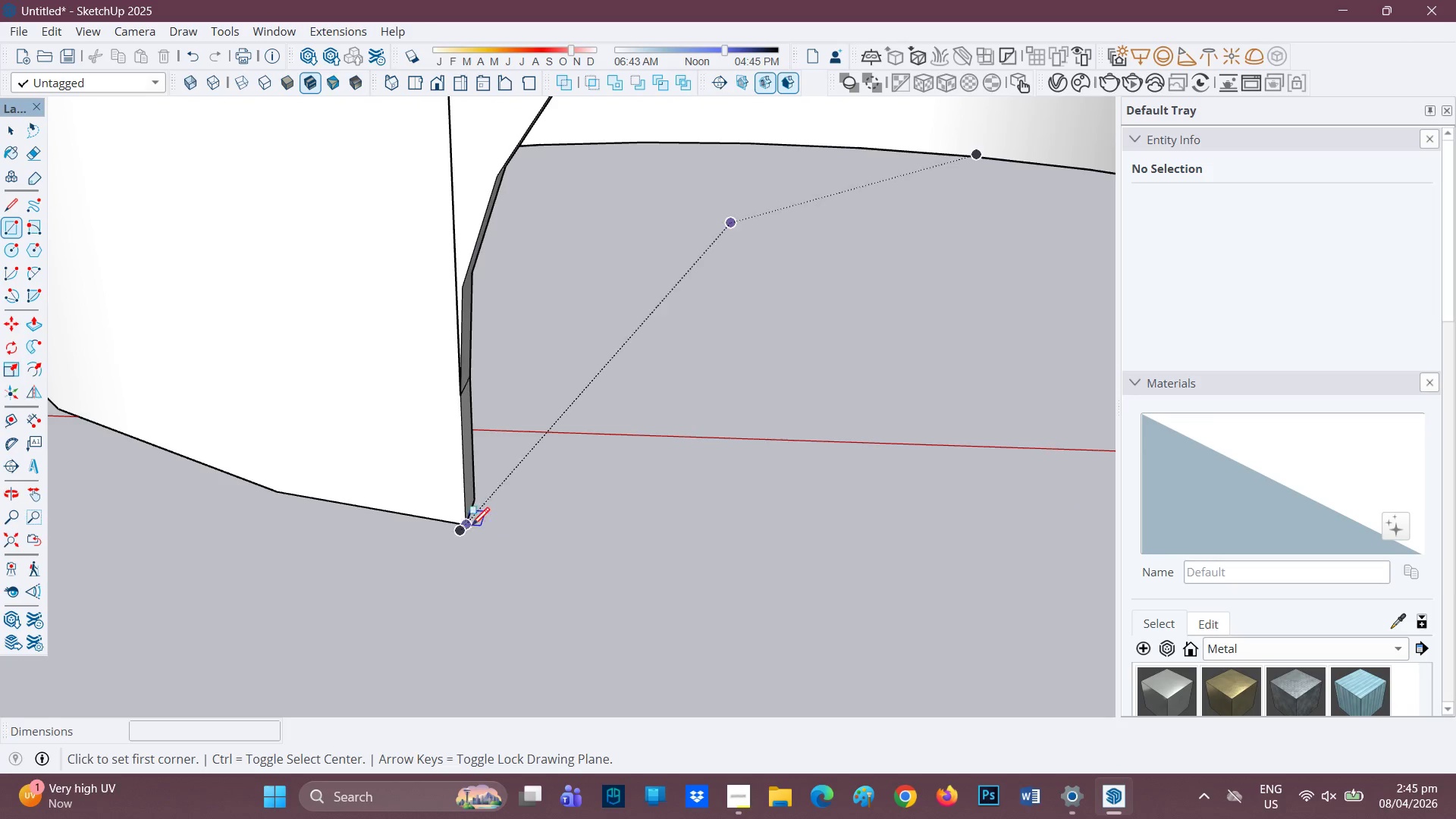 
left_click([464, 527])
 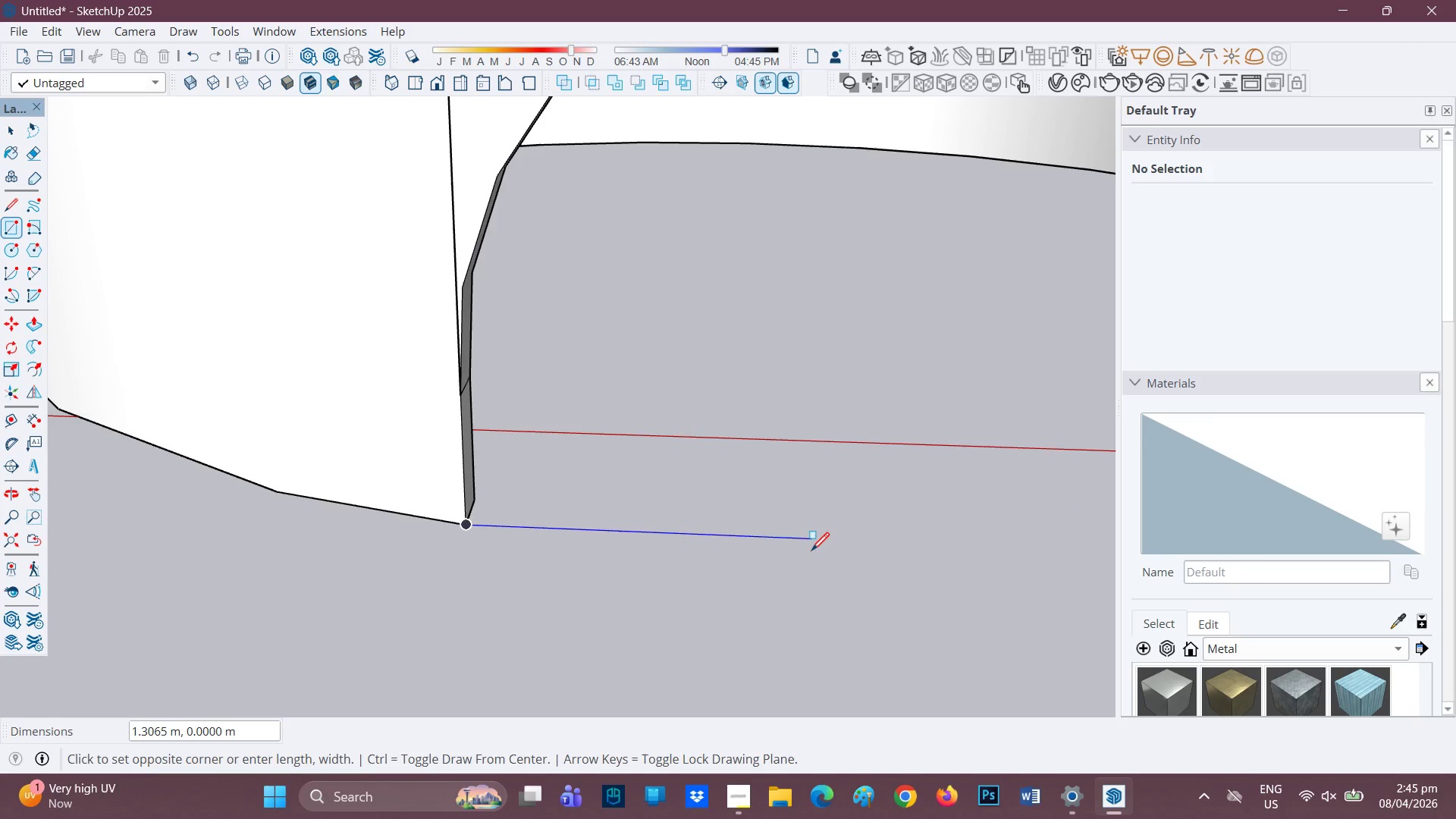 
key(H)
 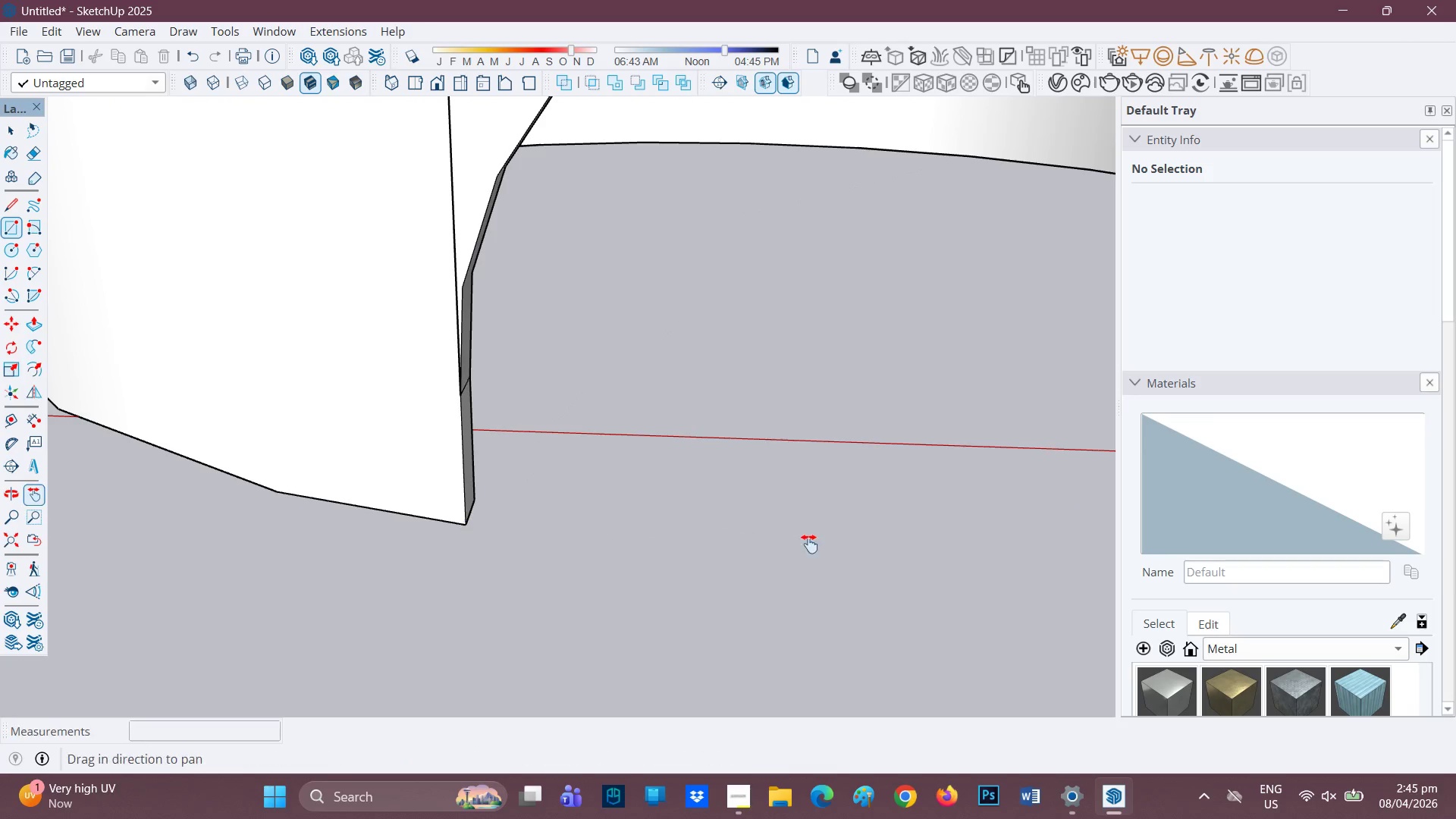 
left_click_drag(start_coordinate=[808, 542], to_coordinate=[524, 481])
 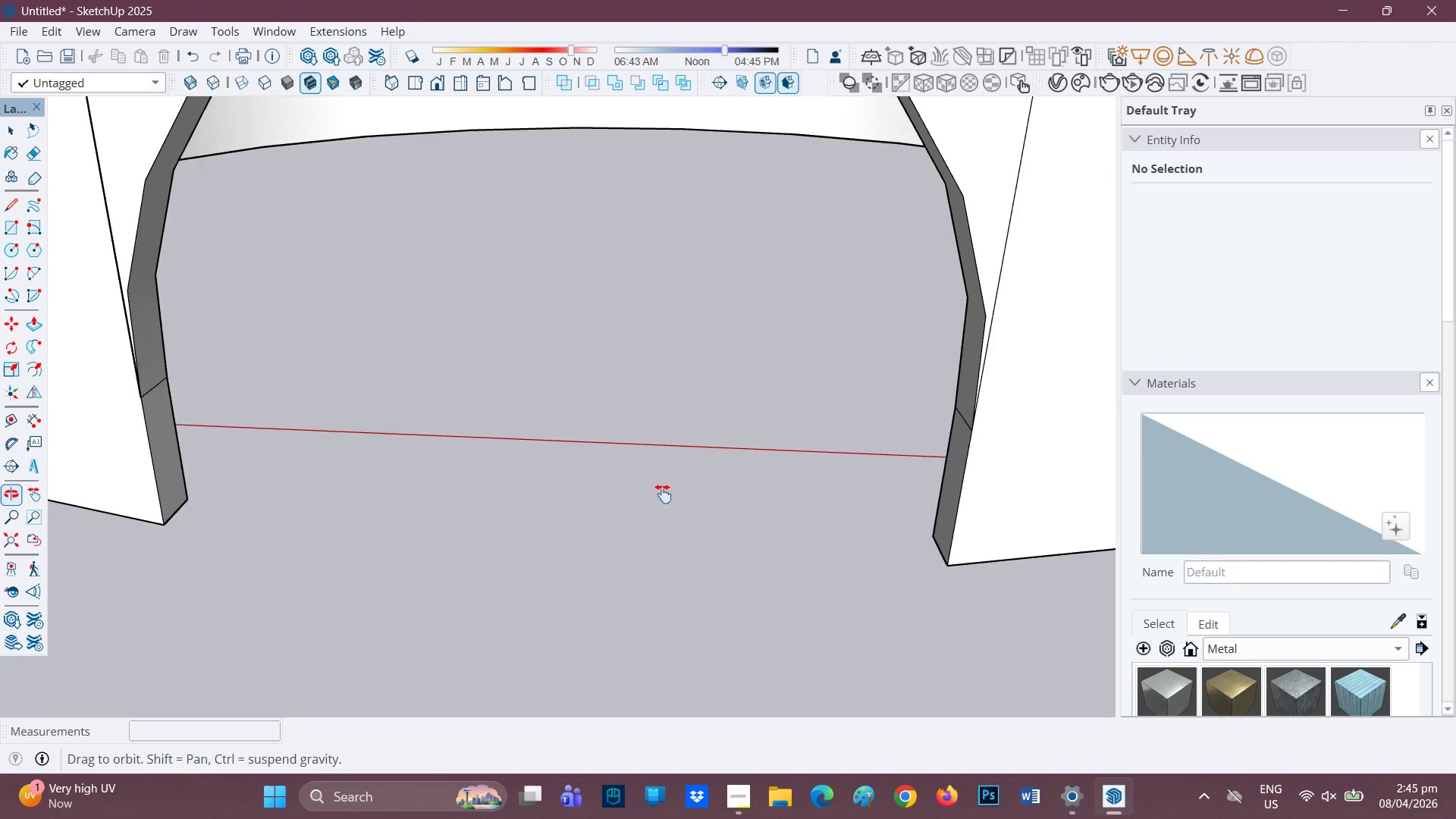 
key(R)
 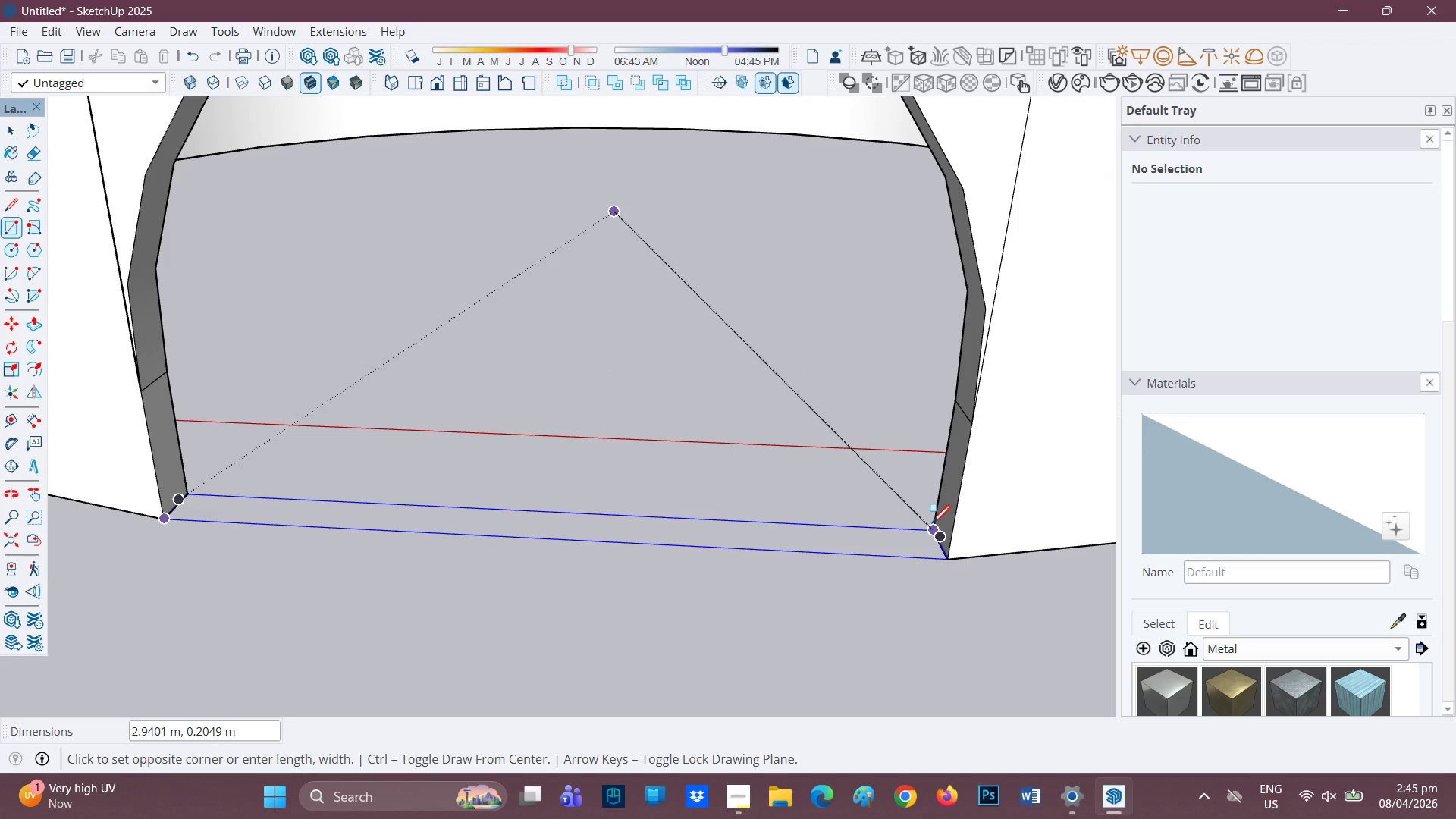 
left_click([932, 525])
 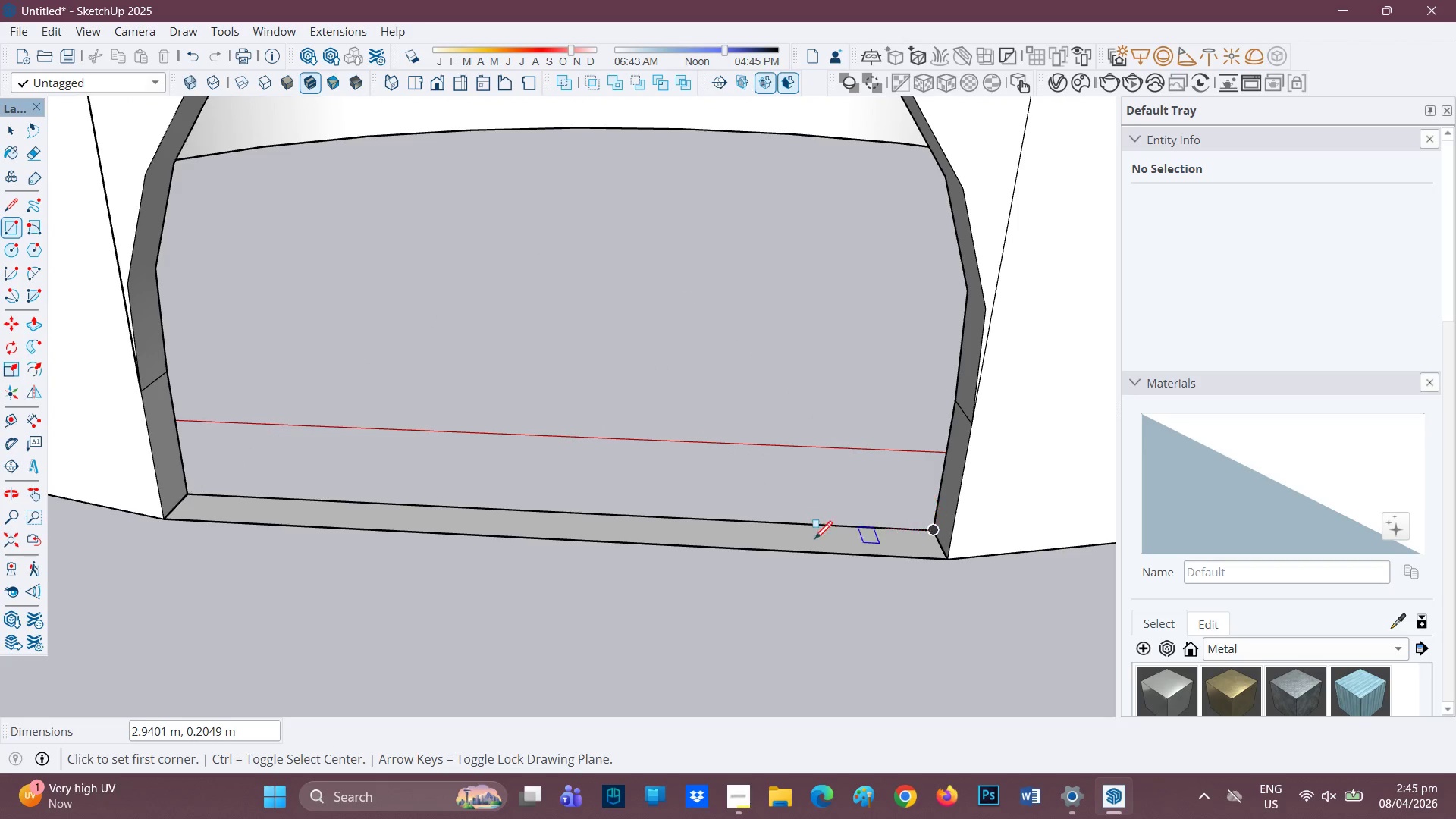 
scroll: coordinate [752, 542], scroll_direction: down, amount: 3.0
 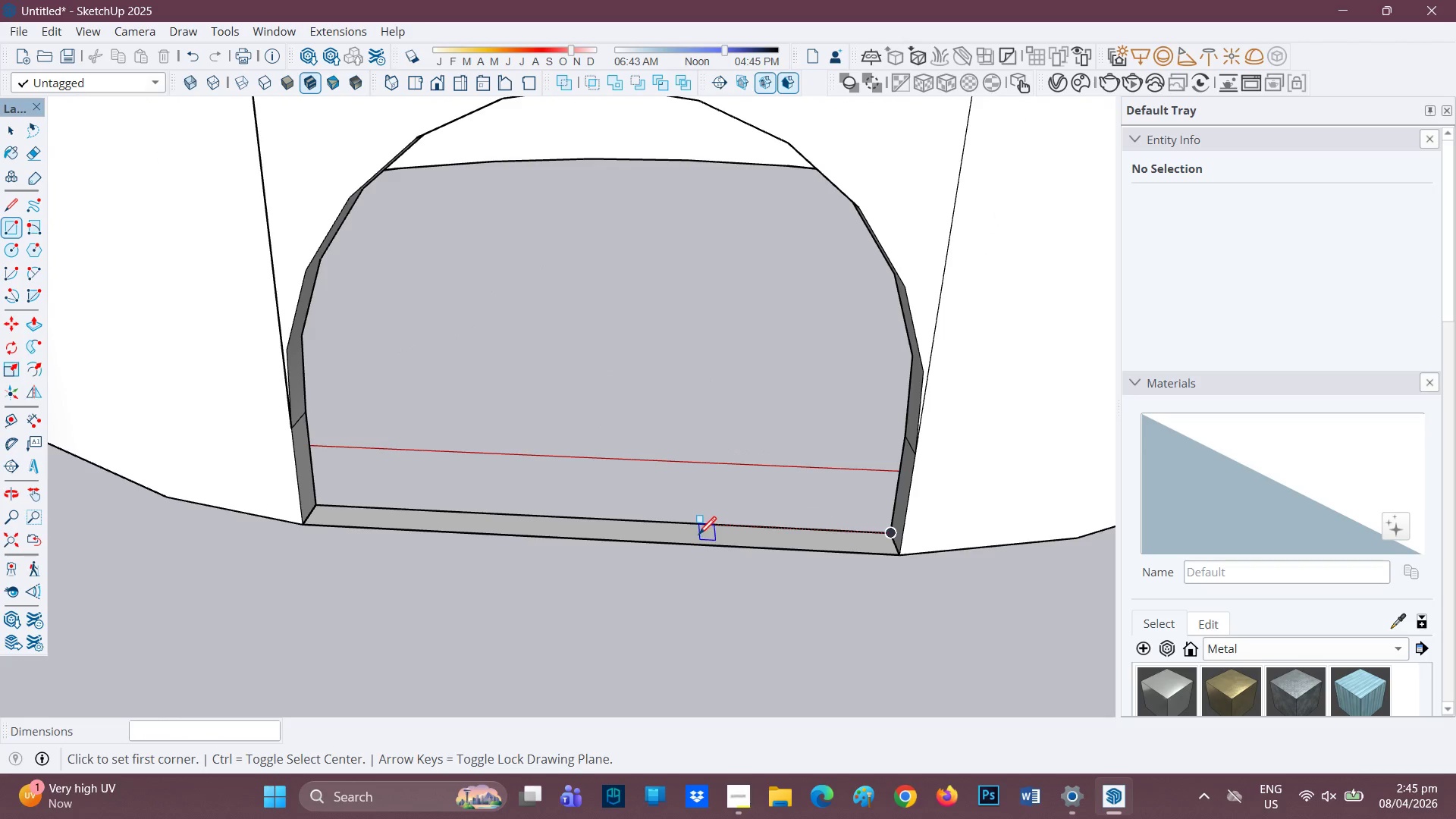 
key(P)
 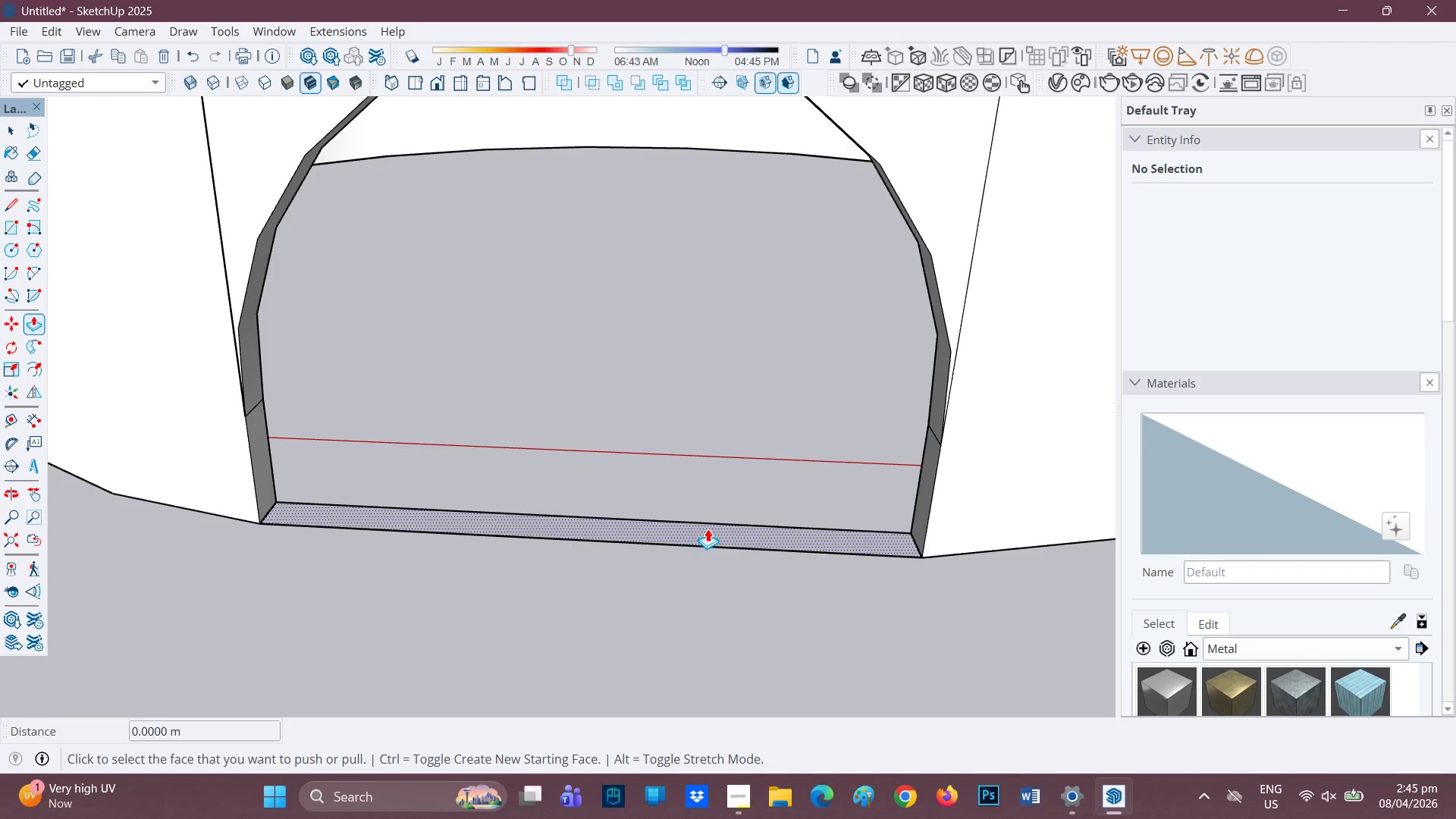 
scroll: coordinate [702, 532], scroll_direction: up, amount: 1.0
 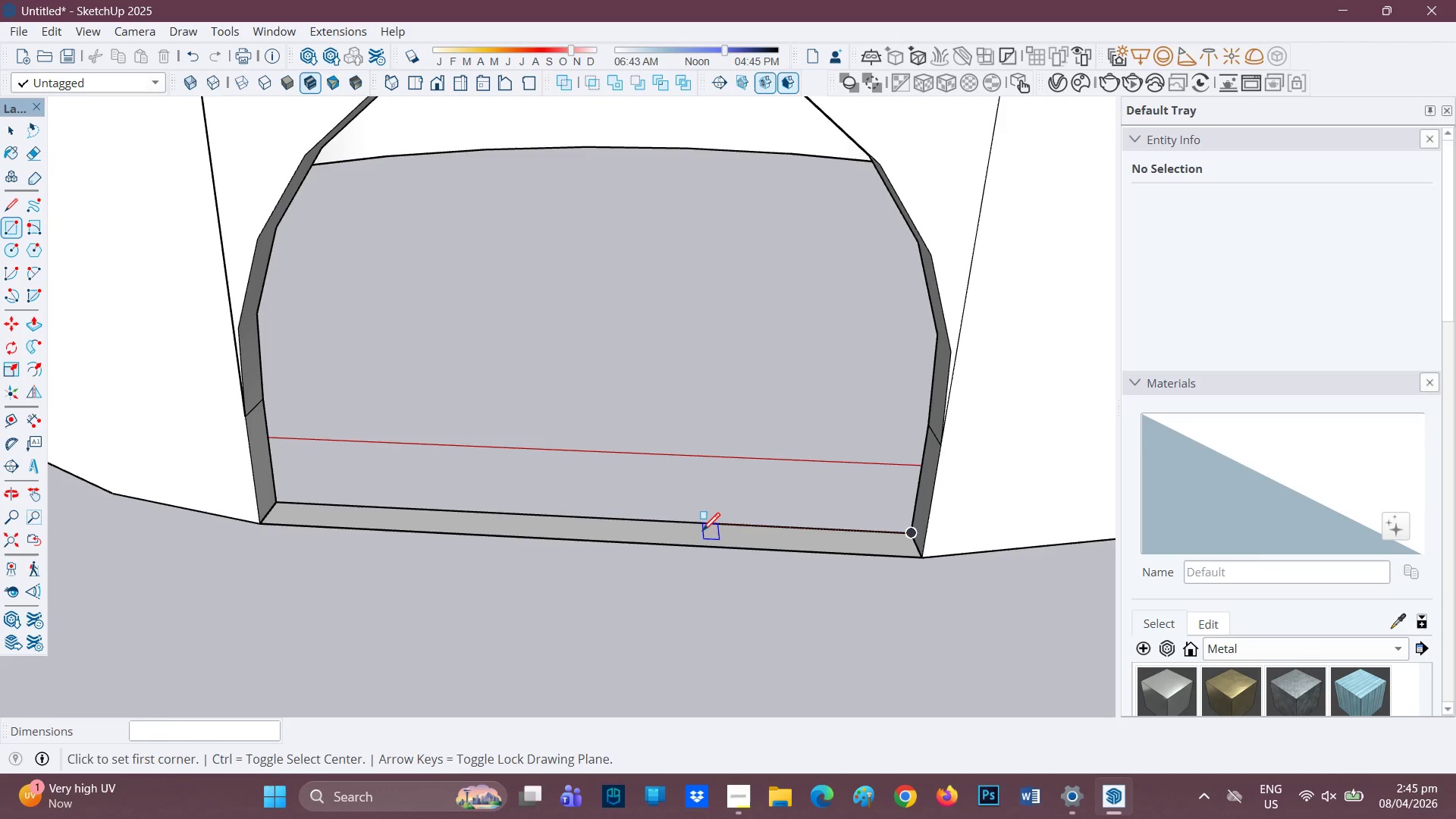 
left_click([710, 525])
 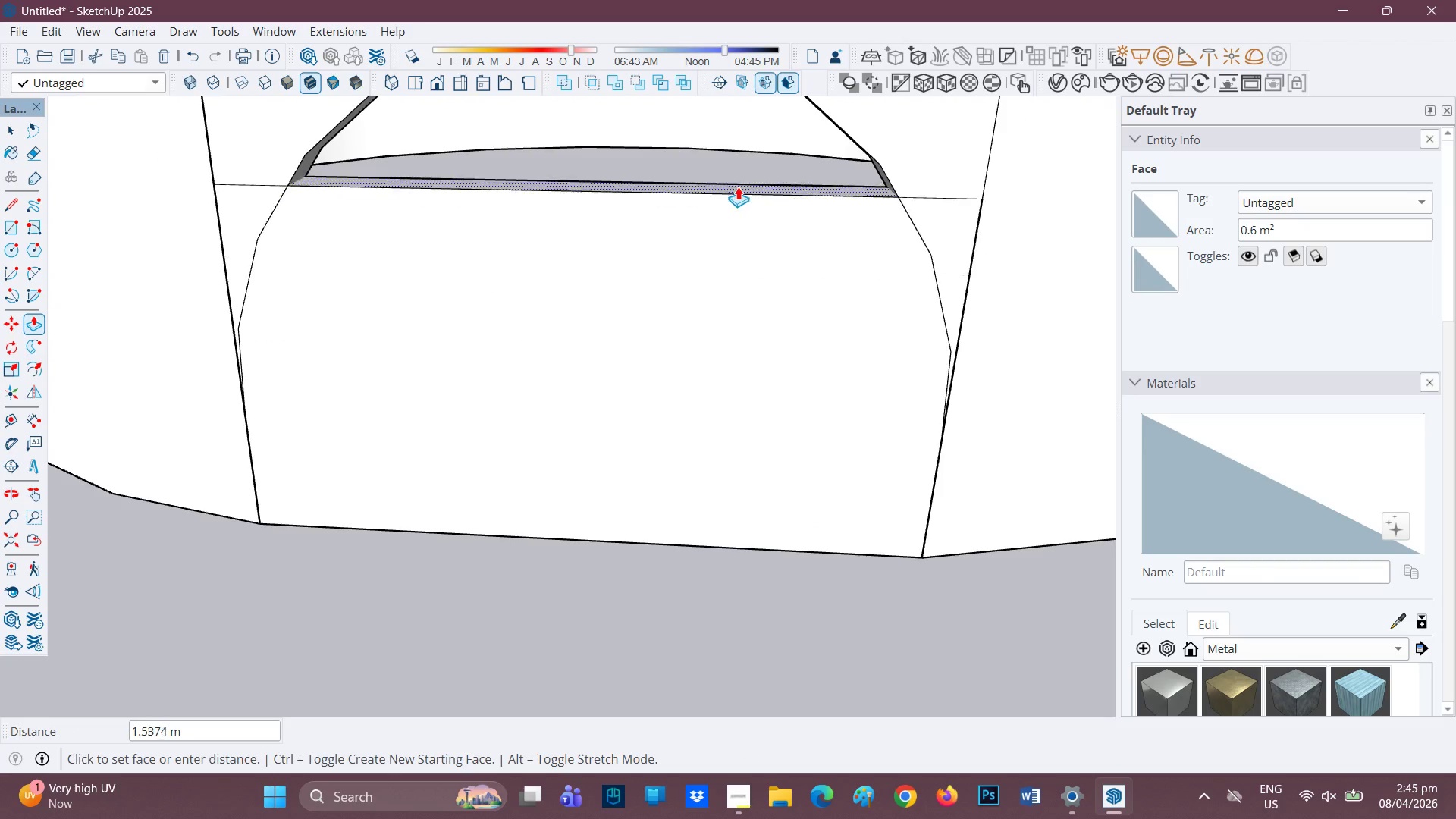 
scroll: coordinate [714, 194], scroll_direction: down, amount: 1.0
 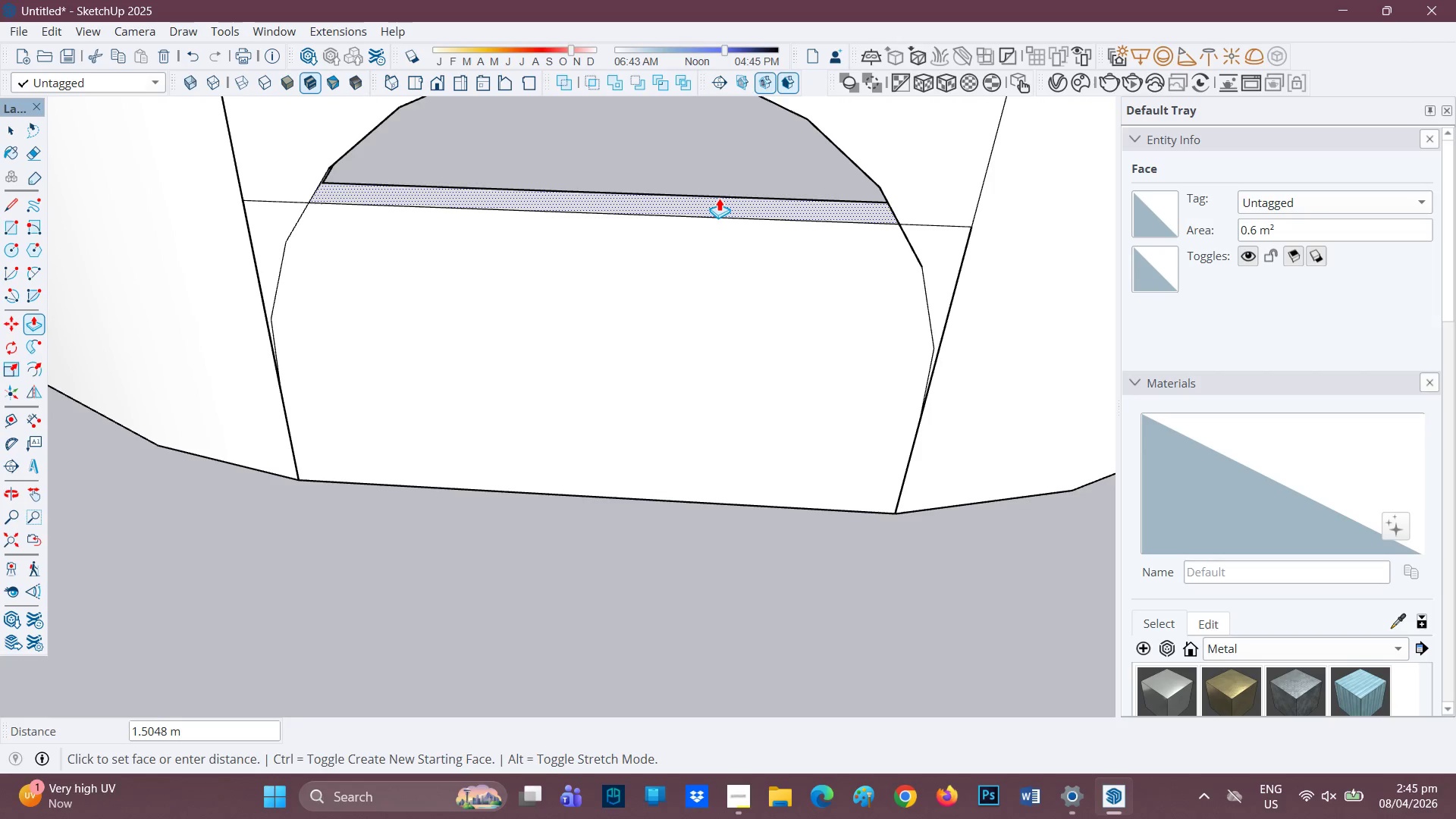 
type(hrp)
 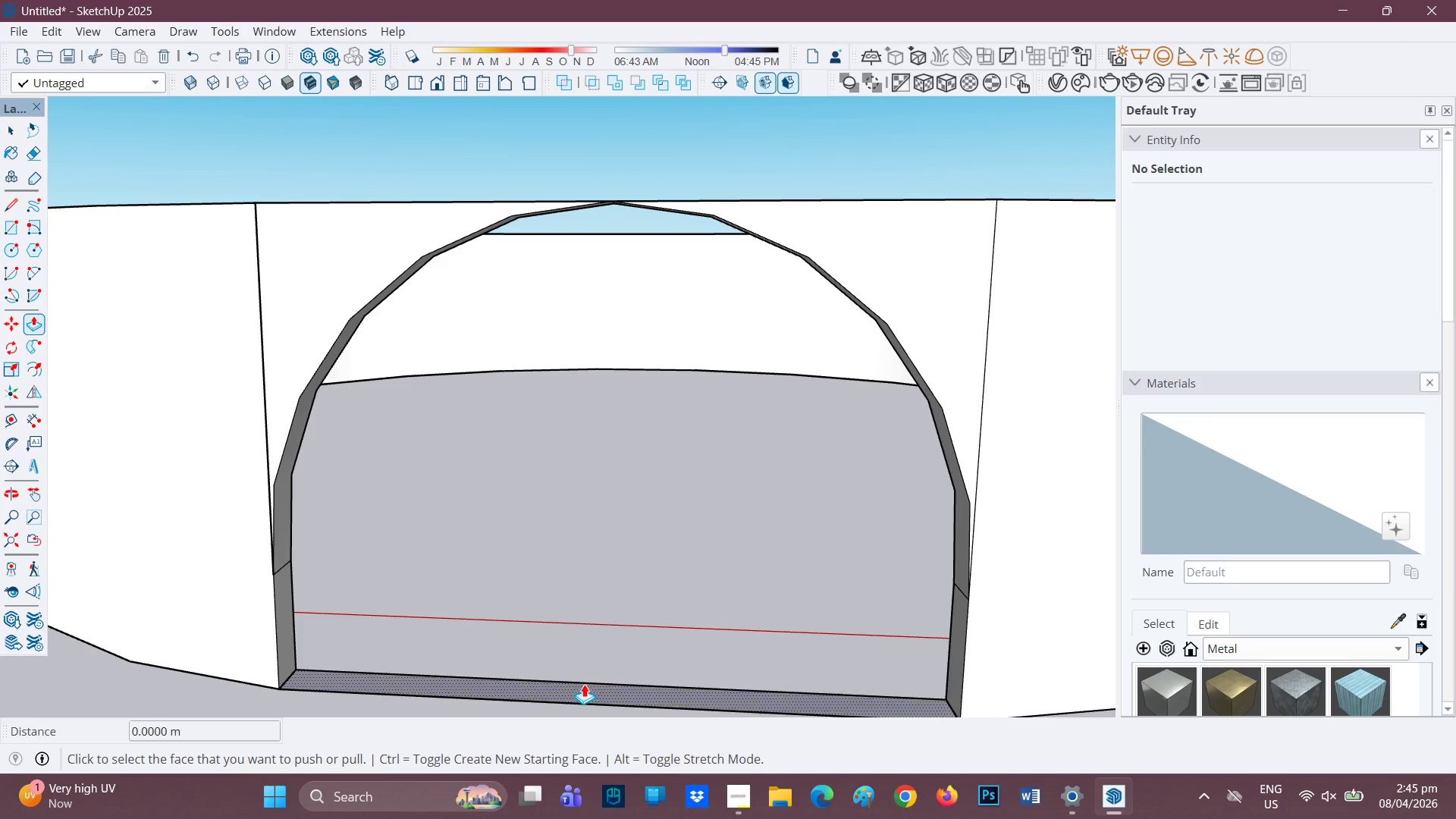 
left_click_drag(start_coordinate=[719, 196], to_coordinate=[733, 384])
 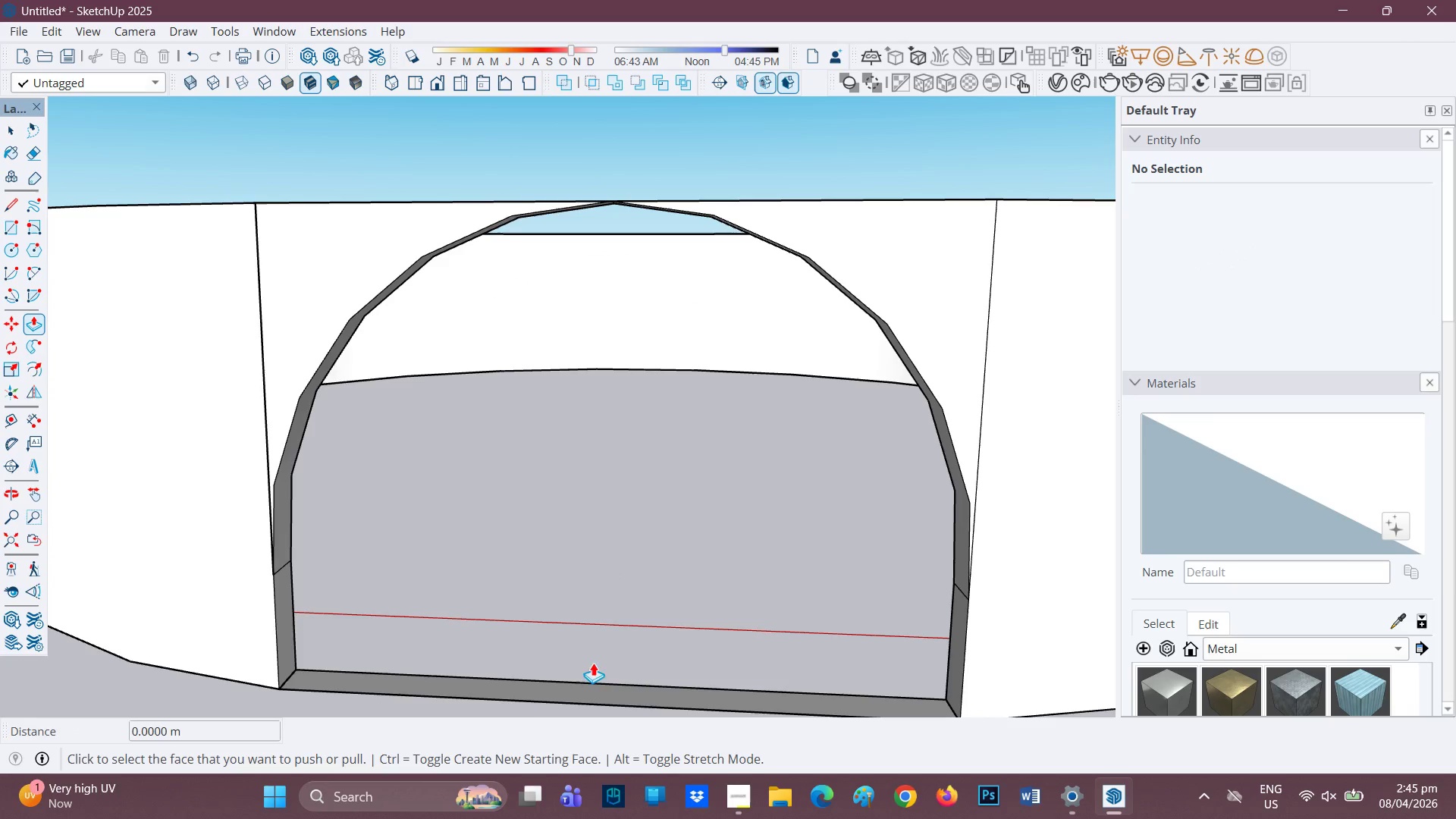 
left_click([584, 689])
 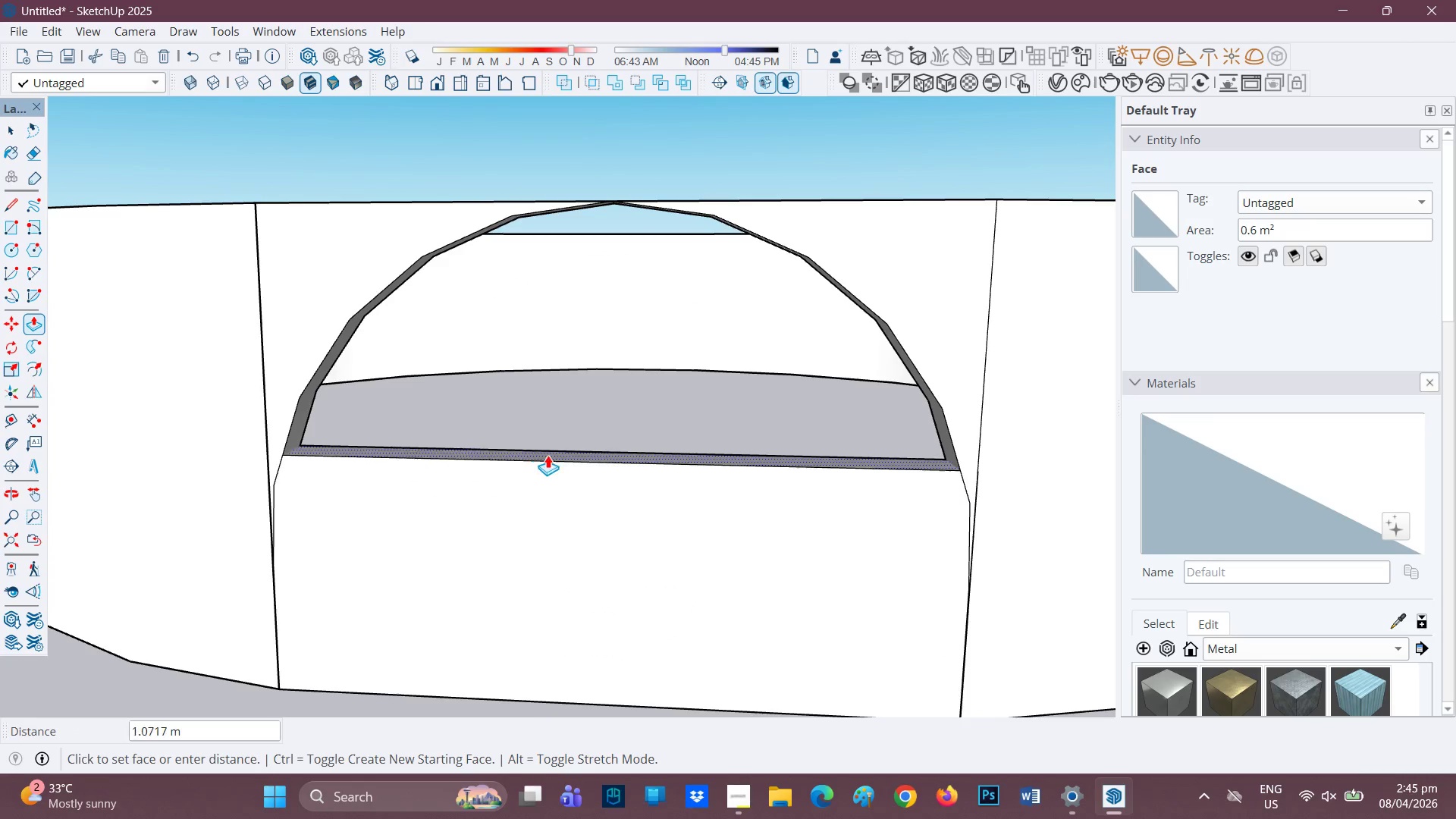 
left_click([548, 454])
 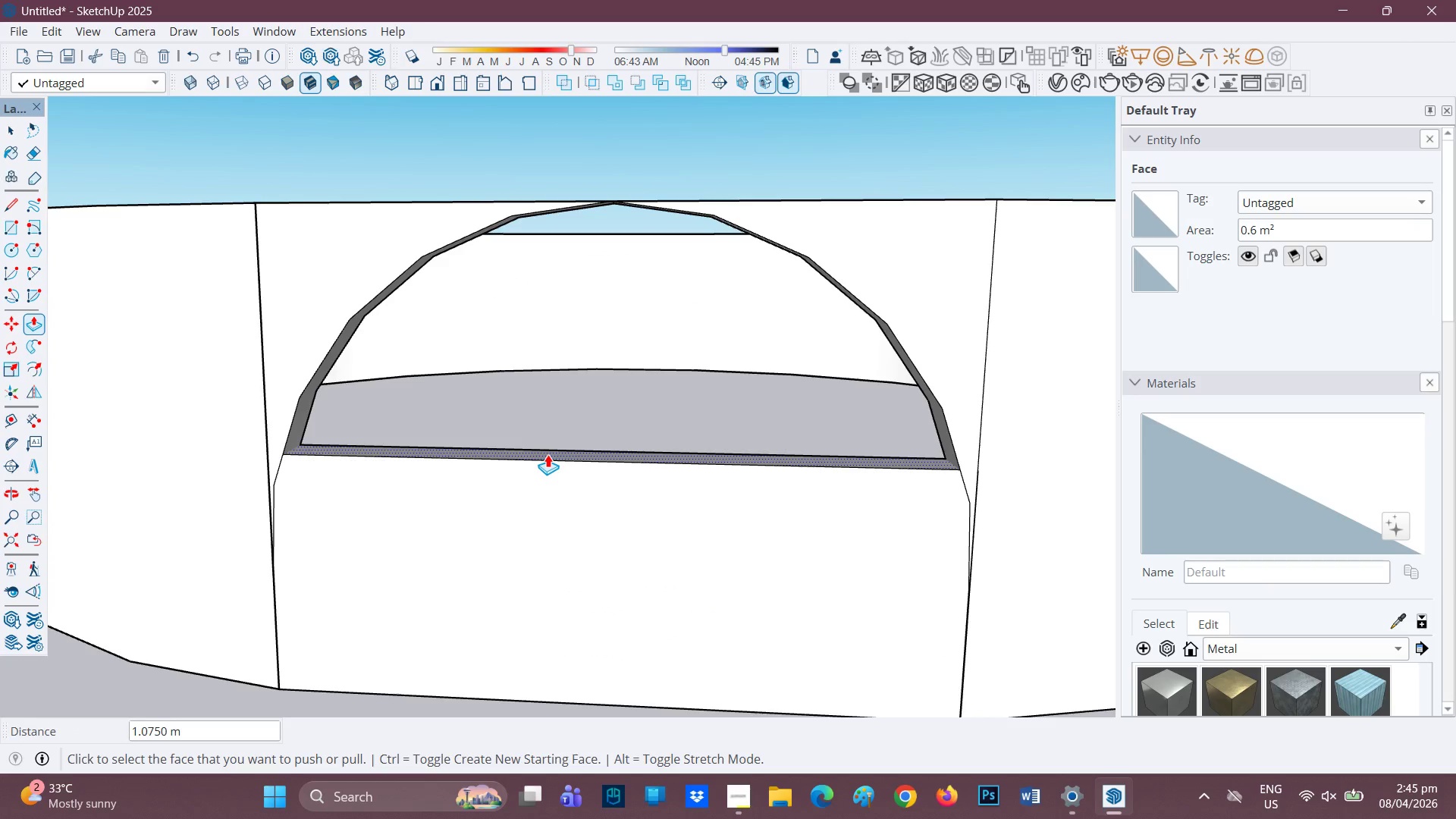 
key(Space)
 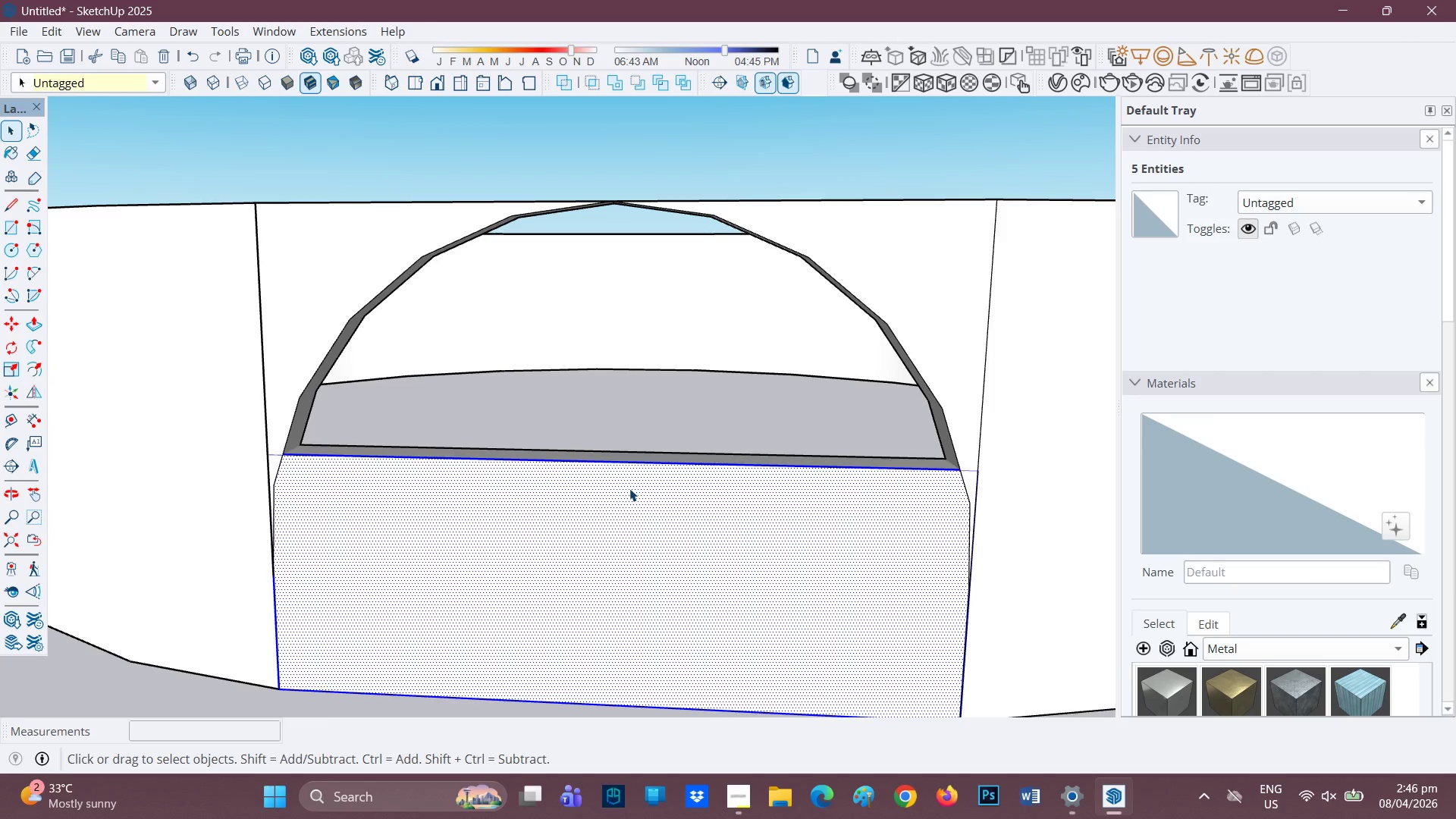 
double_click([629, 488])
 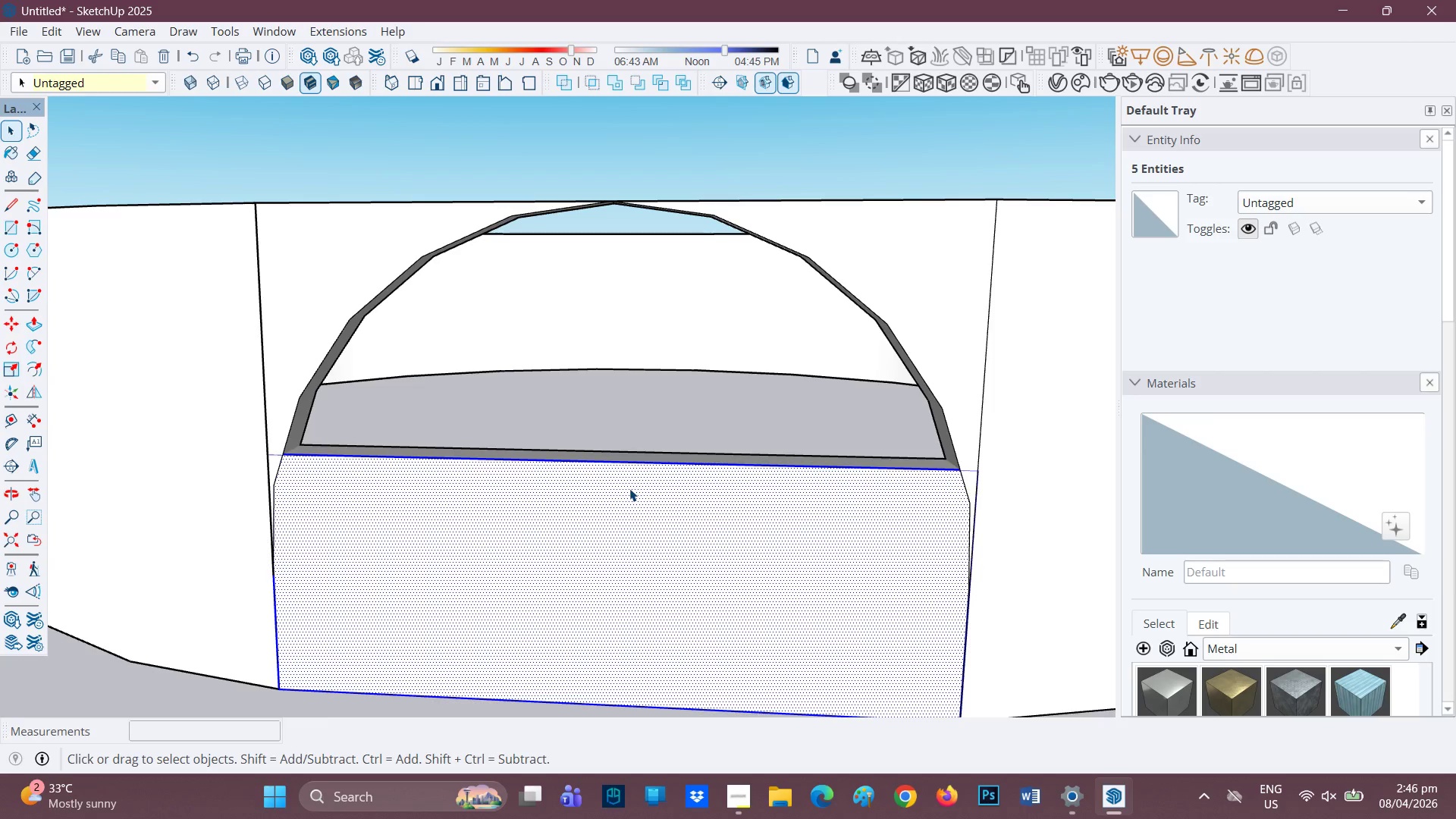 
triple_click([629, 488])
 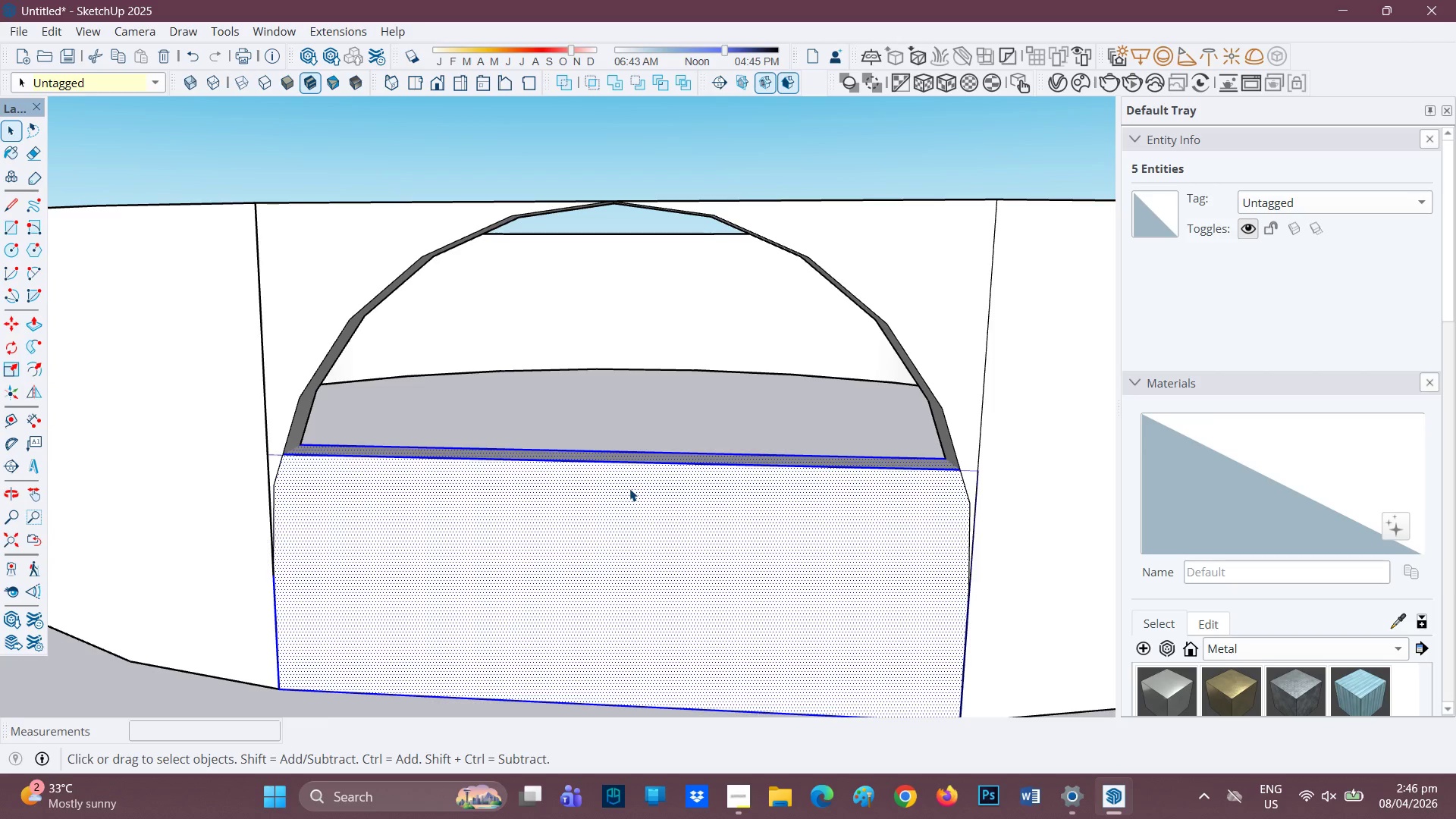 
right_click([629, 488])
 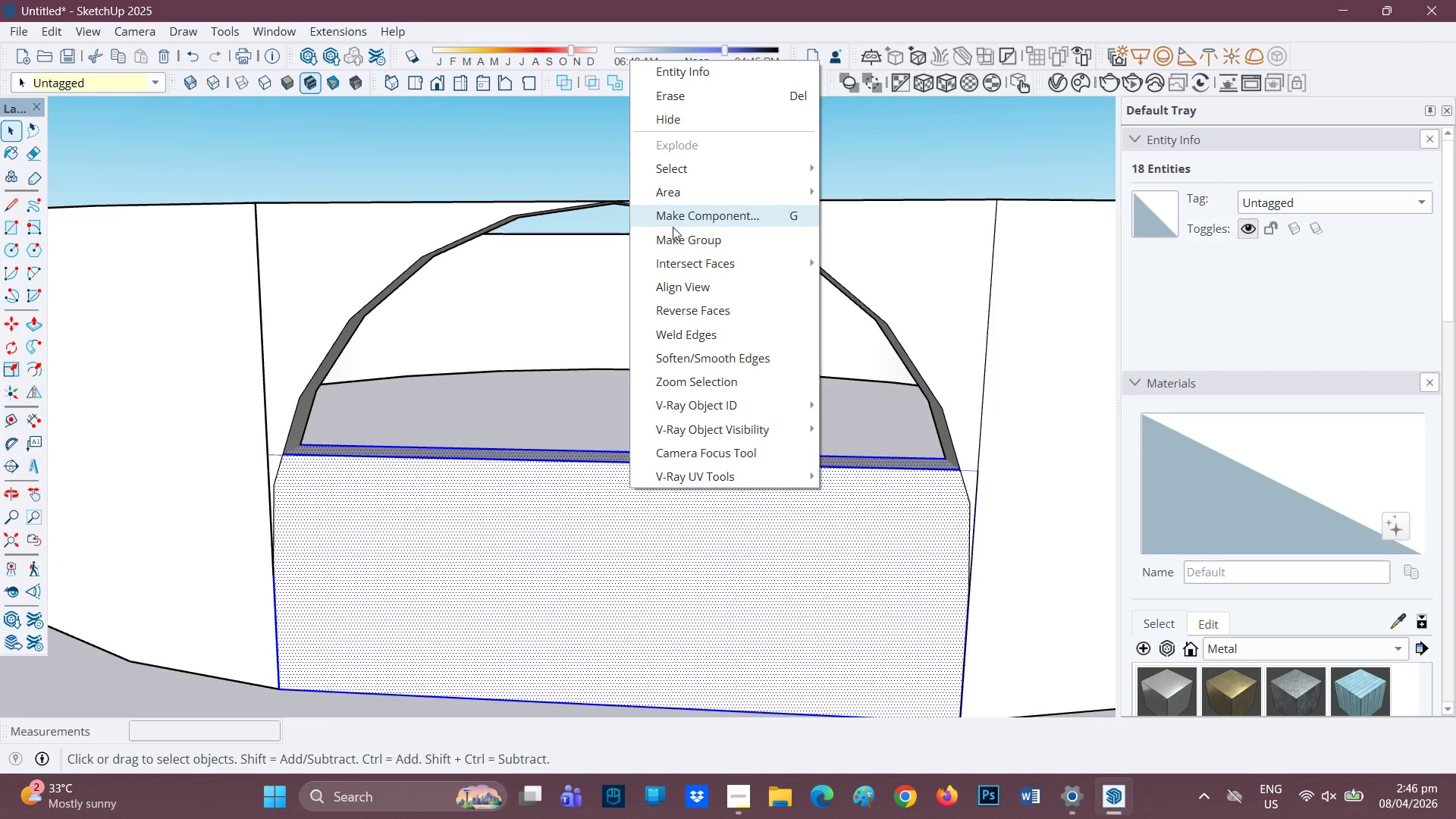 
left_click_drag(start_coordinate=[670, 237], to_coordinate=[668, 241])
 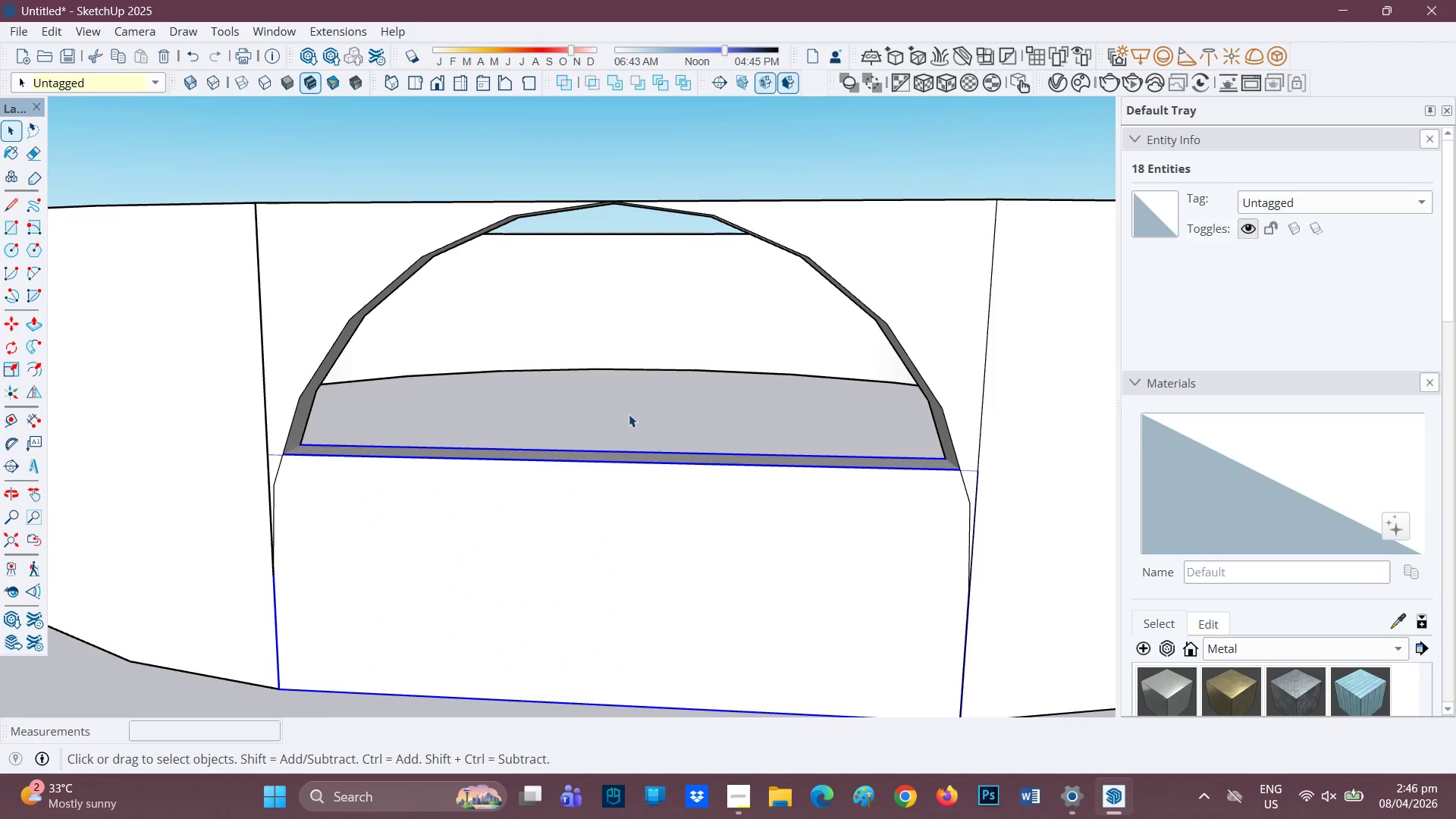 
key(Space)
 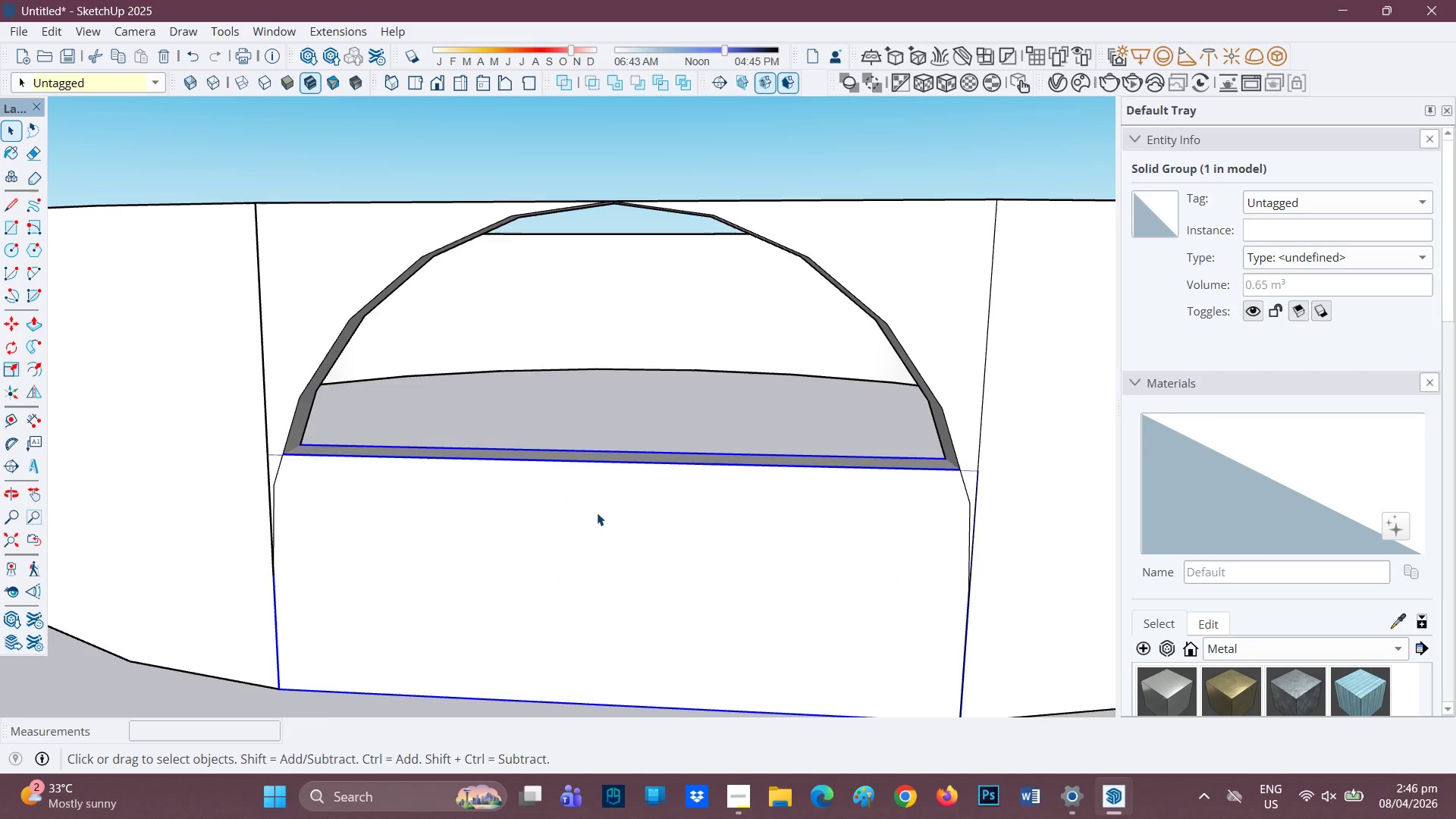 
double_click([597, 513])
 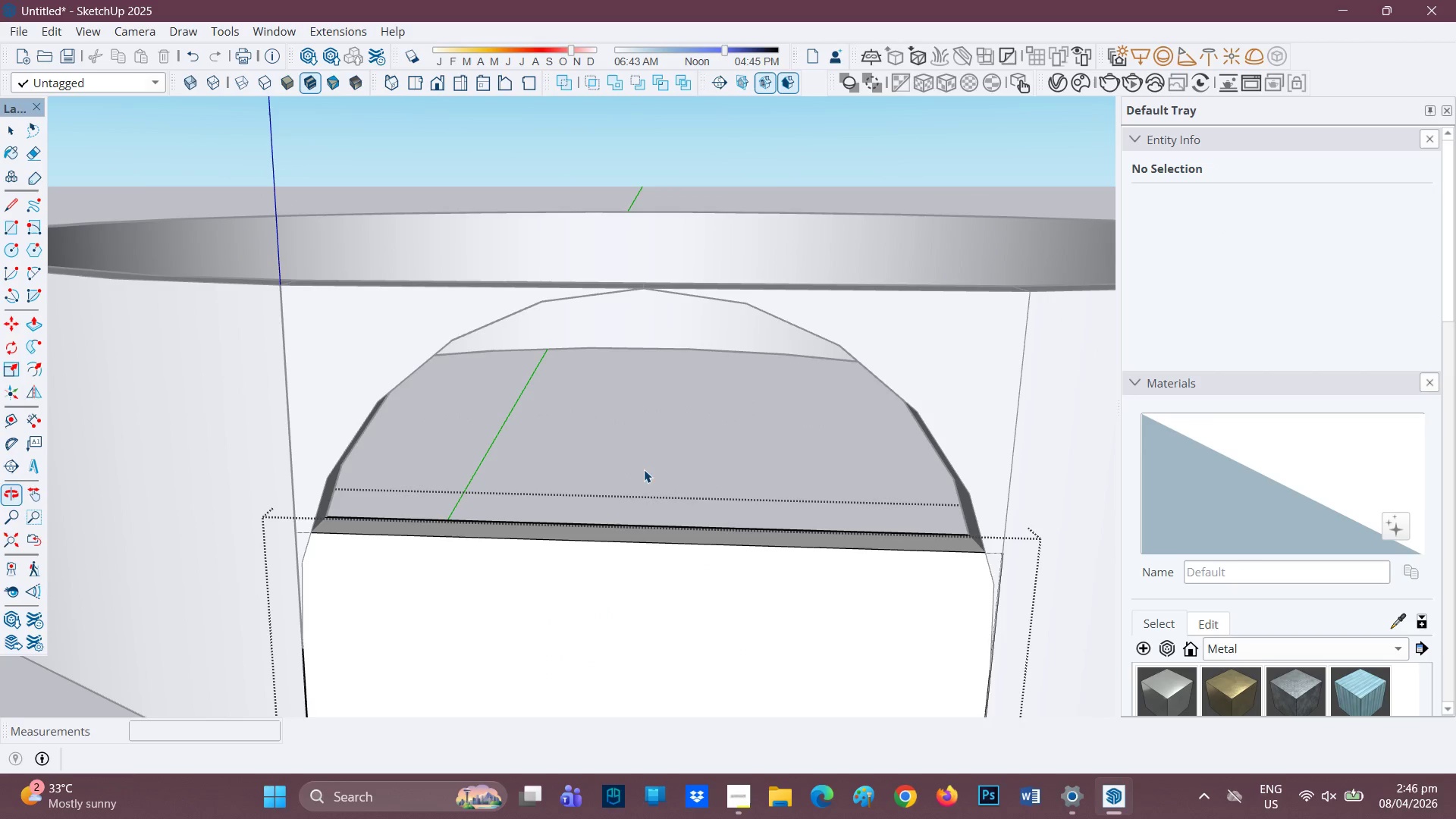 
key(P)
 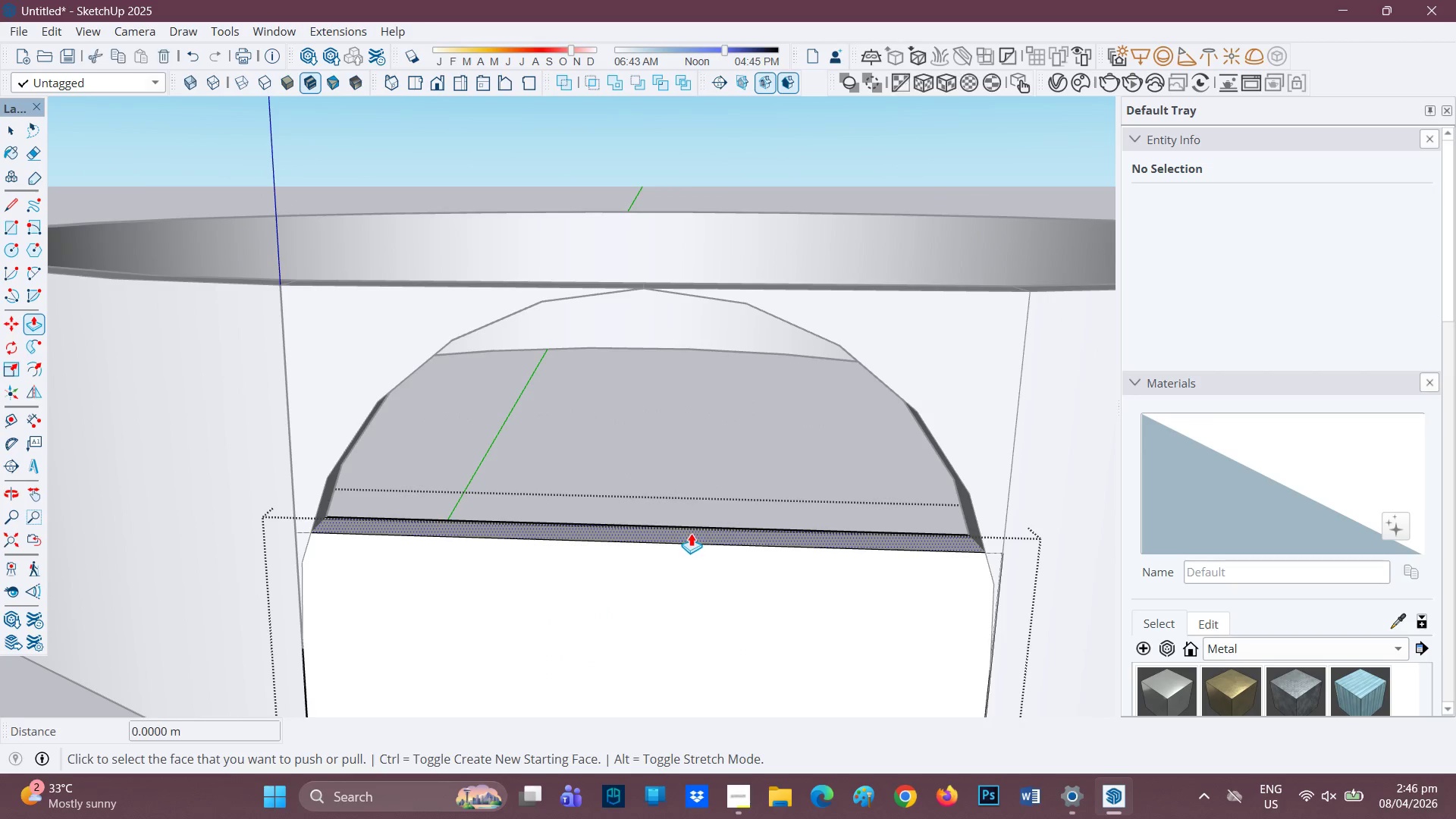 
left_click([691, 533])
 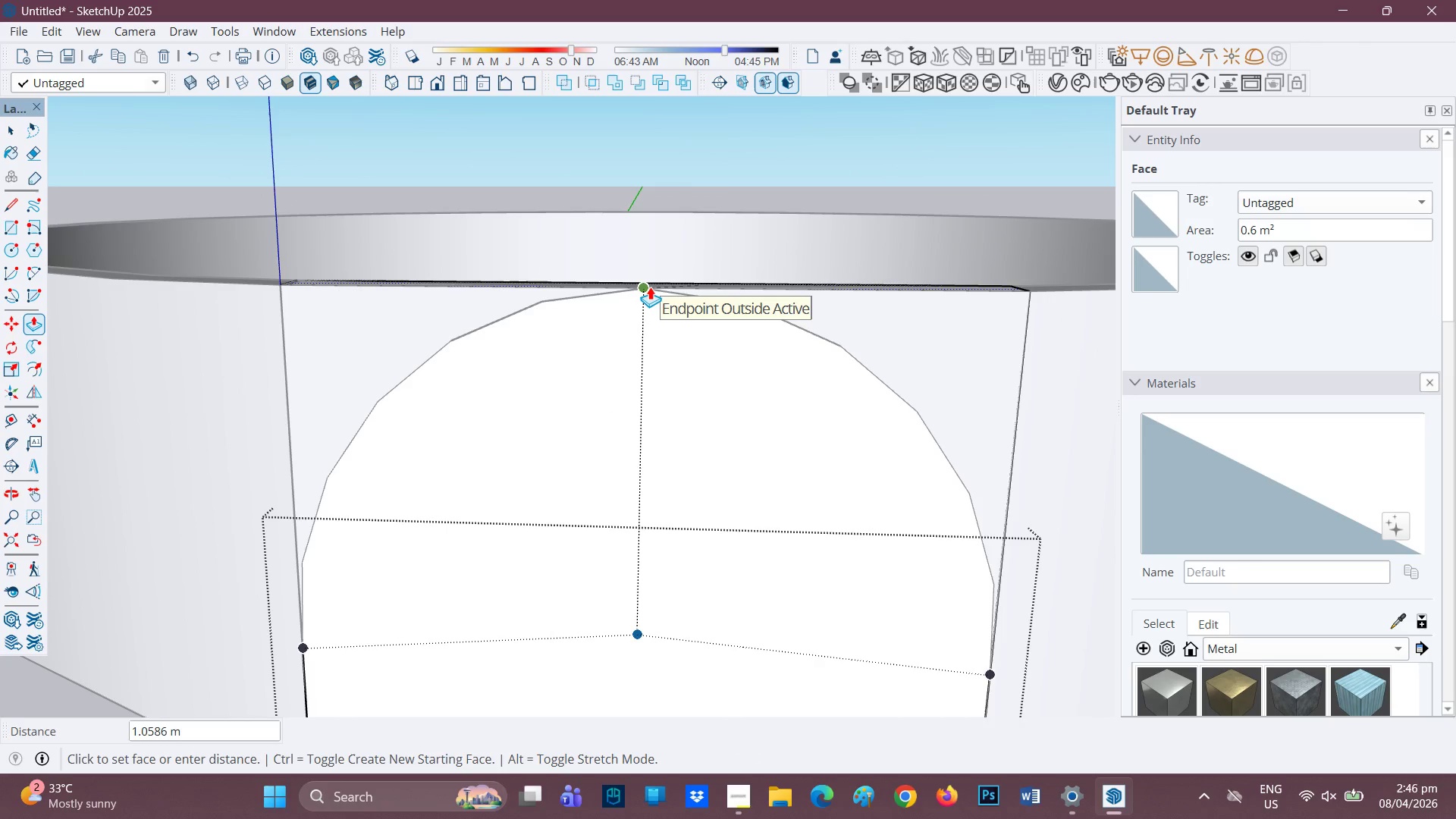 
left_click([650, 287])
 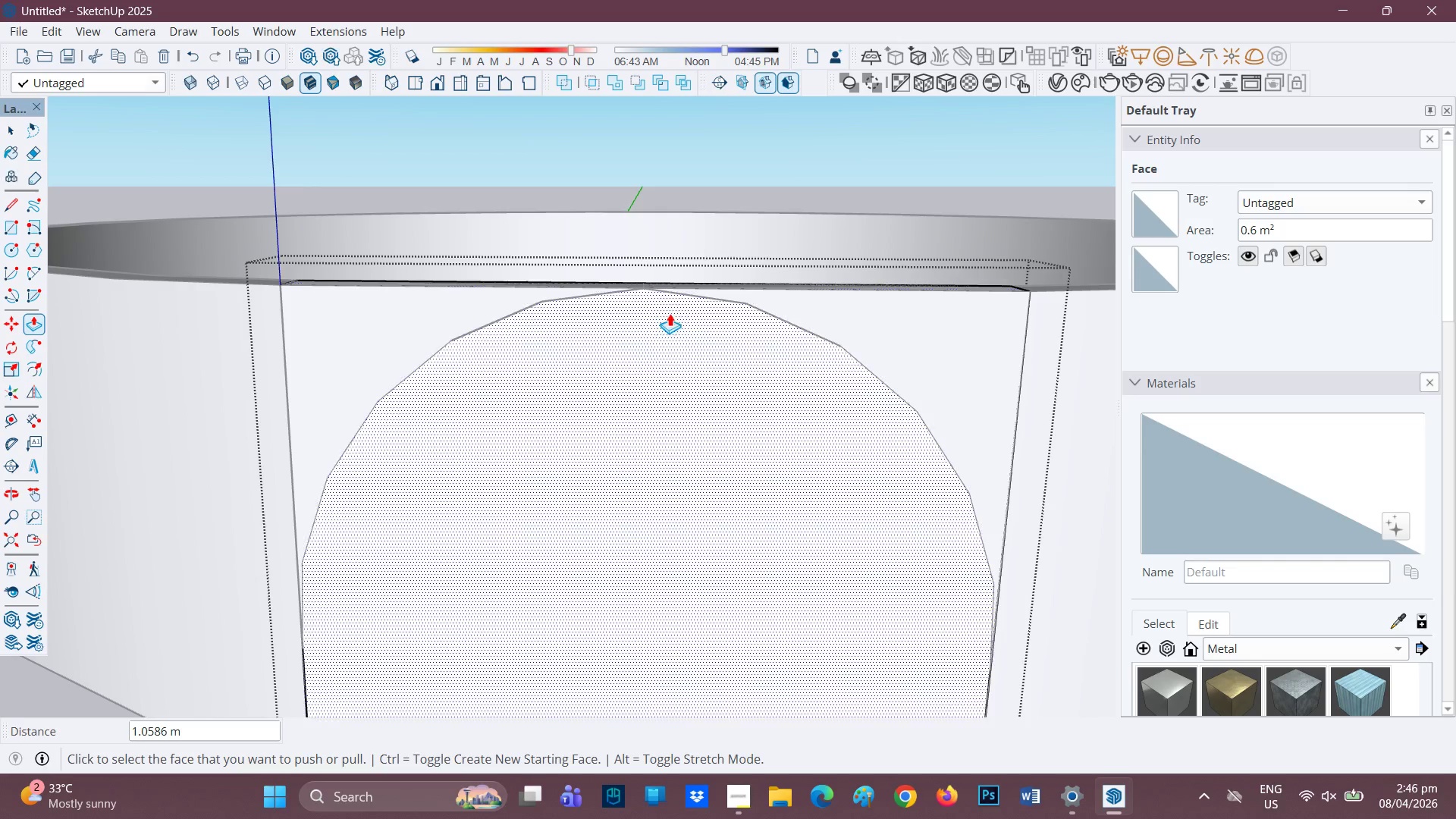 
scroll: coordinate [666, 370], scroll_direction: down, amount: 3.0
 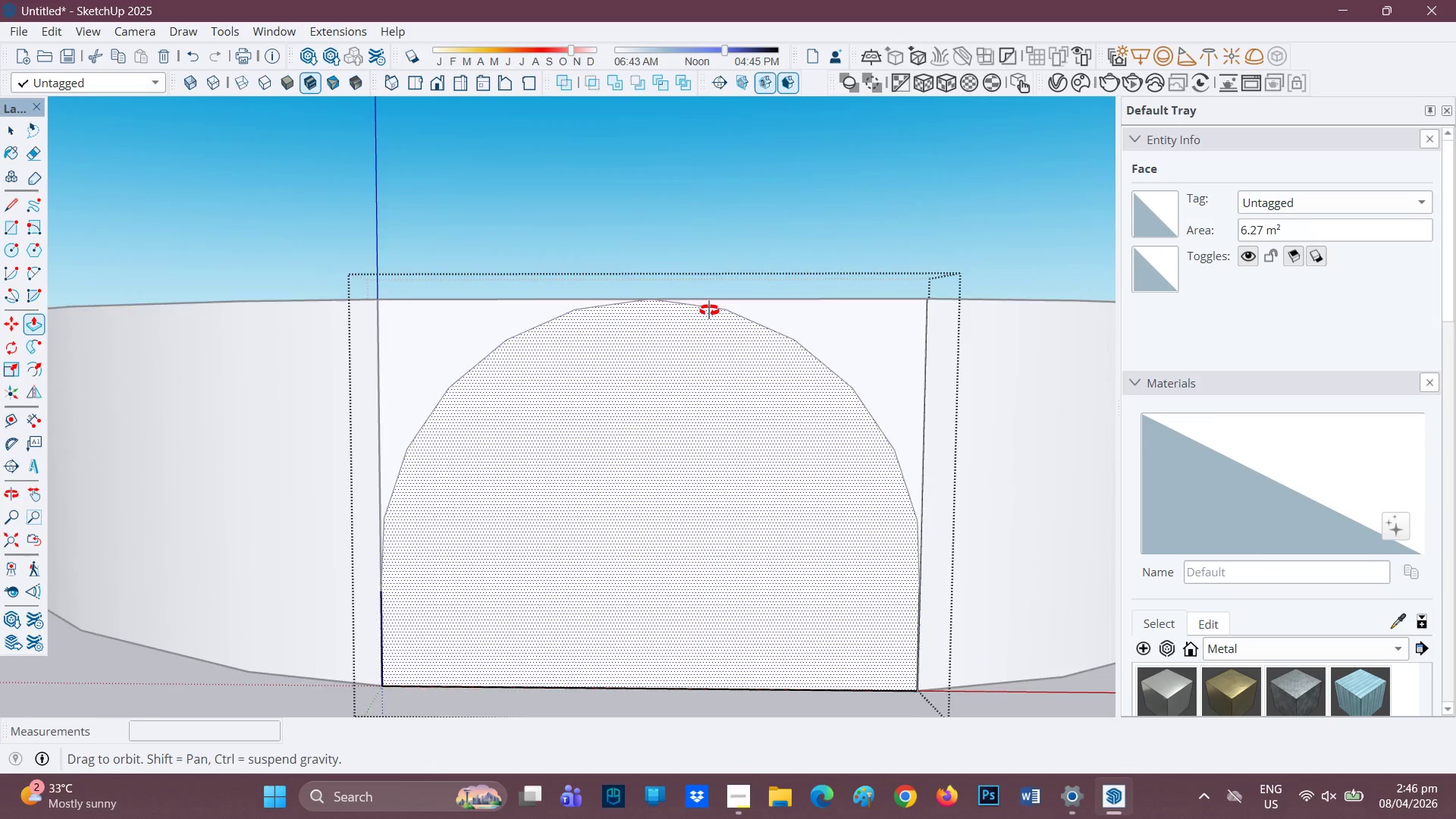 
key(Space)
 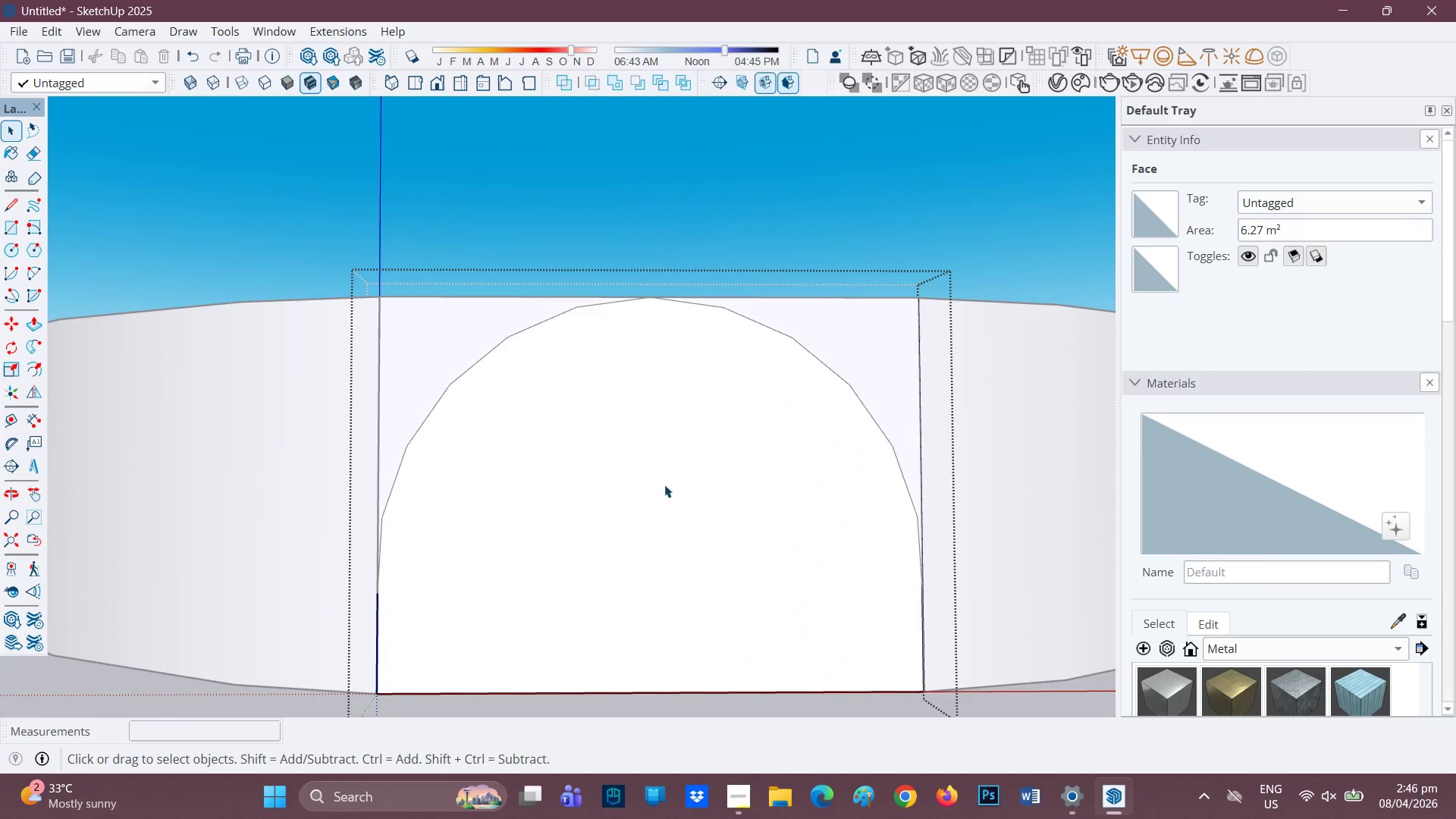 
left_click([664, 499])
 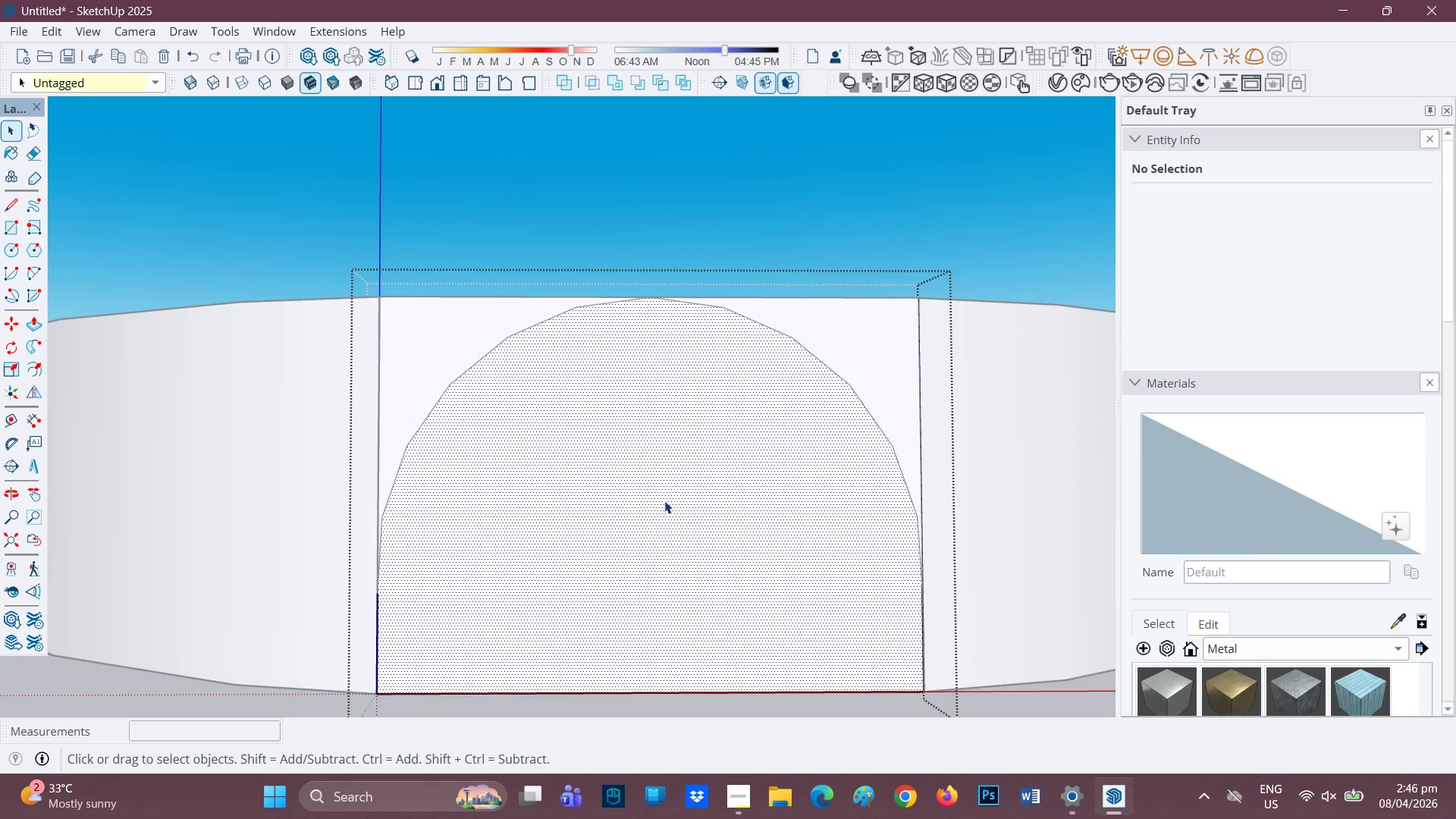 
scroll: coordinate [651, 519], scroll_direction: down, amount: 5.0
 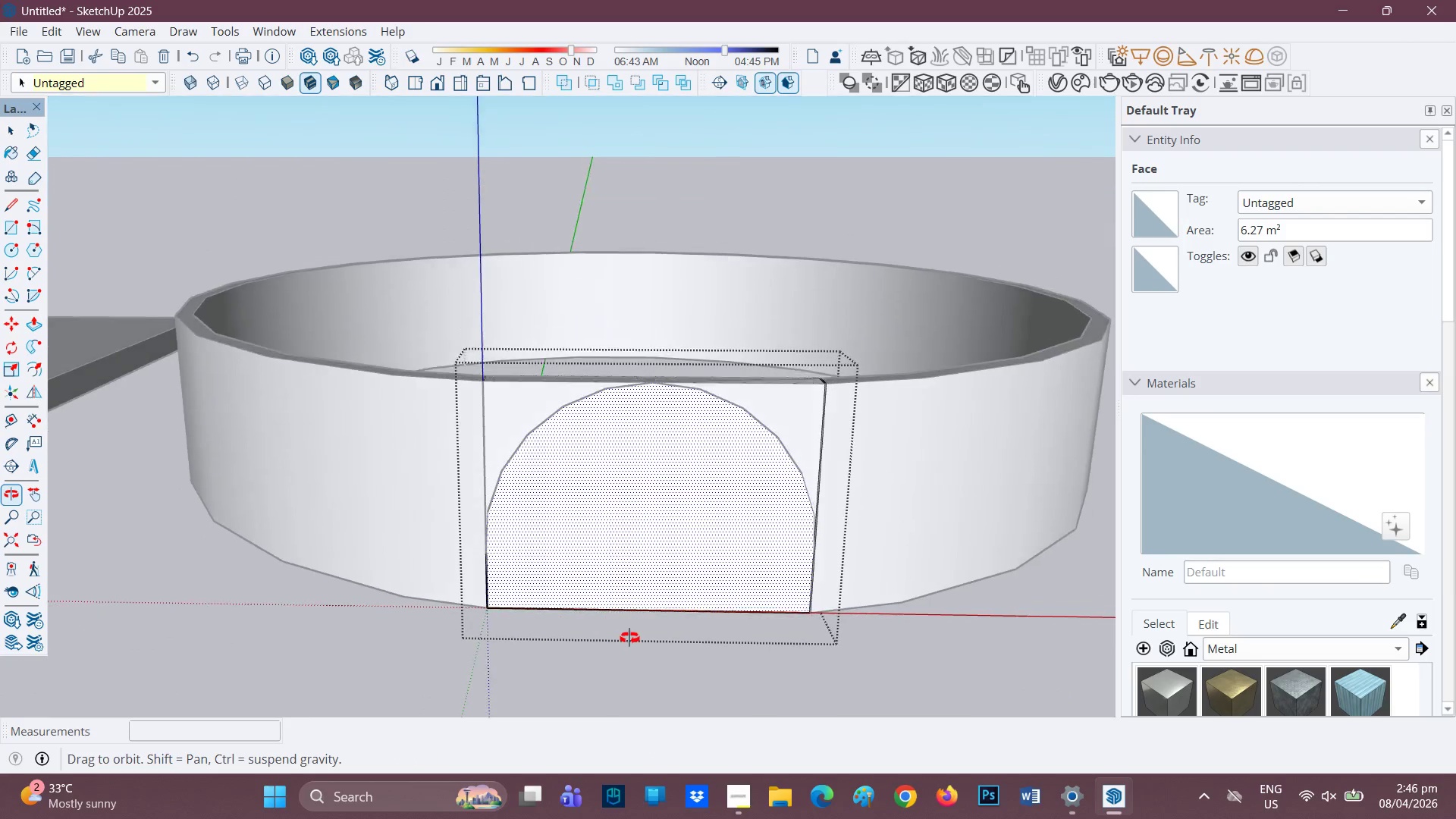 
key(Space)
 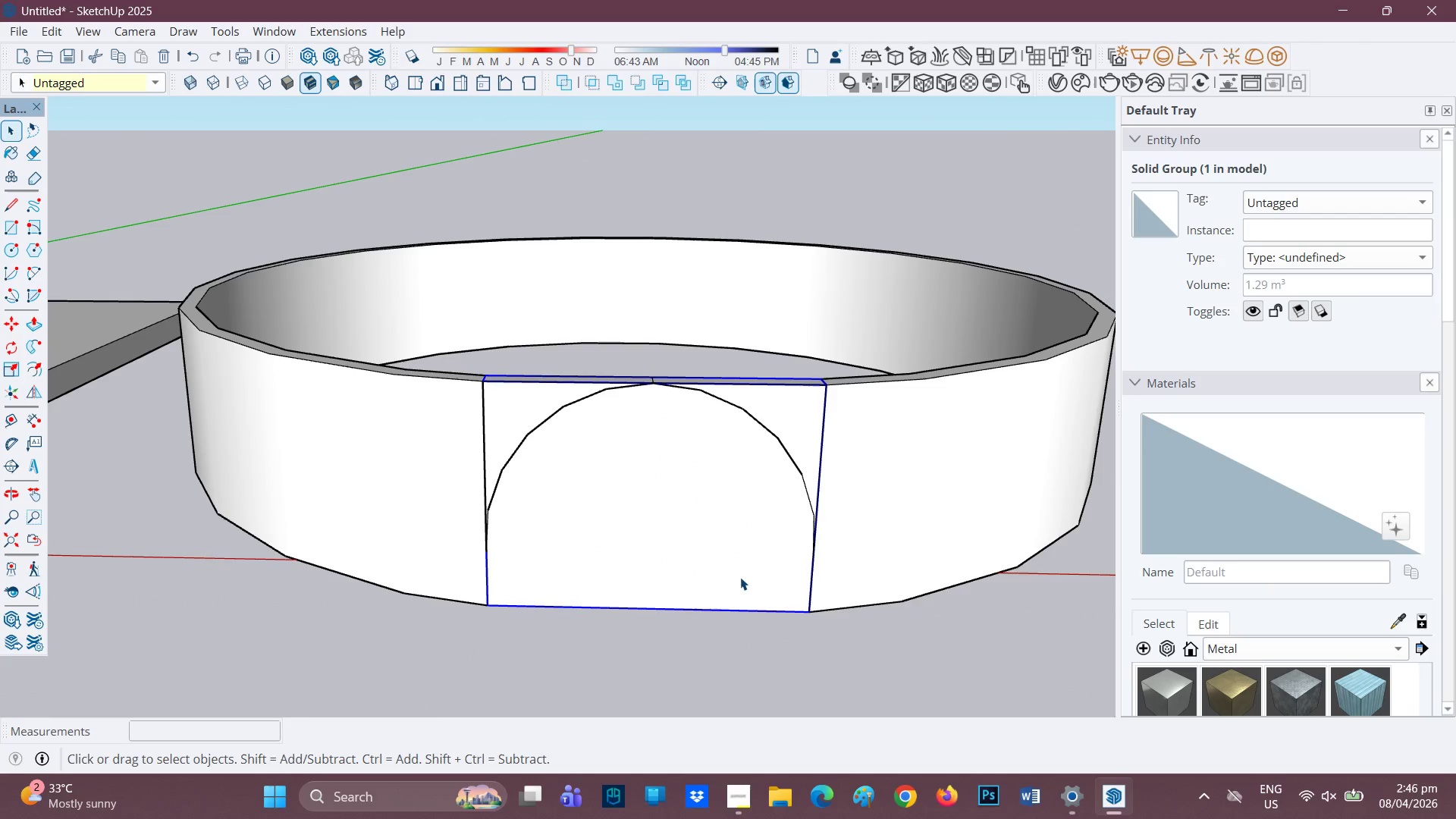 
key(Control+ControlLeft)
 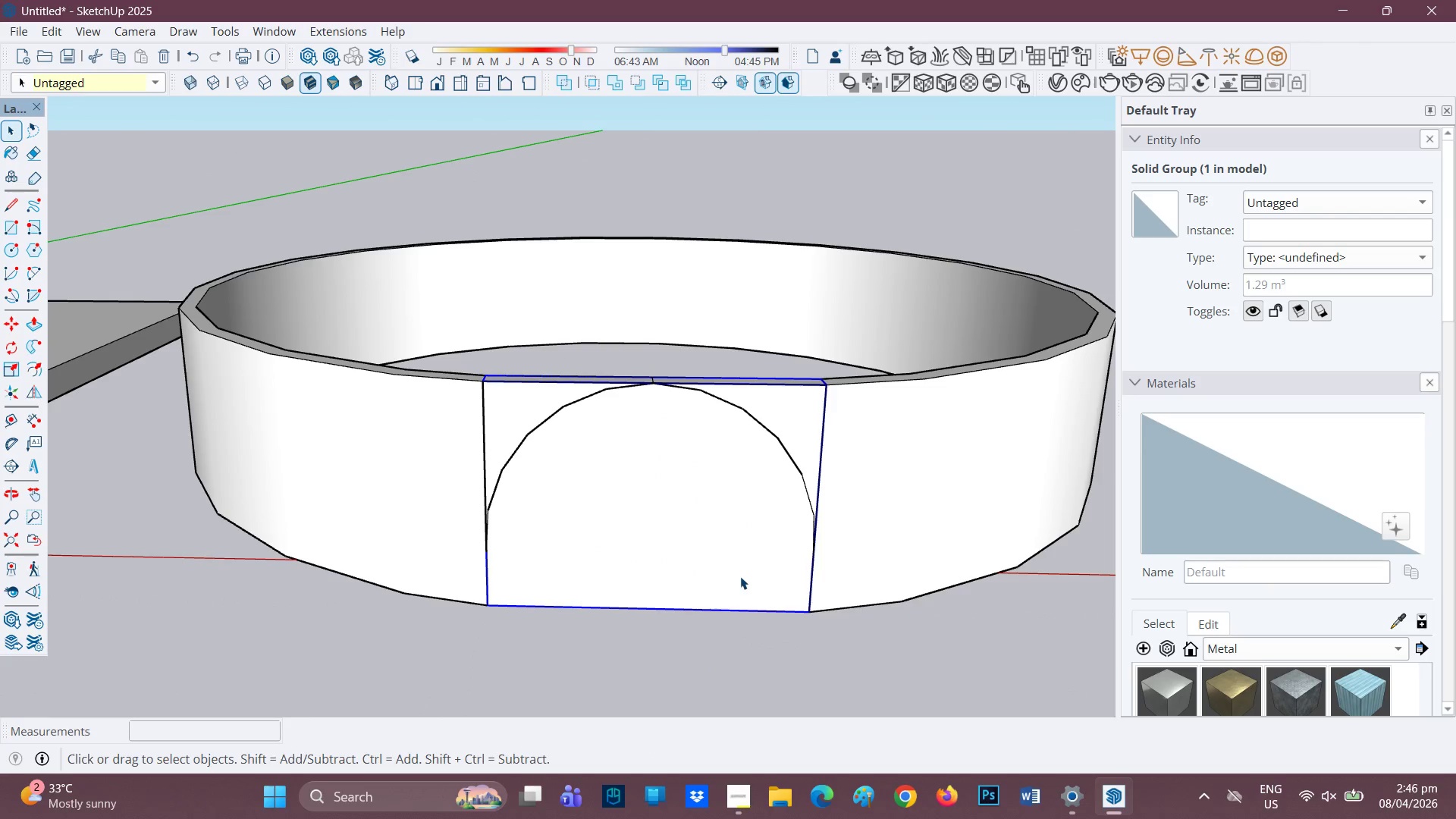 
key(M)
 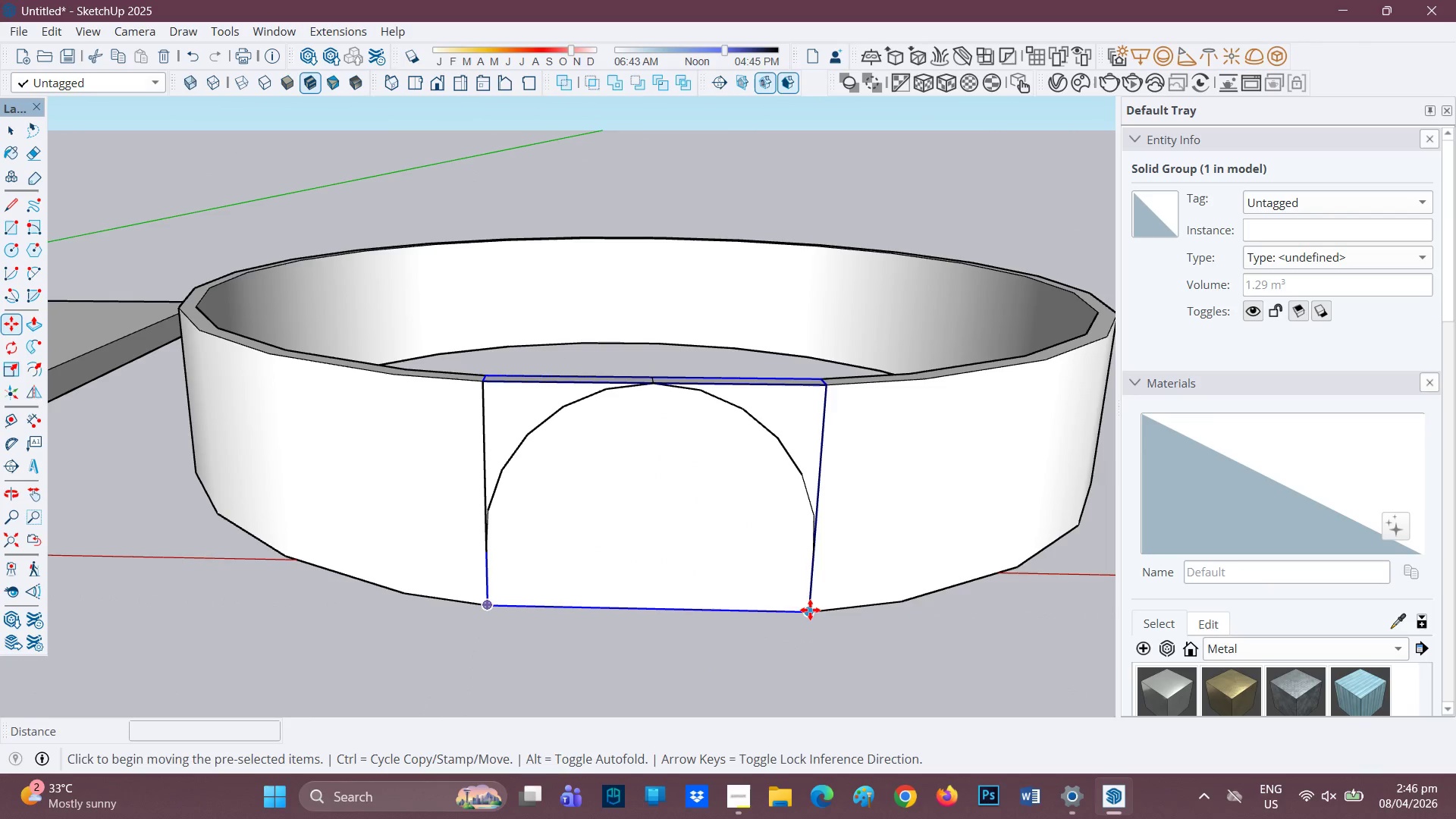 
left_click([808, 610])
 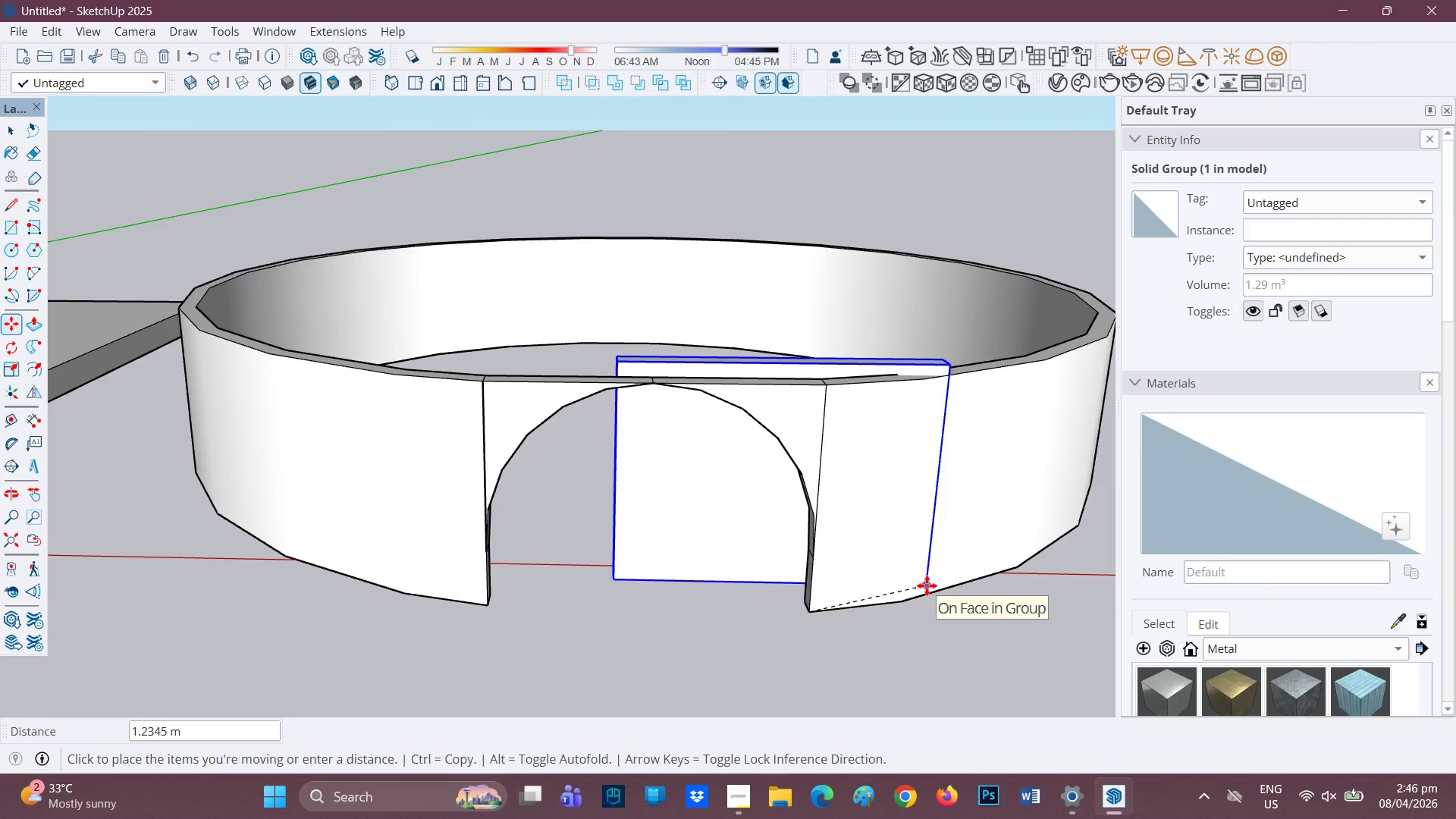 
type(hm )
 